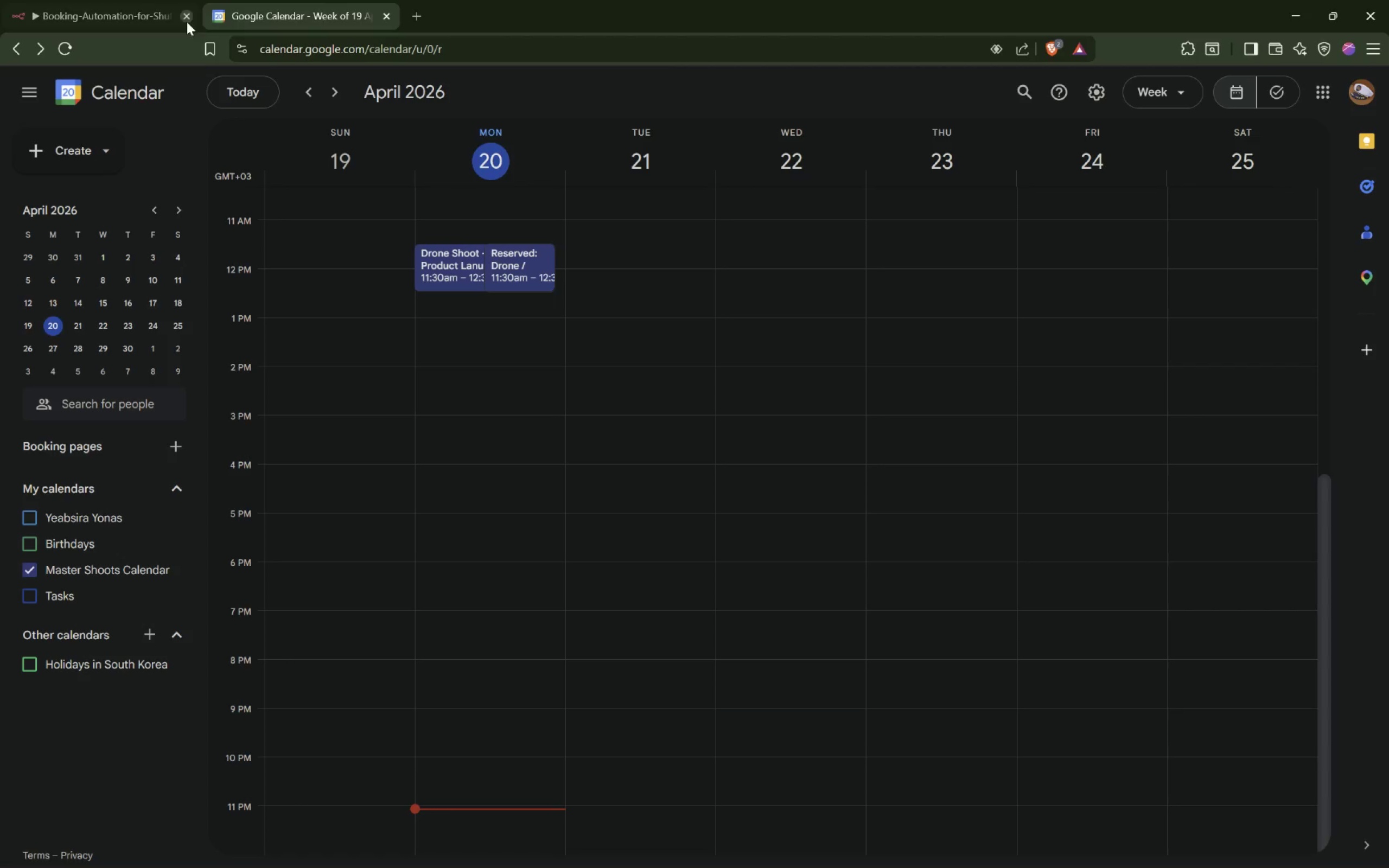 
mouse_move([119, 33])
 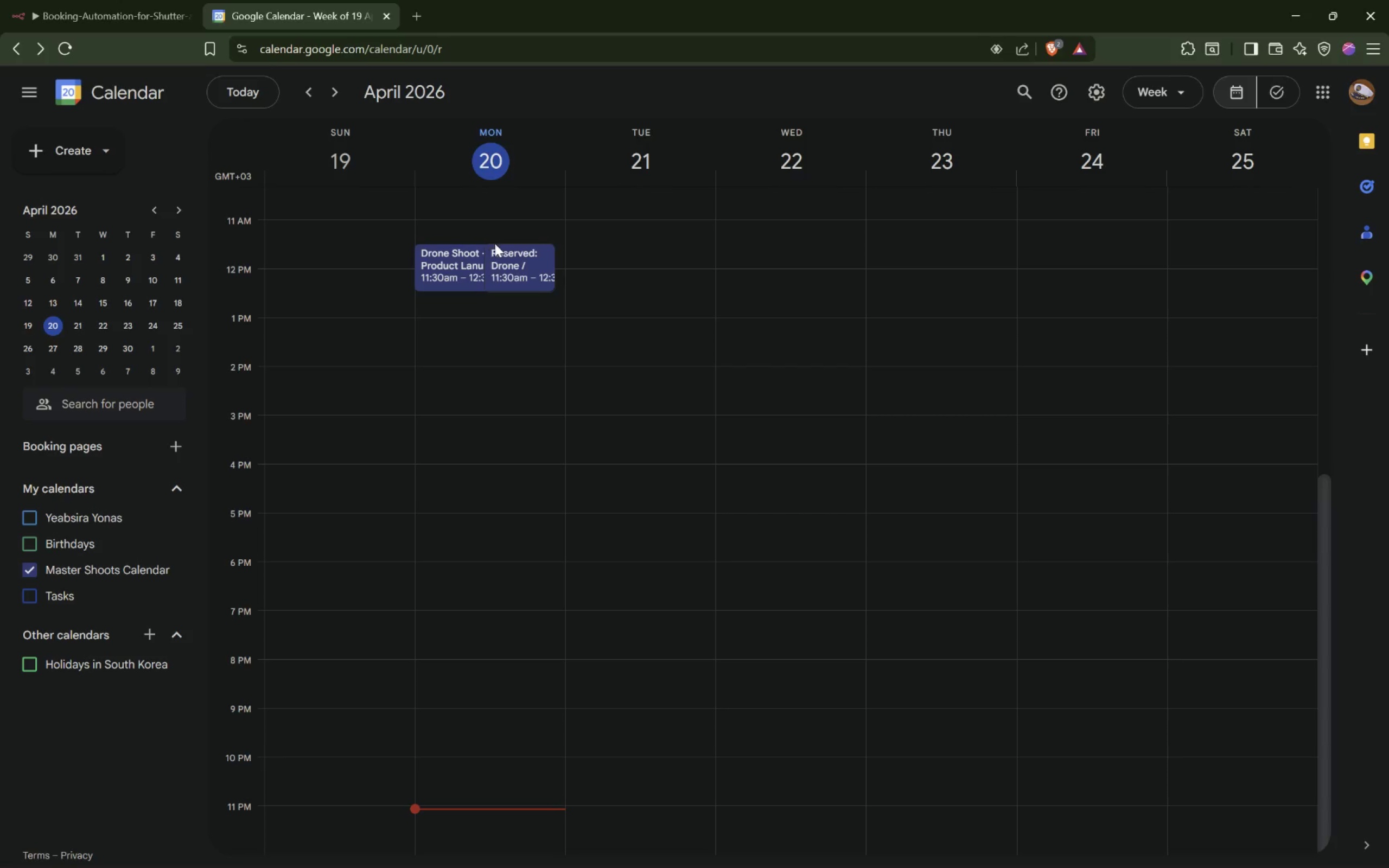 
left_click([496, 258])
 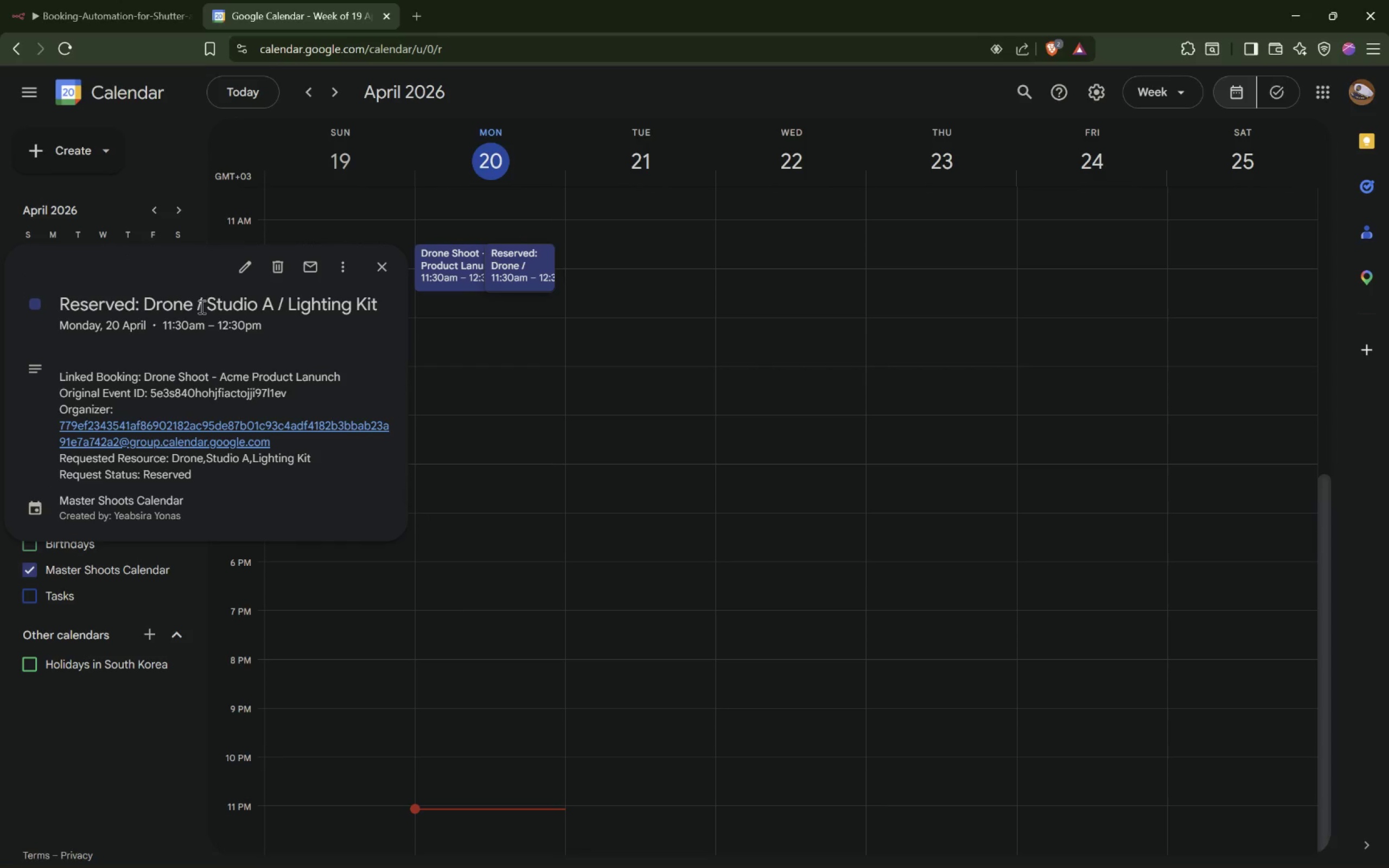 
left_click_drag(start_coordinate=[144, 302], to_coordinate=[374, 295])
 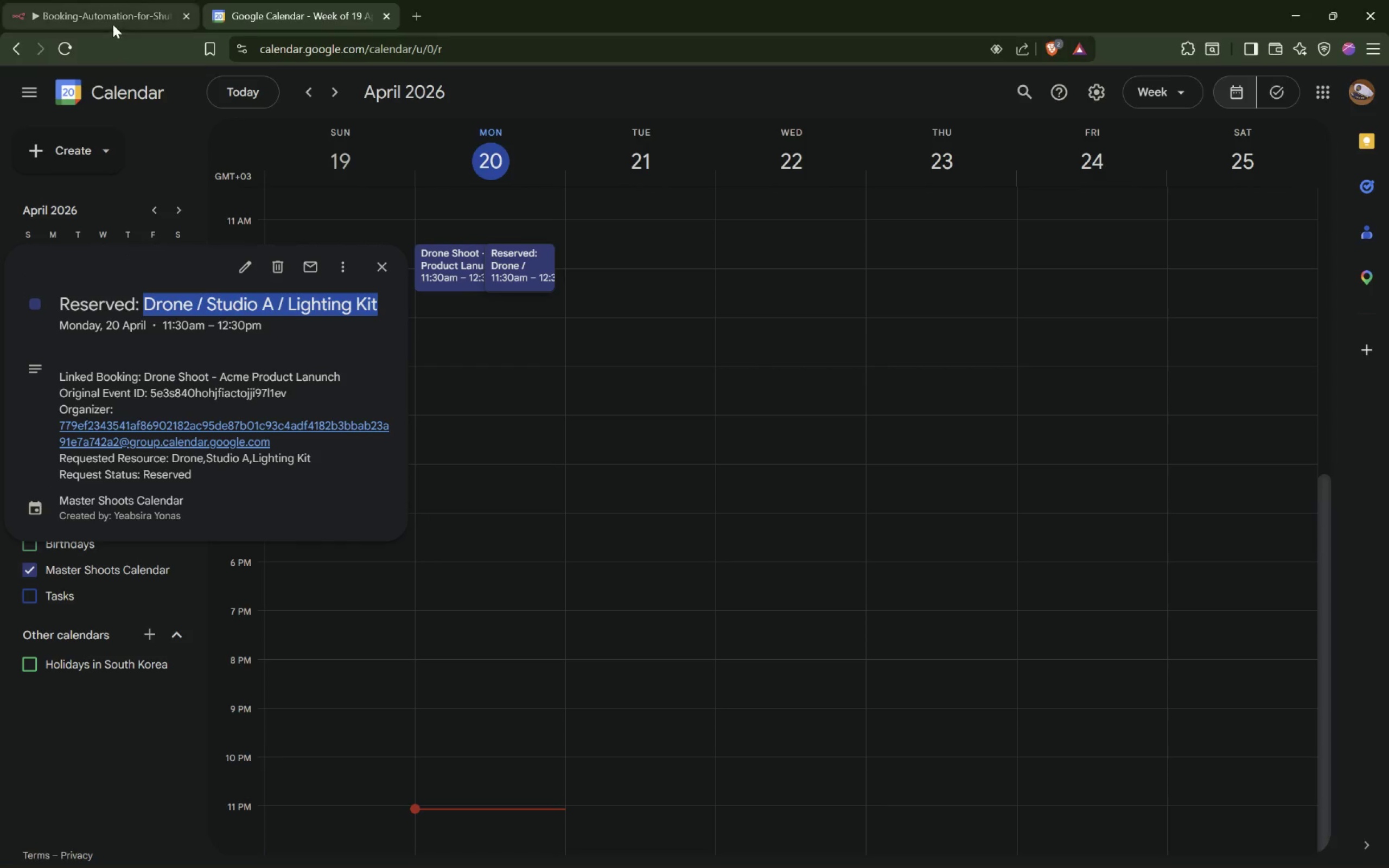 
left_click([113, 22])
 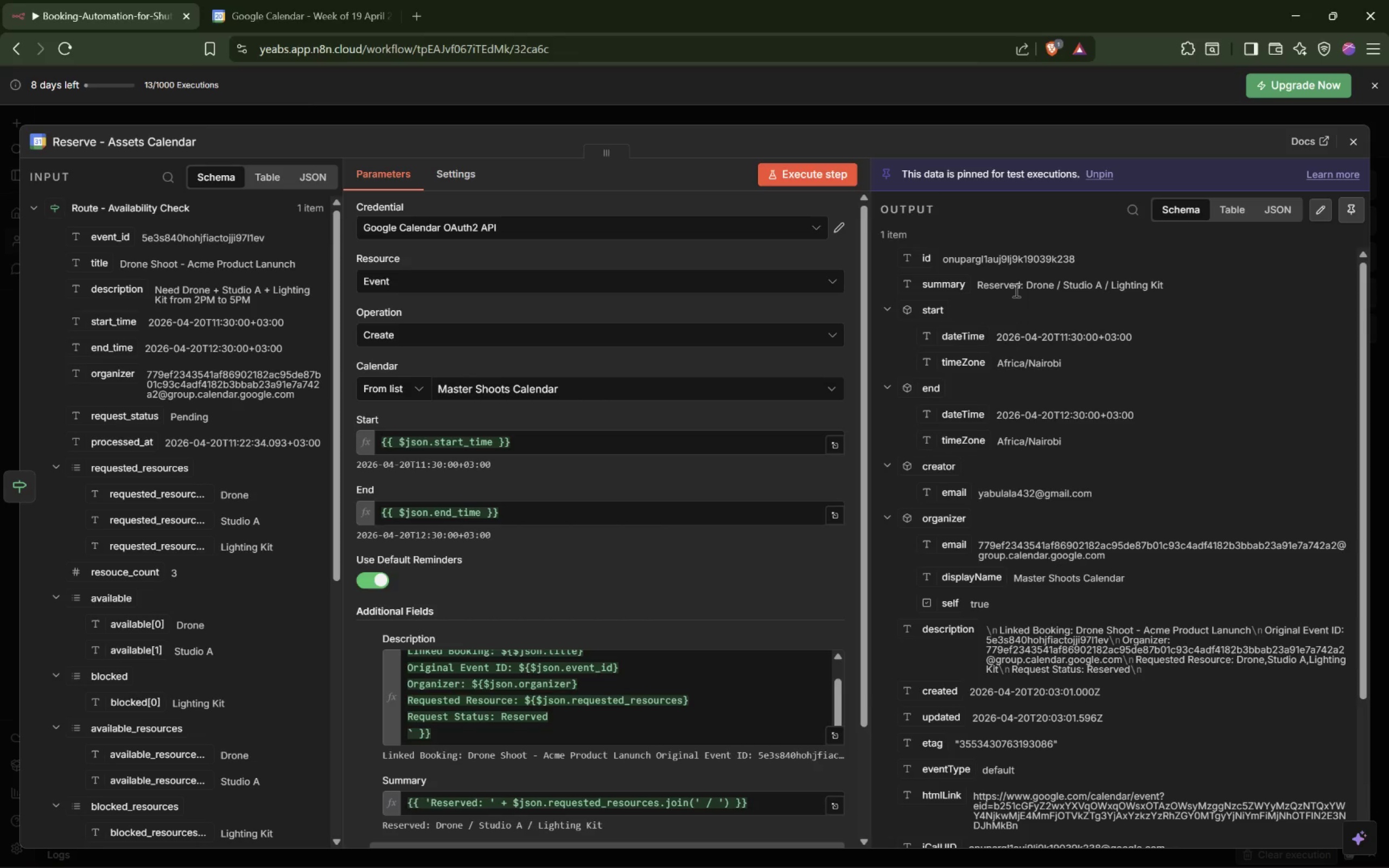 
left_click_drag(start_coordinate=[1024, 284], to_coordinate=[1165, 288])
 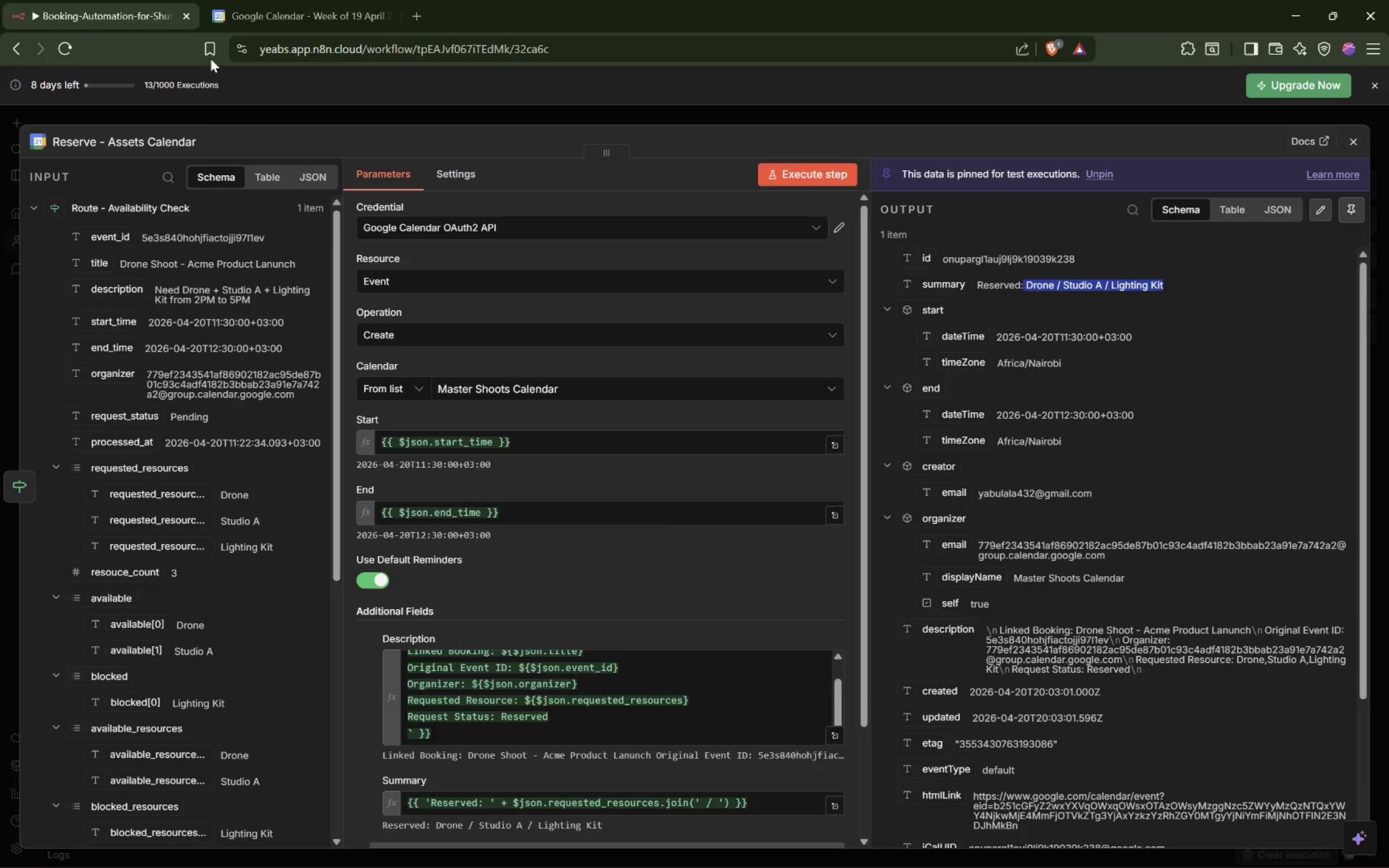 
left_click([292, 21])
 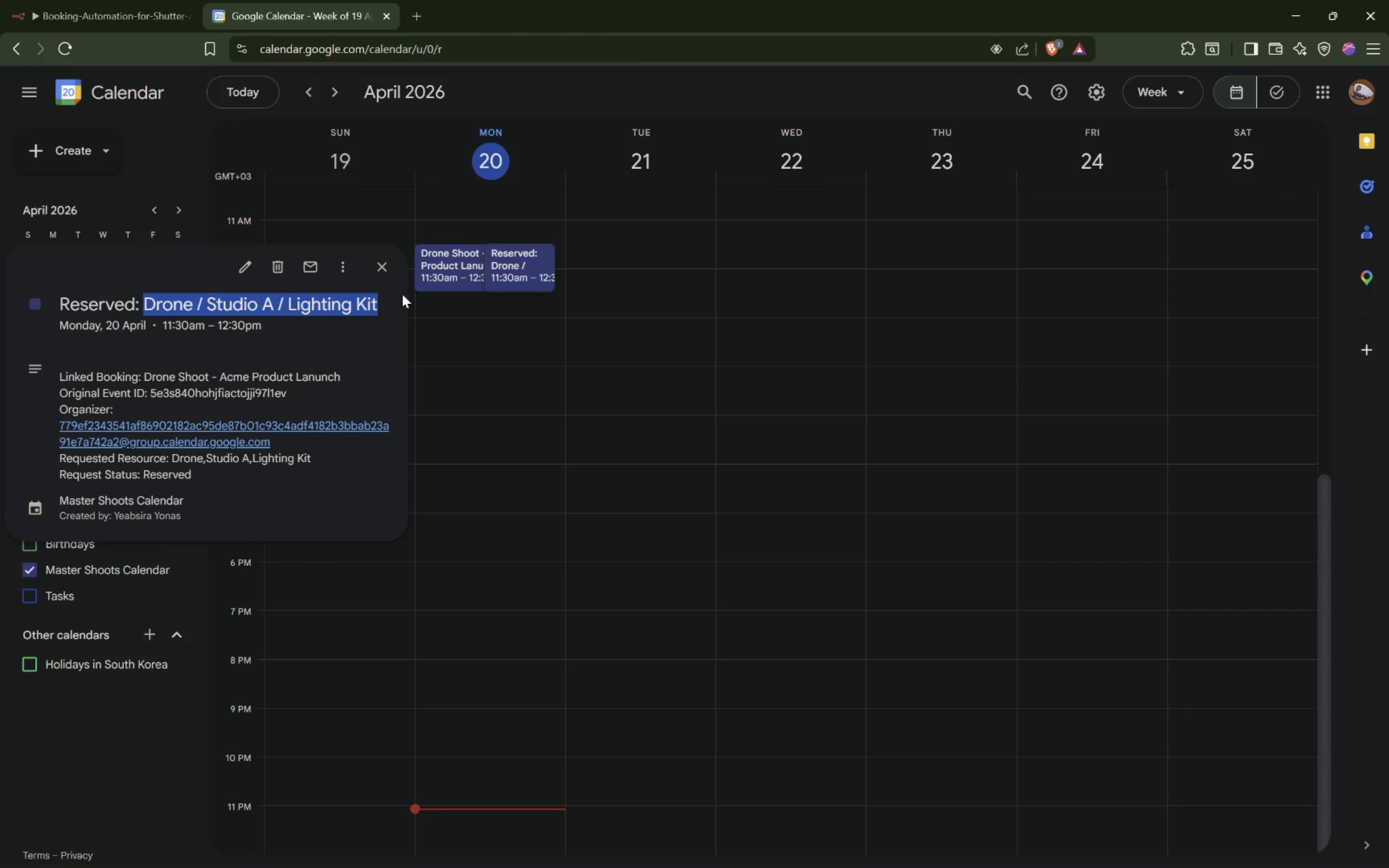 
left_click([366, 318])
 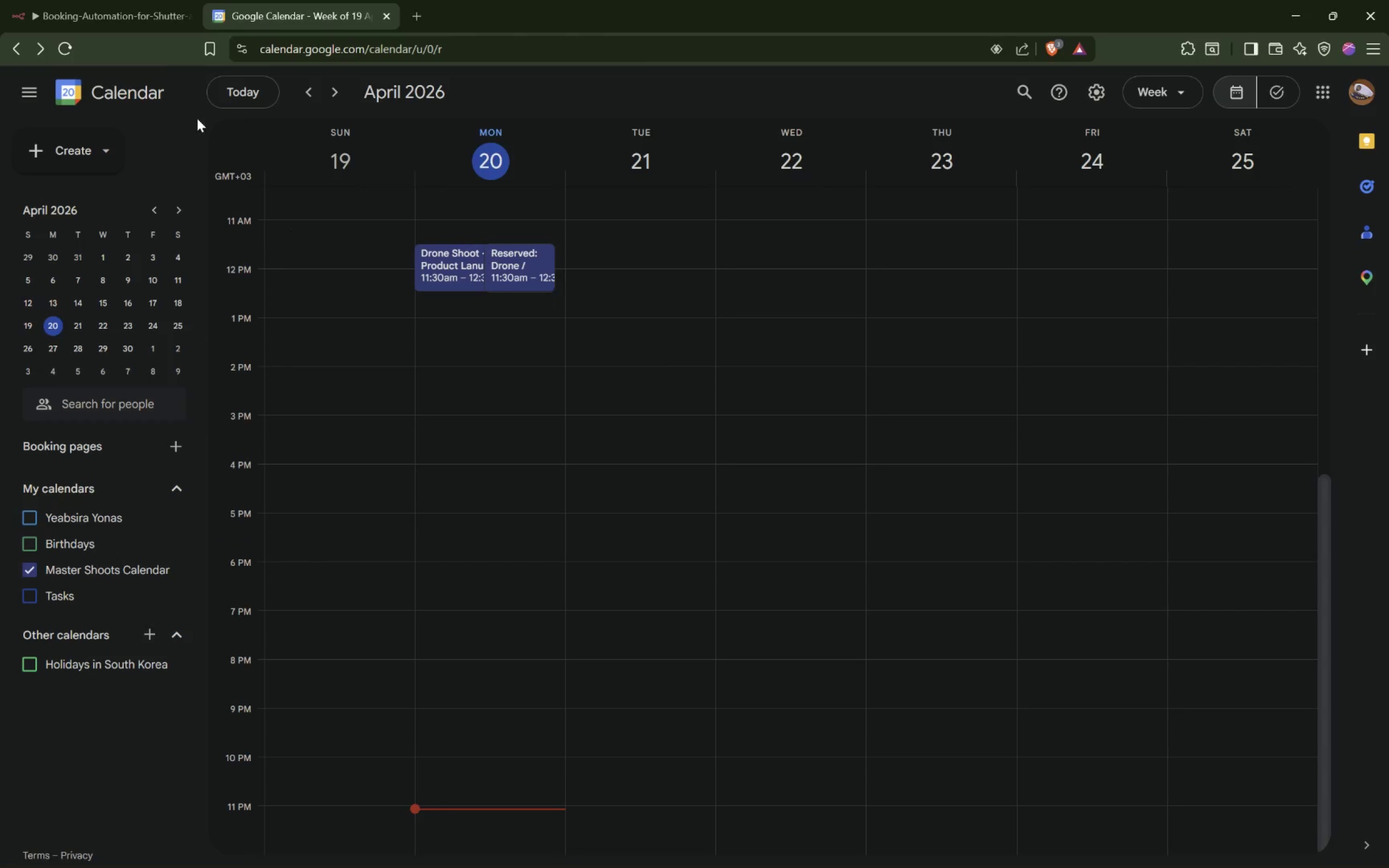 
left_click([122, 20])
 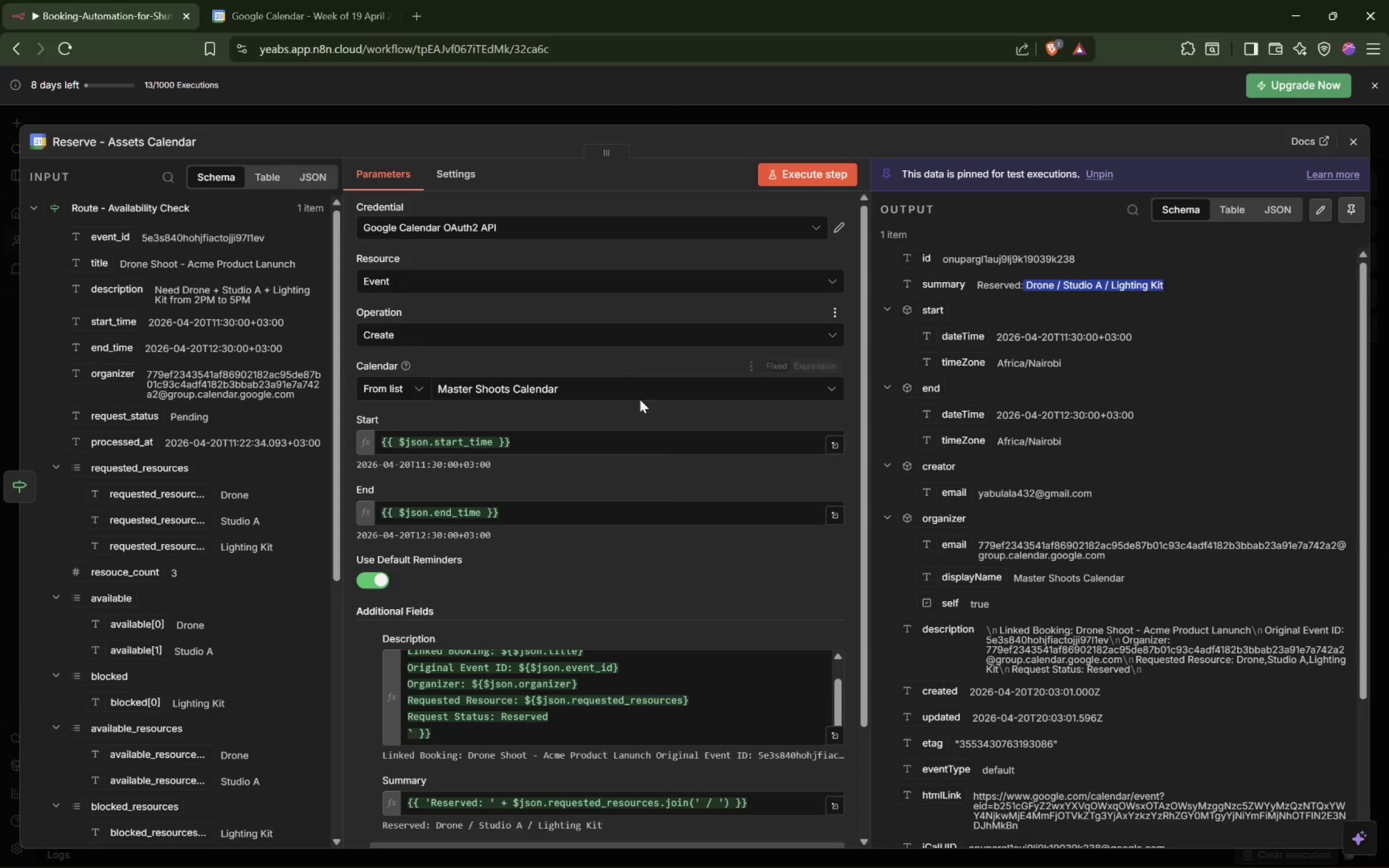 
scroll: coordinate [671, 483], scroll_direction: down, amount: 8.0
 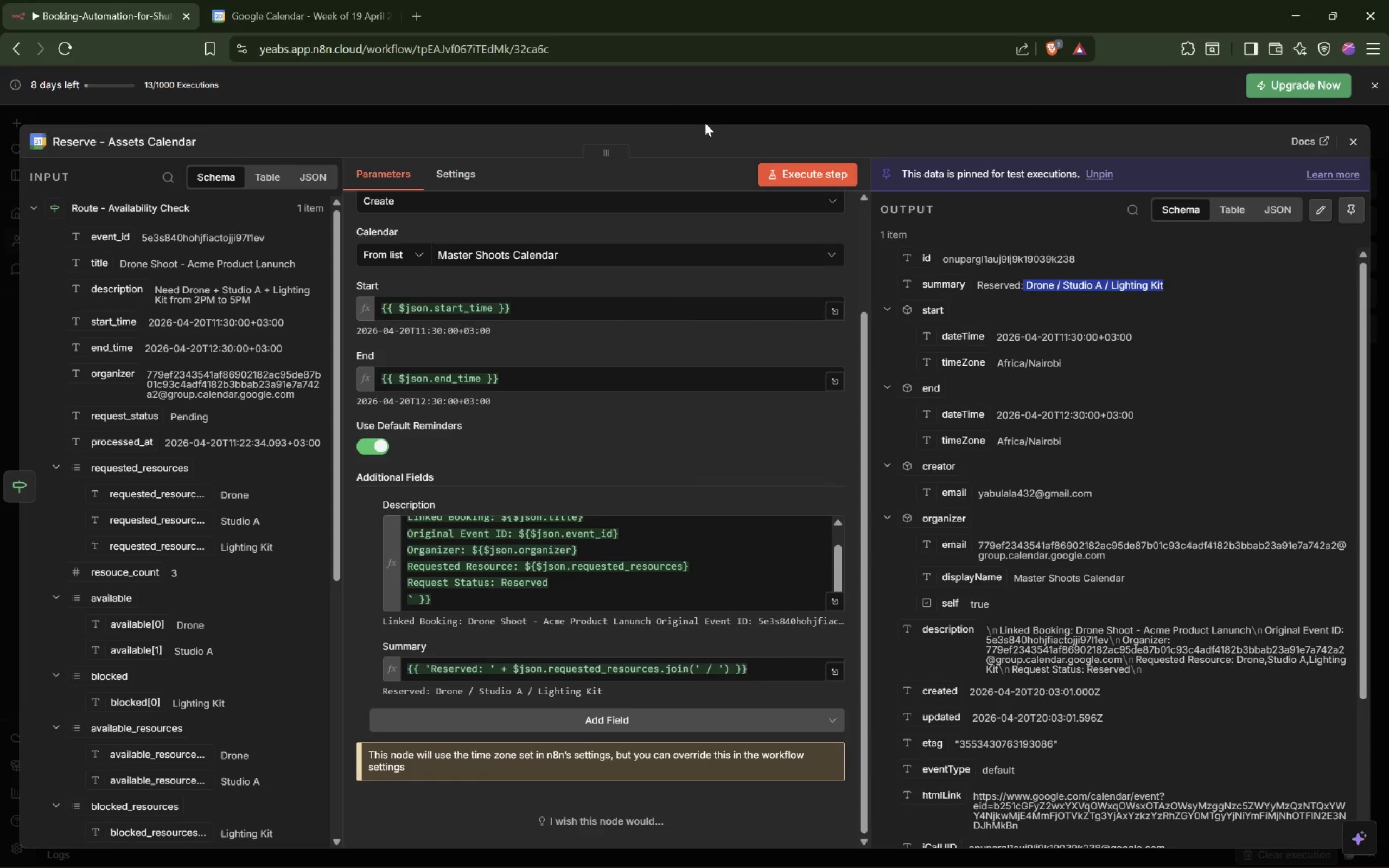 
left_click([711, 111])
 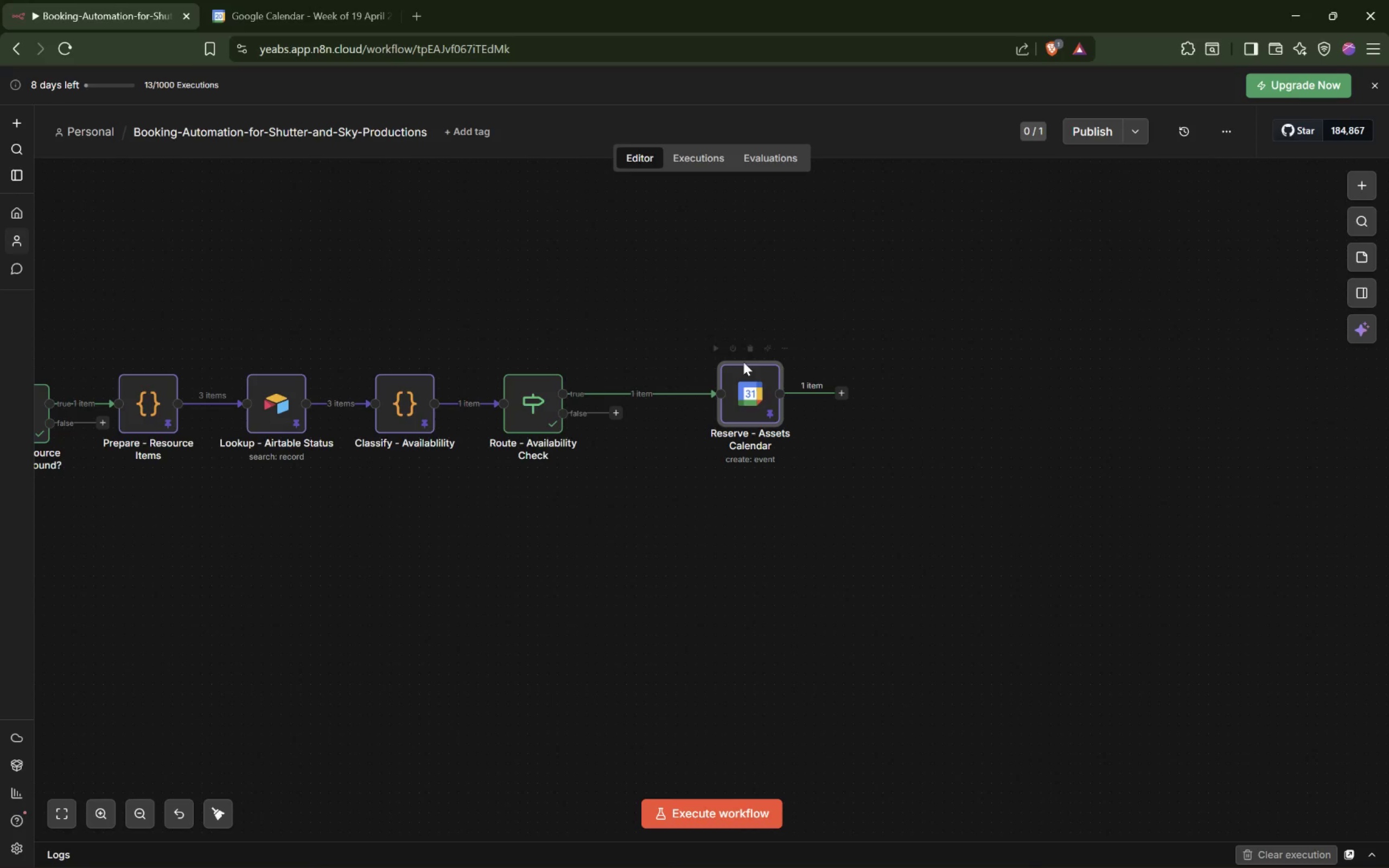 
mouse_move([765, 392])
 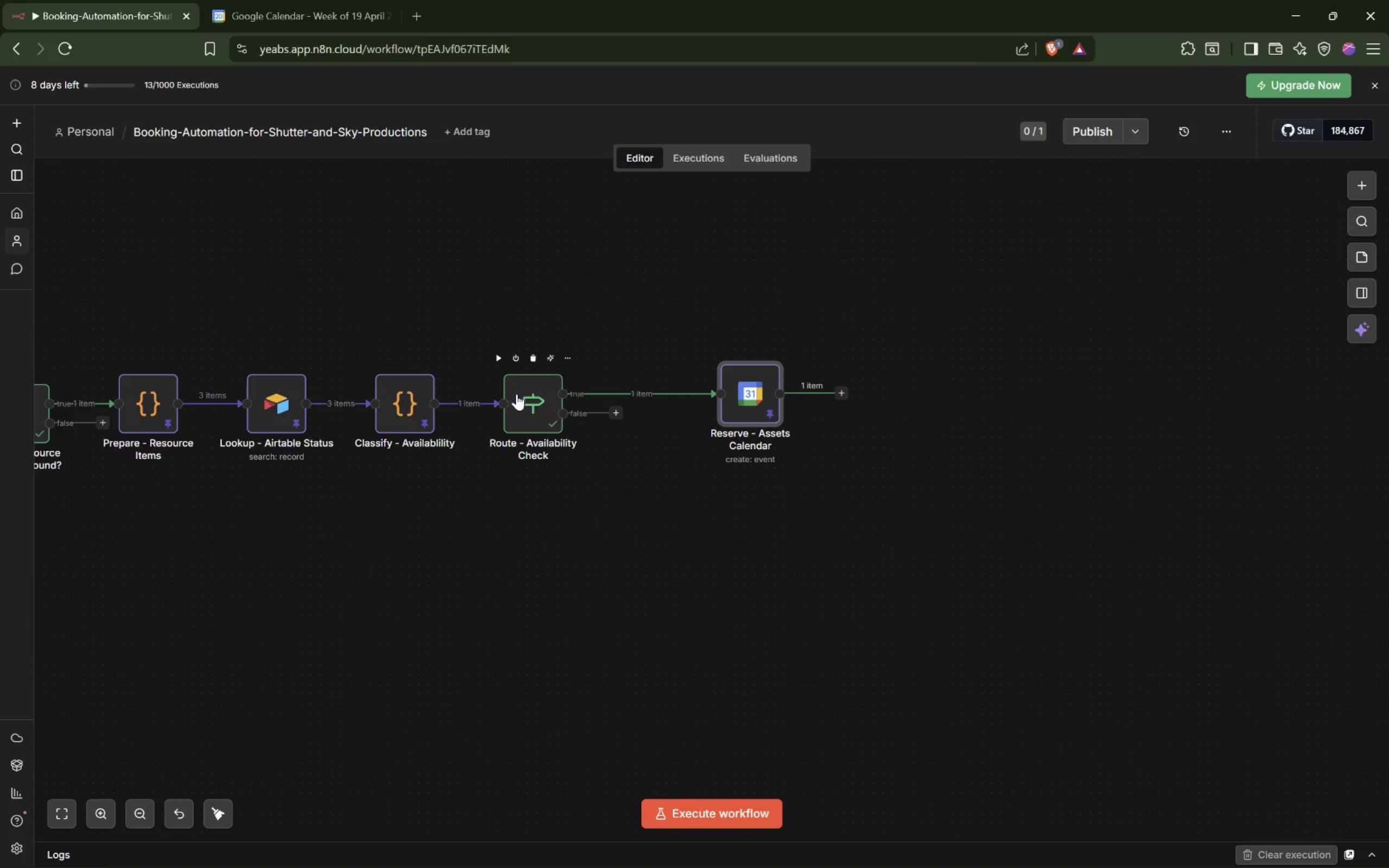 
double_click([517, 394])
 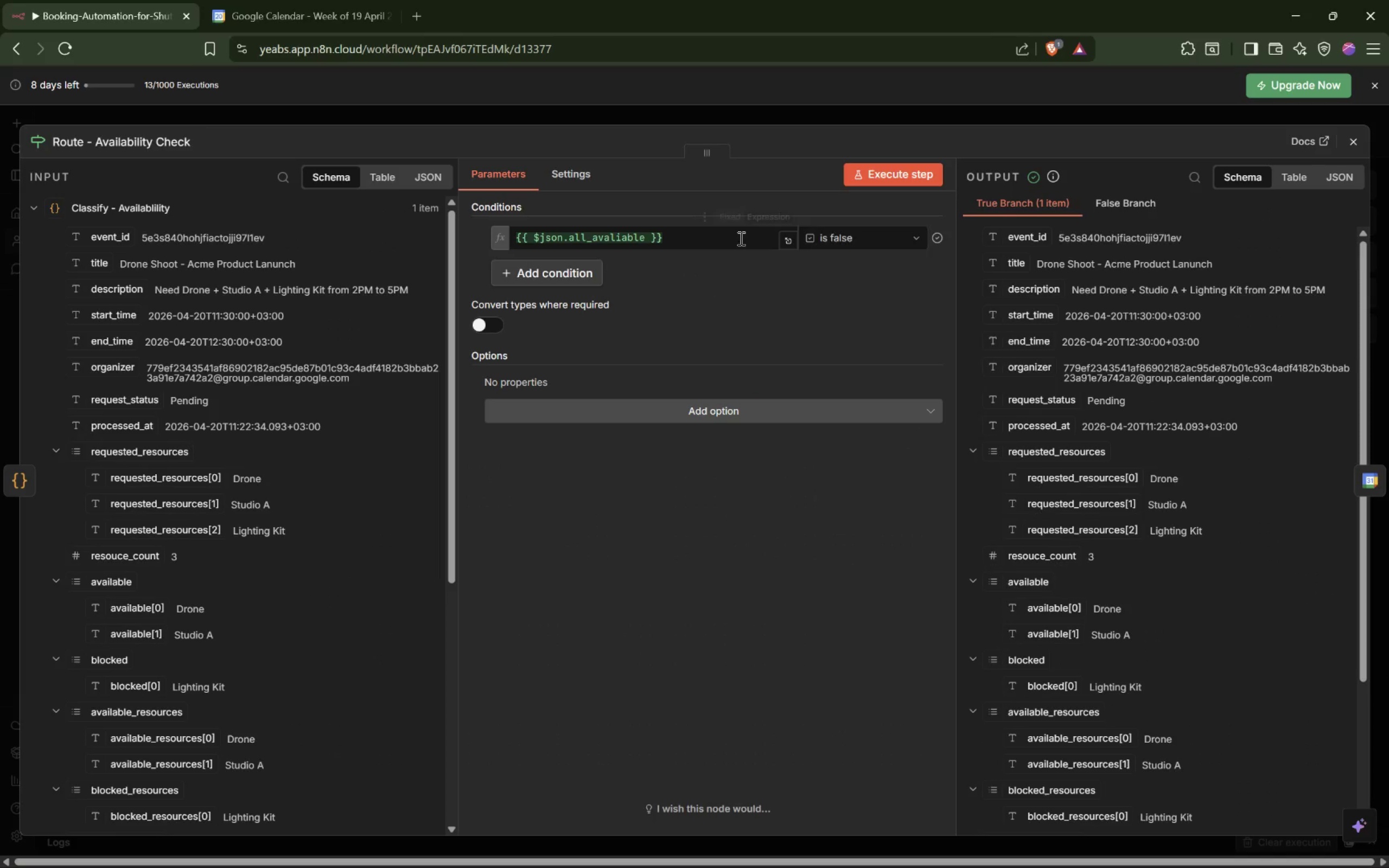 
left_click([853, 237])
 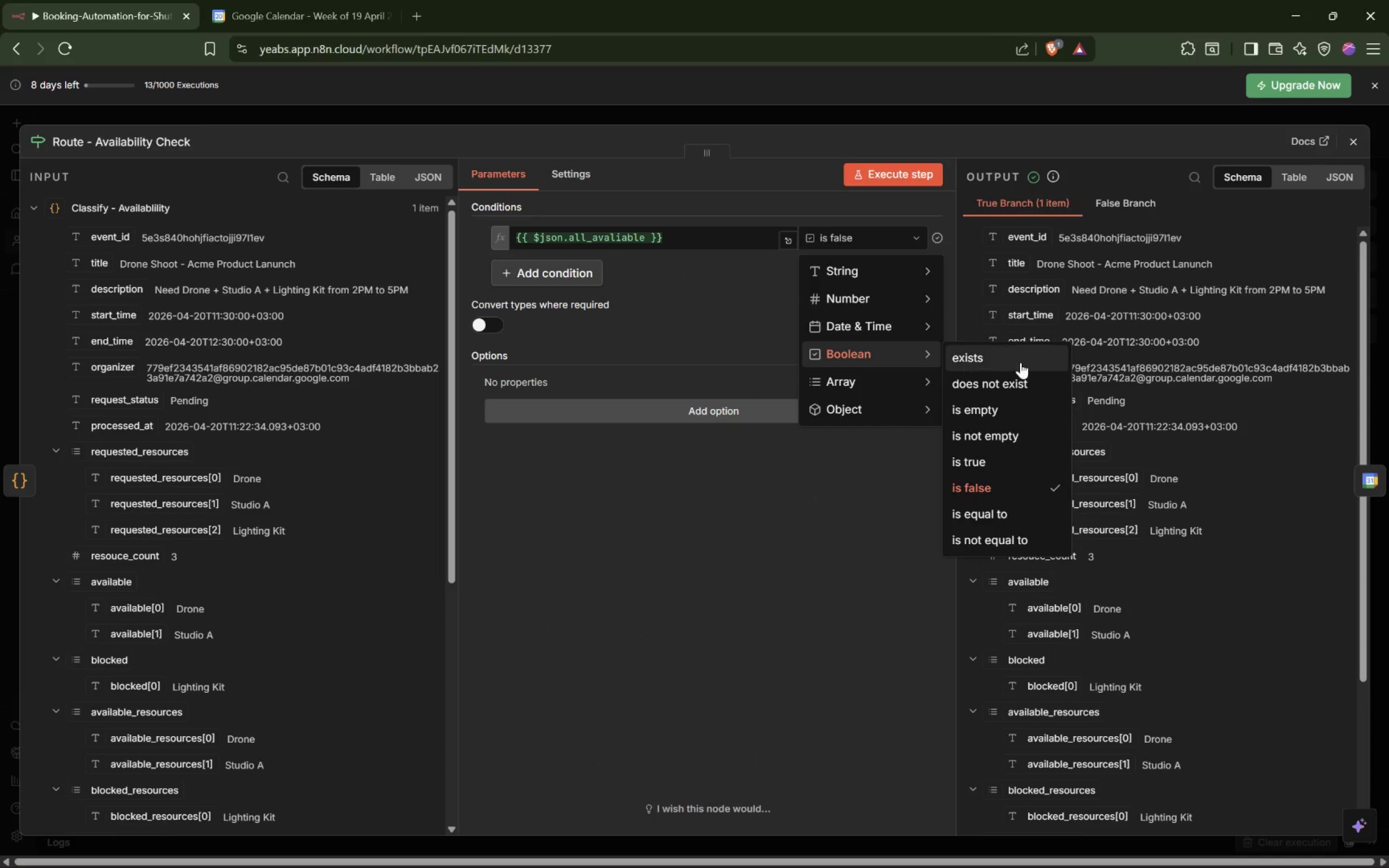 
left_click([1009, 458])
 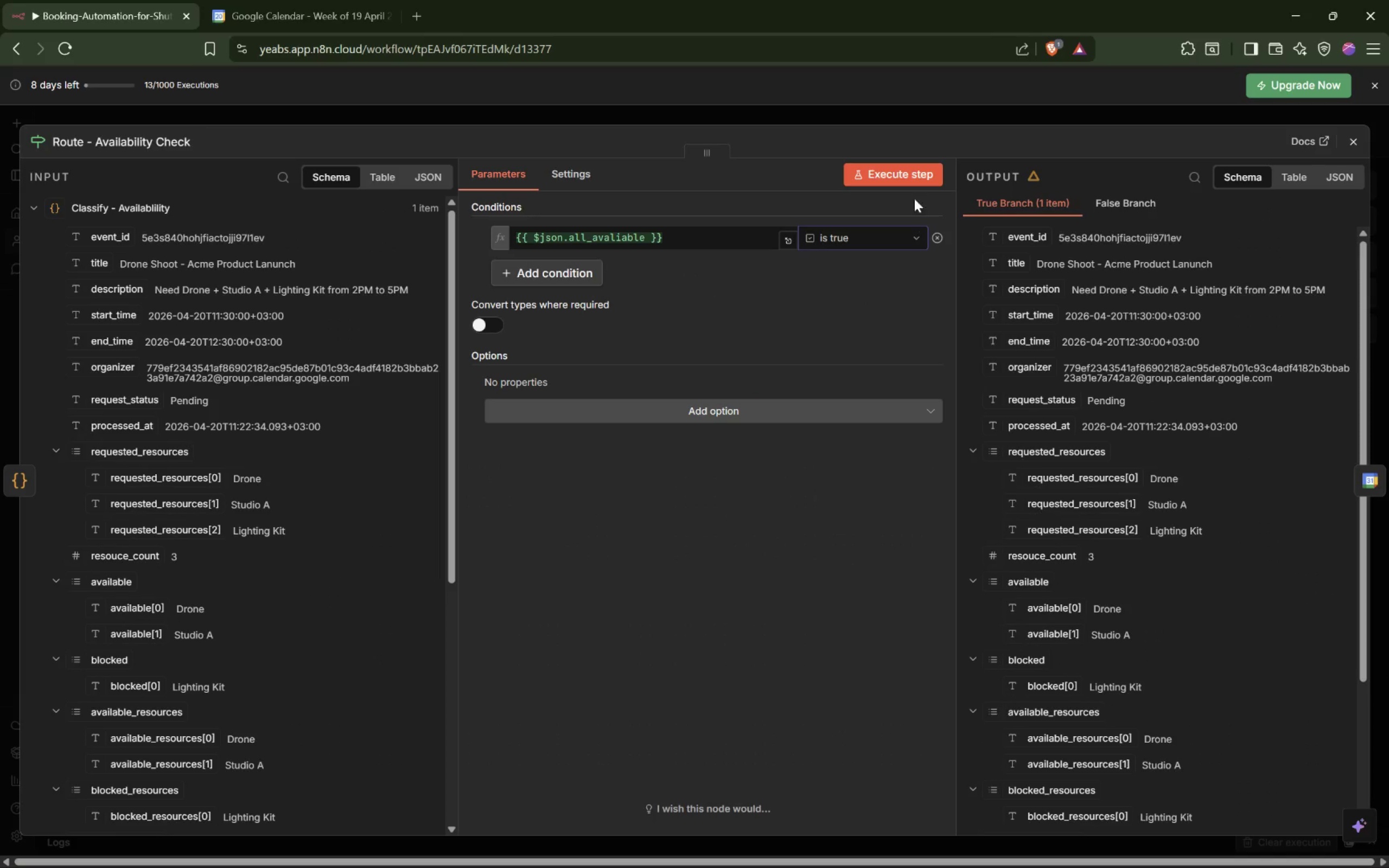 
left_click([911, 178])
 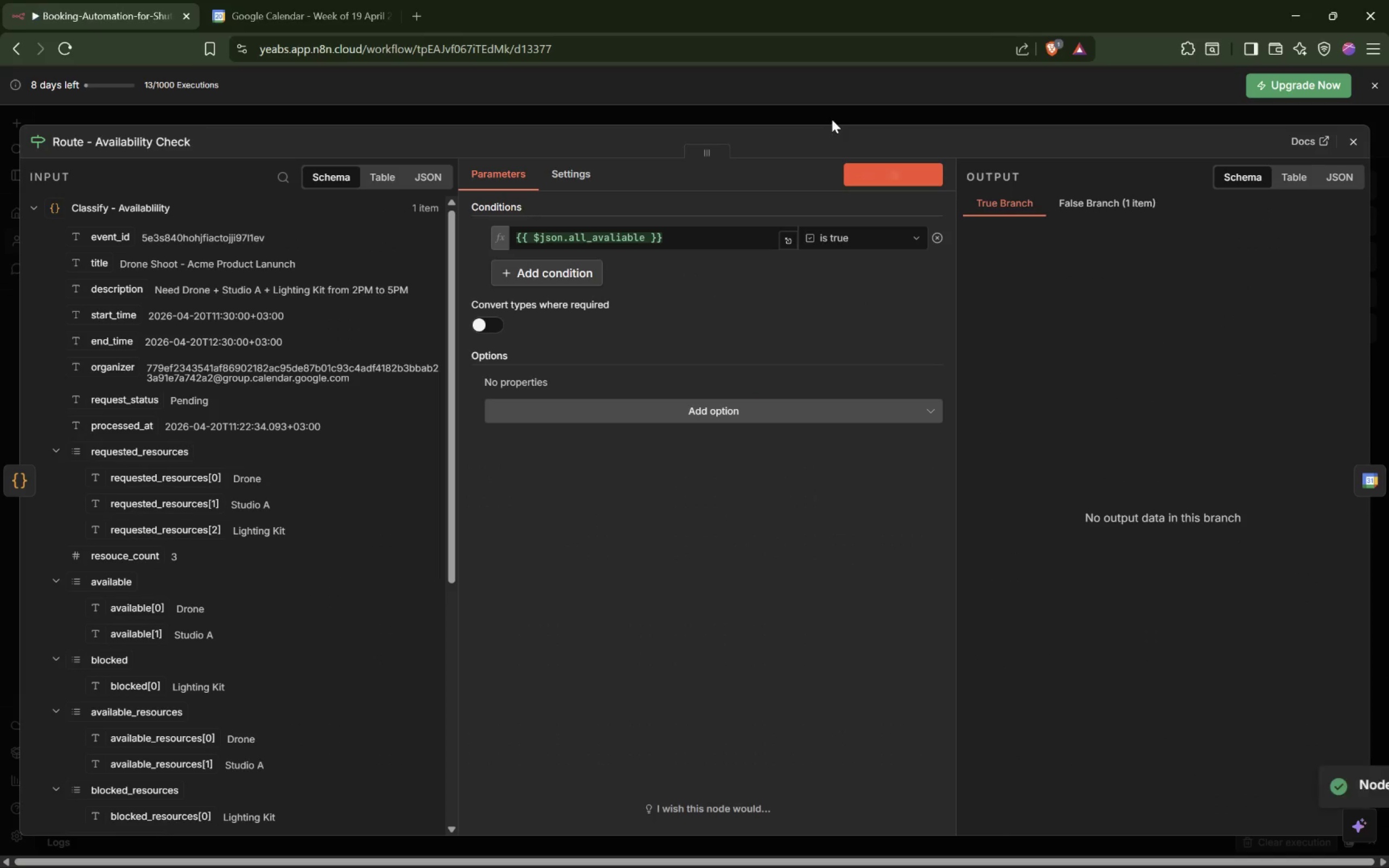 
left_click([832, 119])
 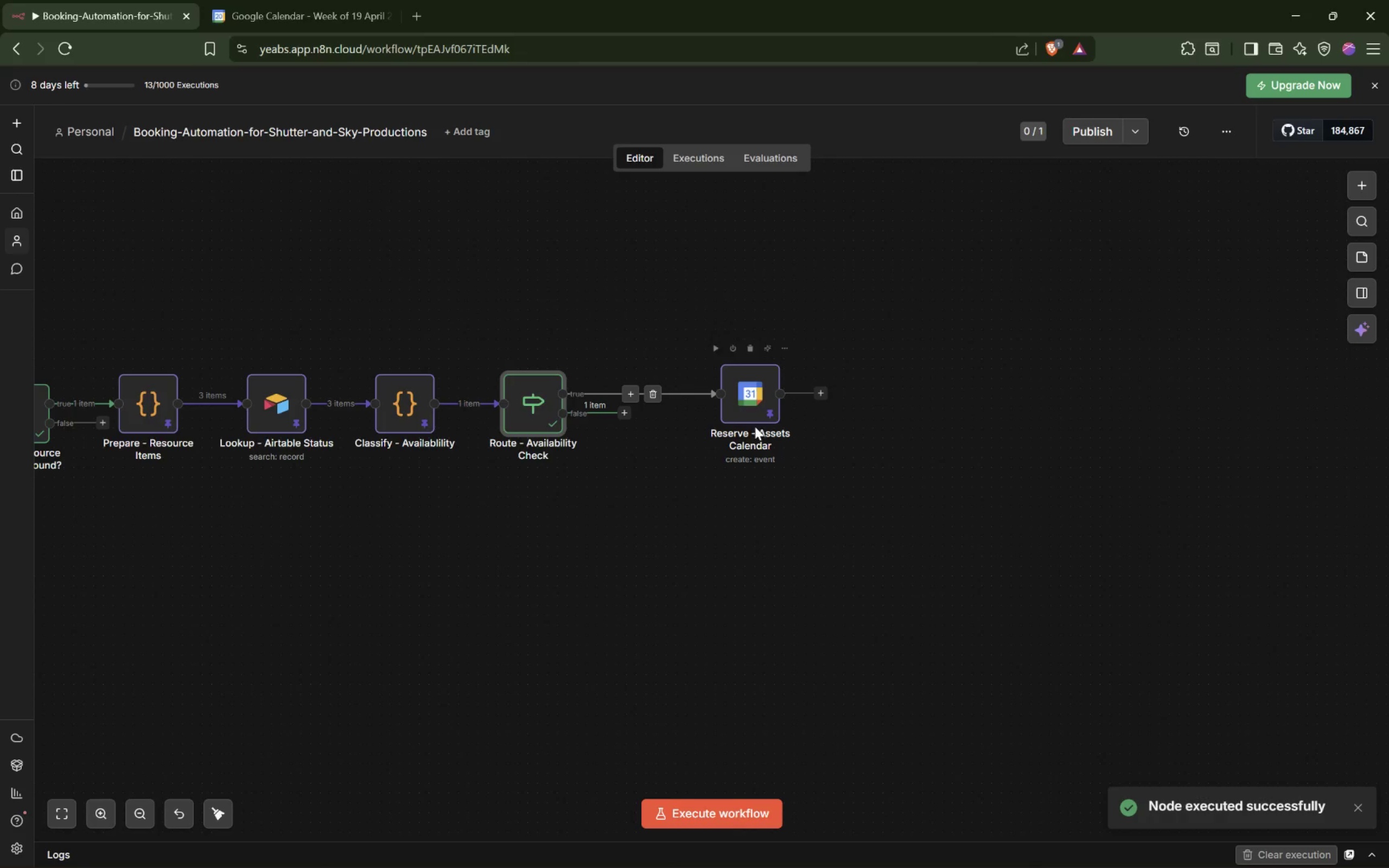 
left_click_drag(start_coordinate=[747, 401], to_coordinate=[708, 336])
 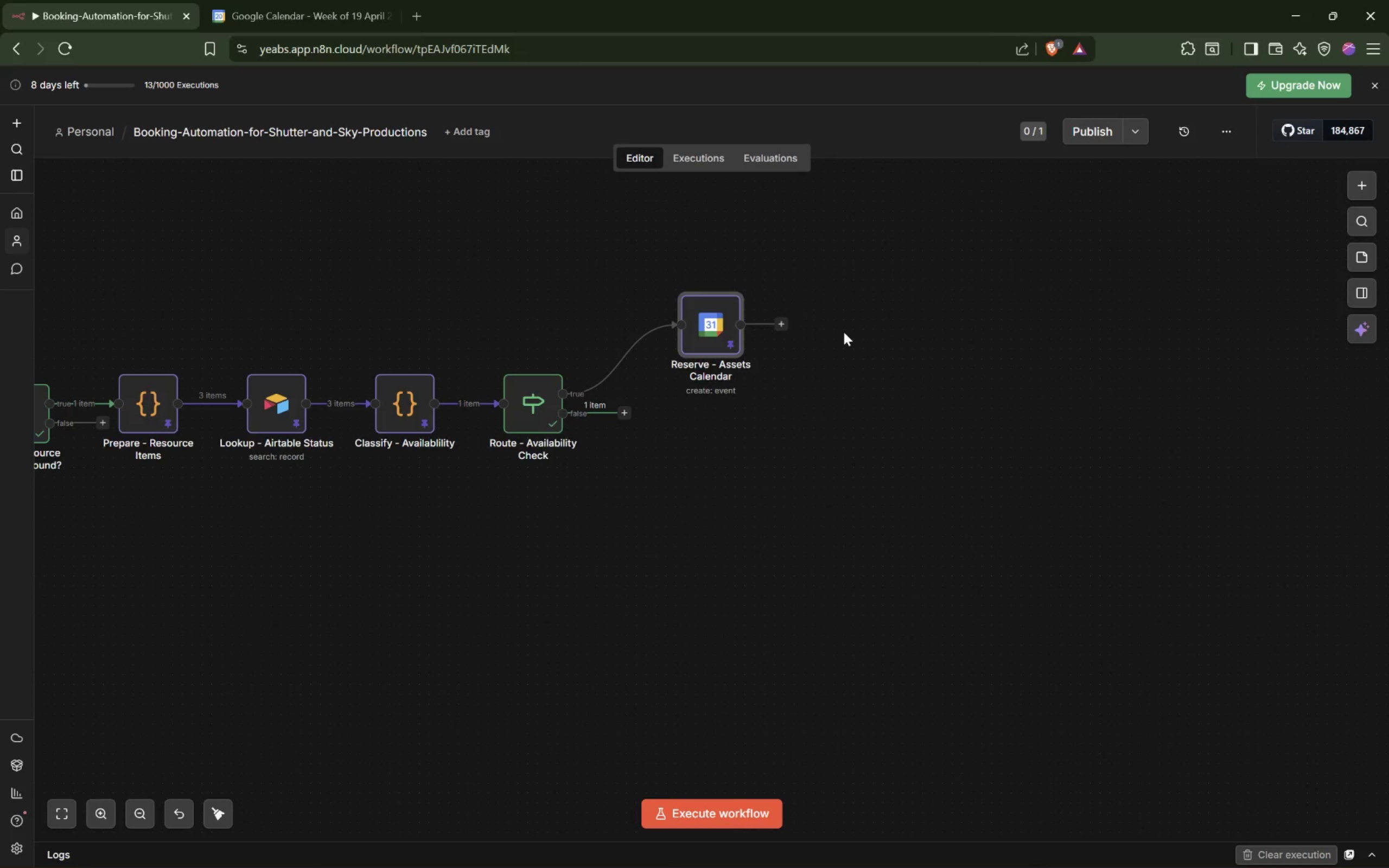 
wait(13.15)
 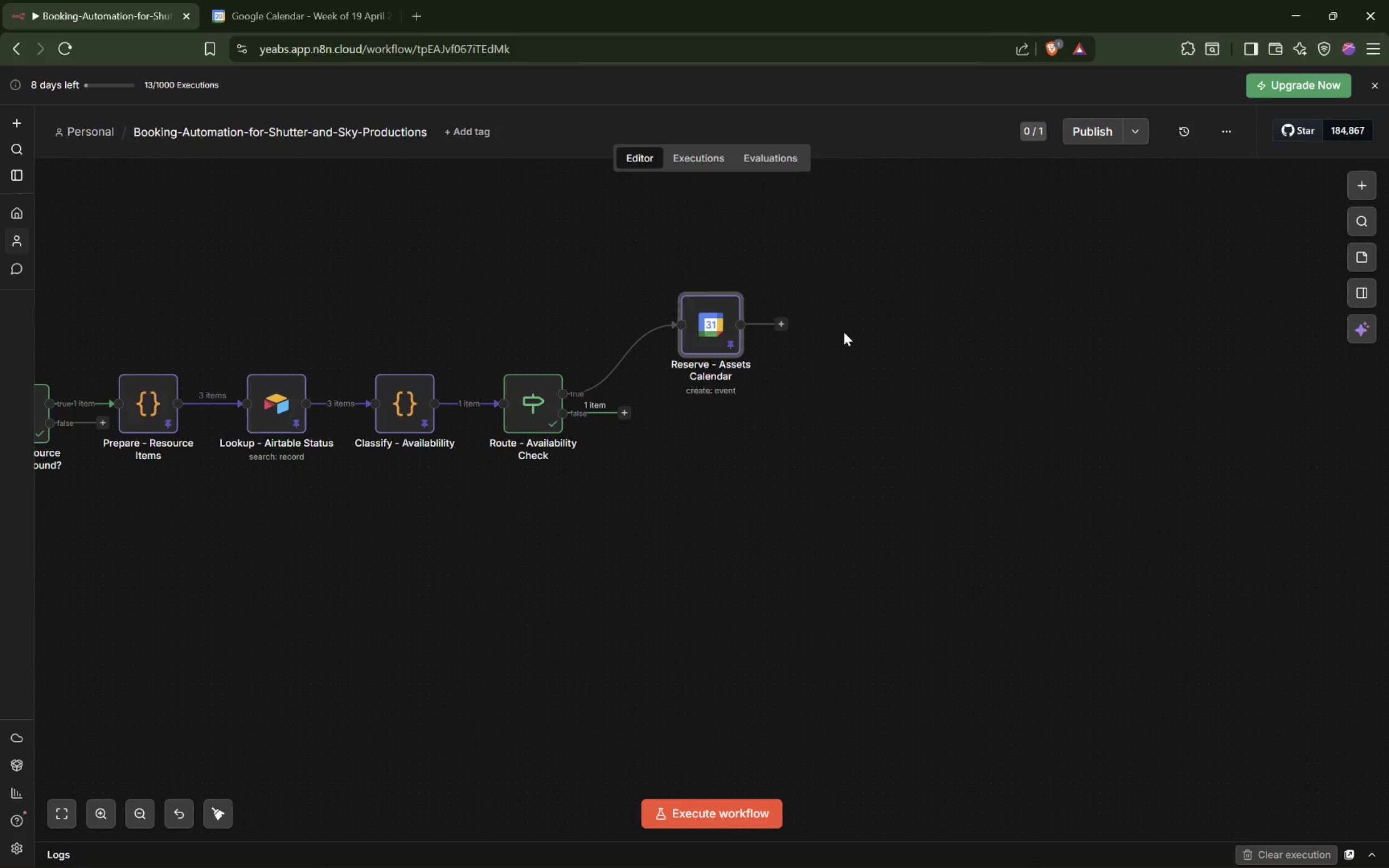 
double_click([623, 416])
 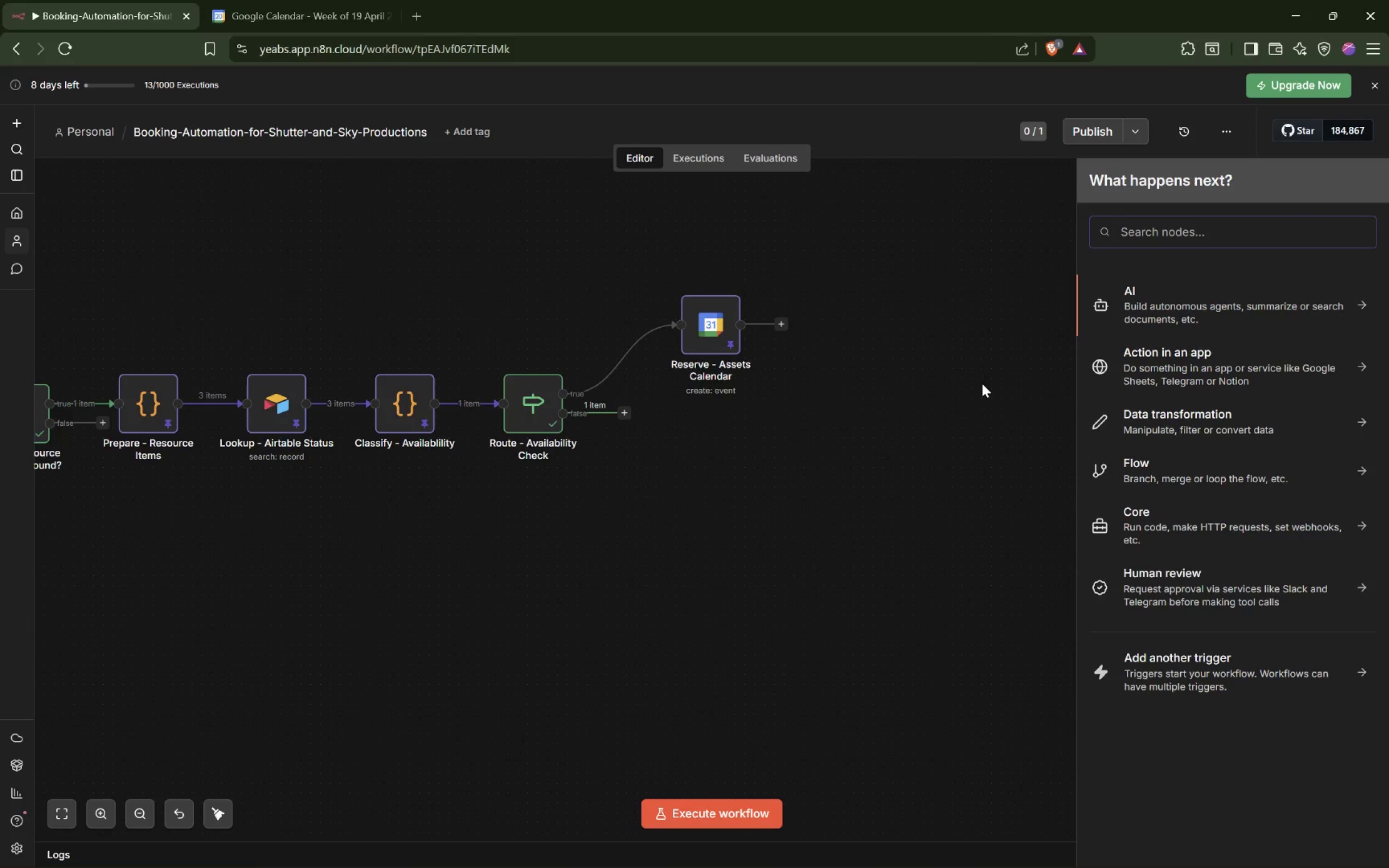 
type(Slack)
 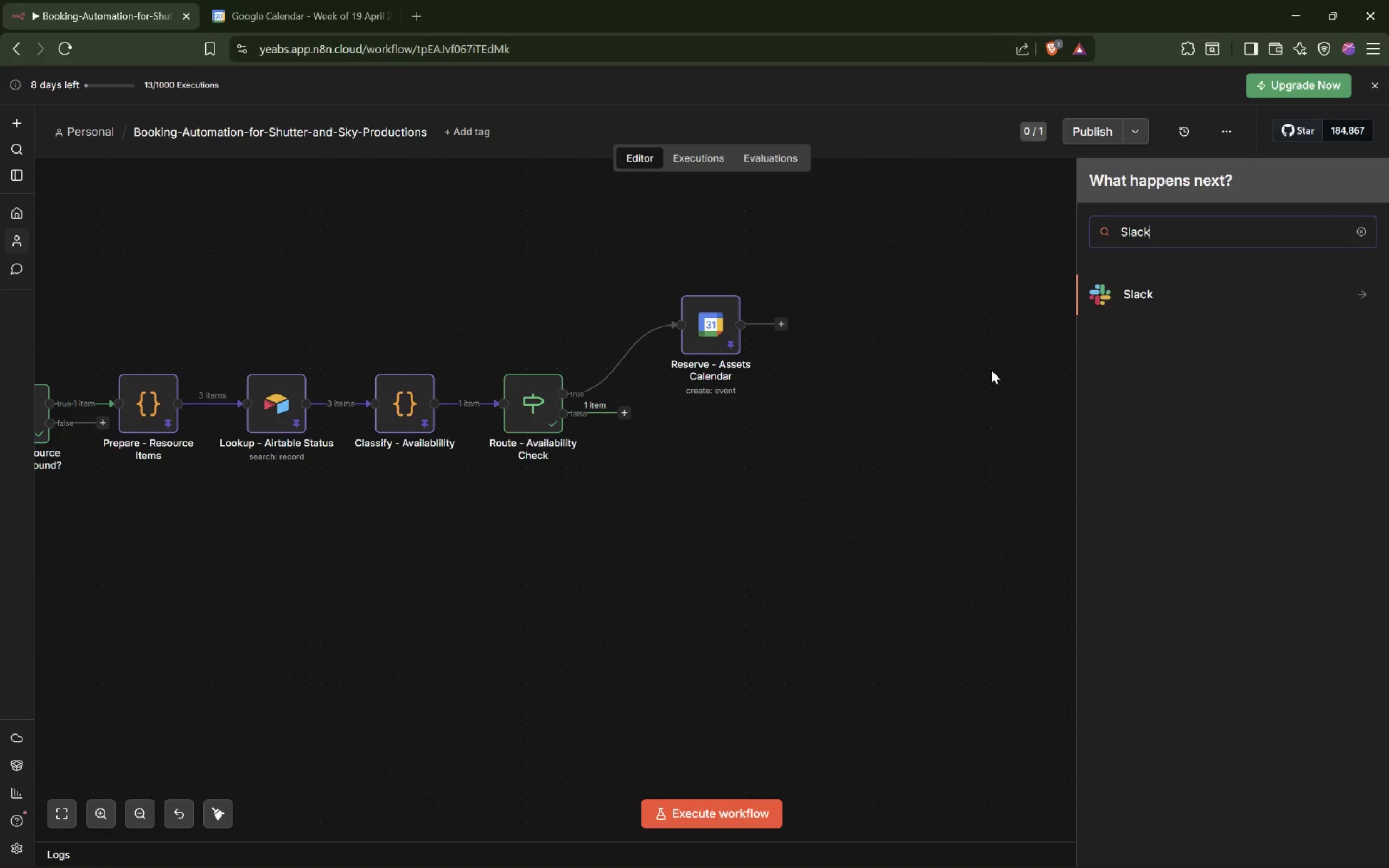 
left_click([1142, 289])
 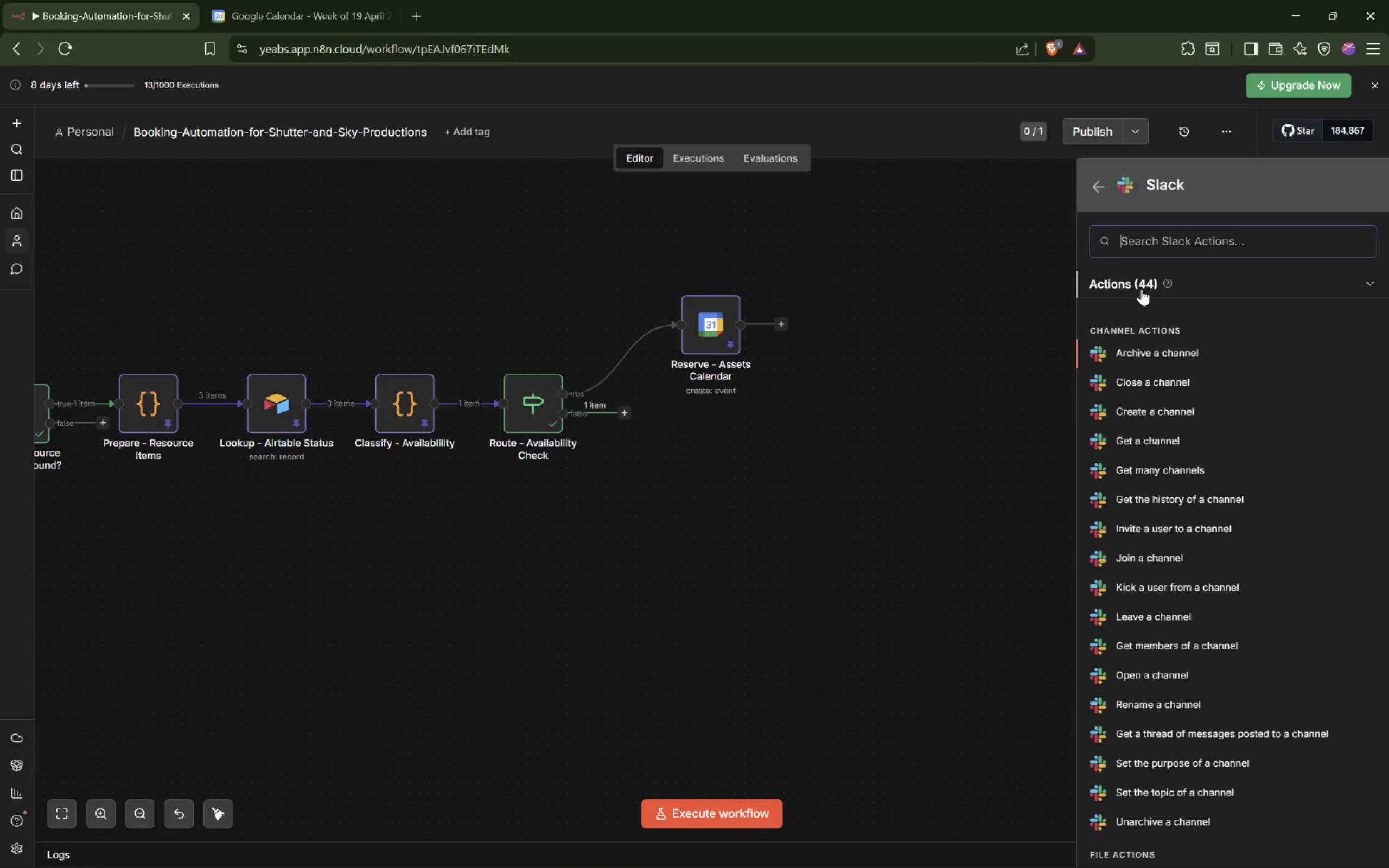 
wait(16.07)
 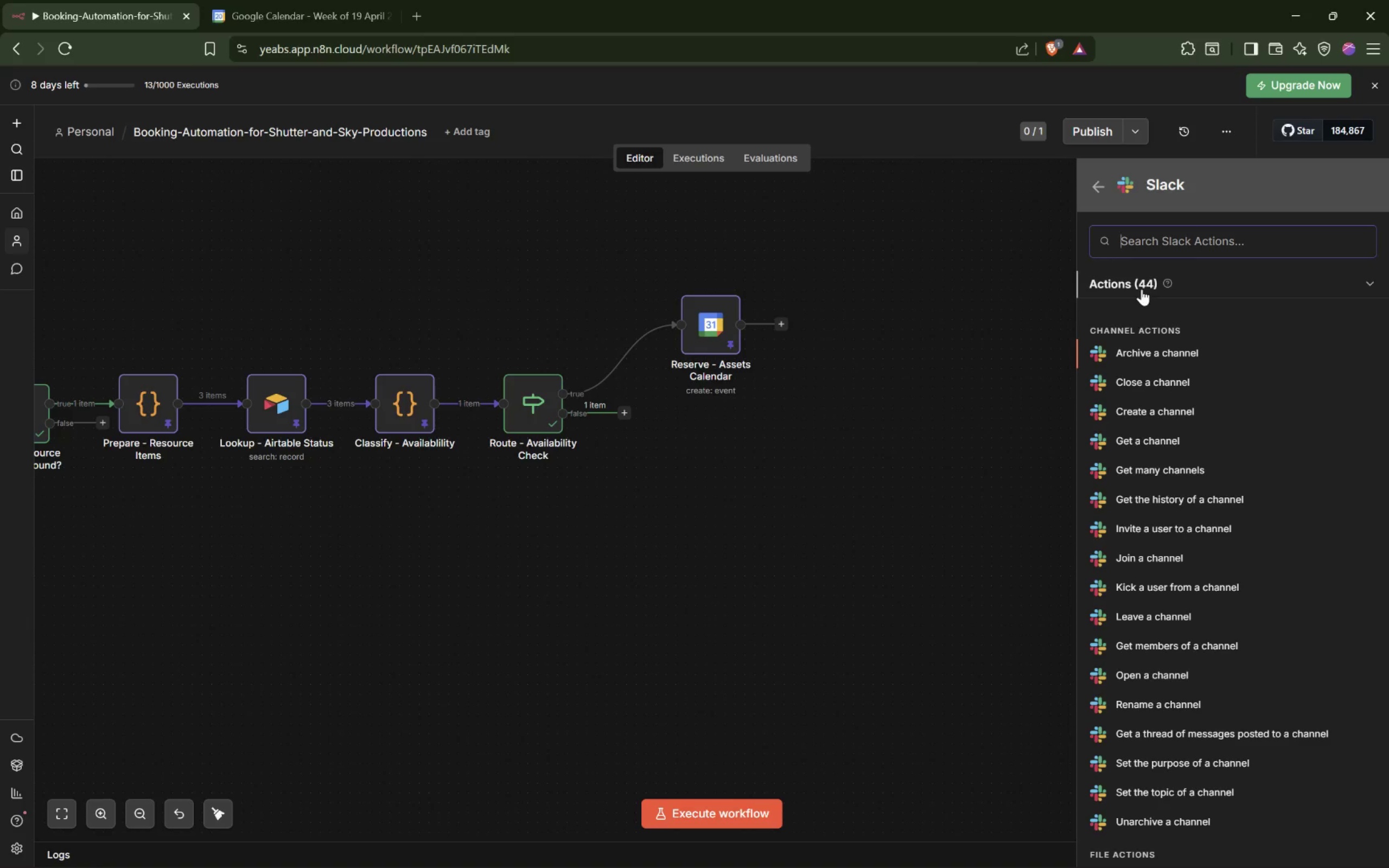 
scroll: coordinate [1199, 567], scroll_direction: down, amount: 16.0
 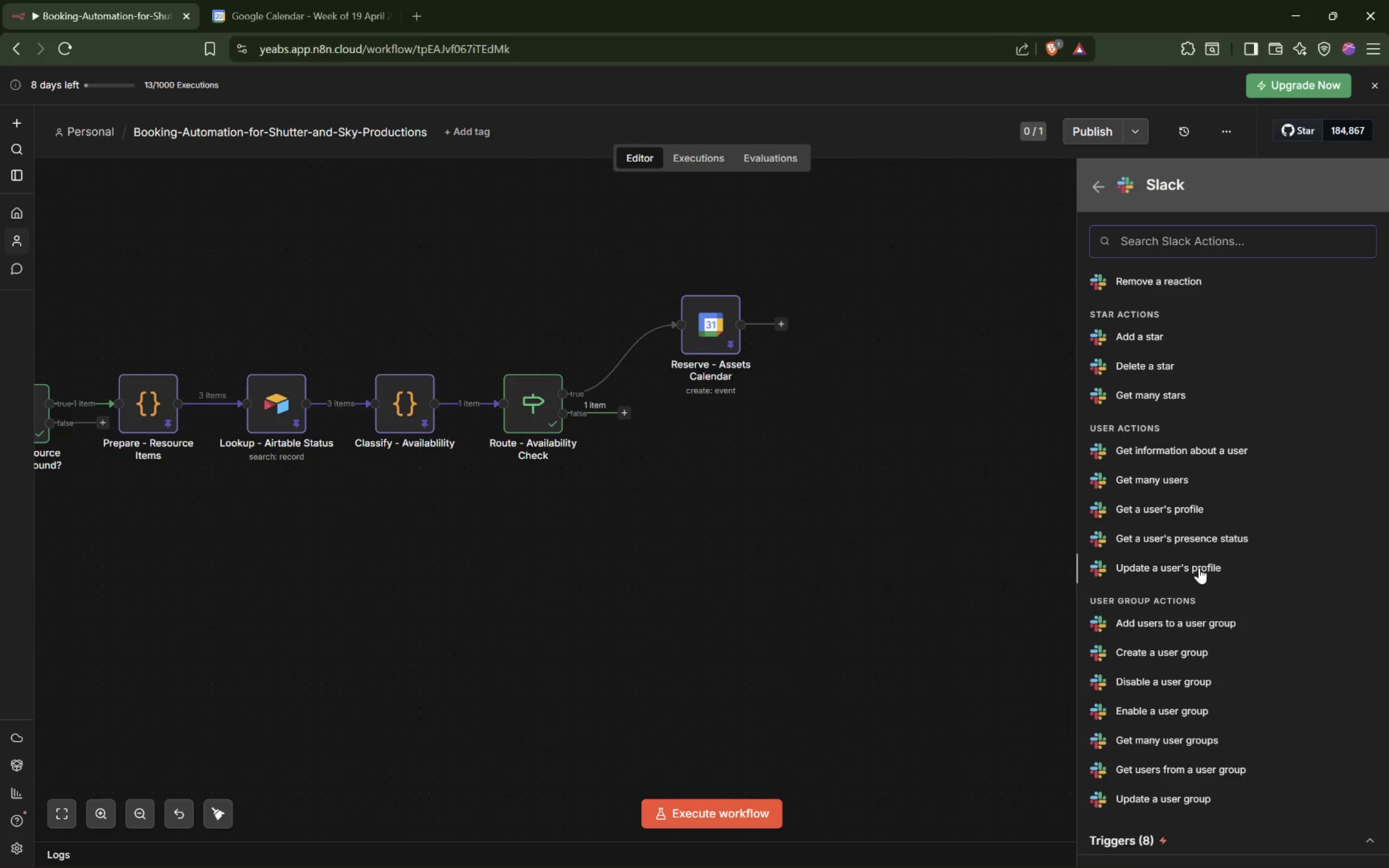 
scroll: coordinate [1199, 567], scroll_direction: up, amount: 9.0
 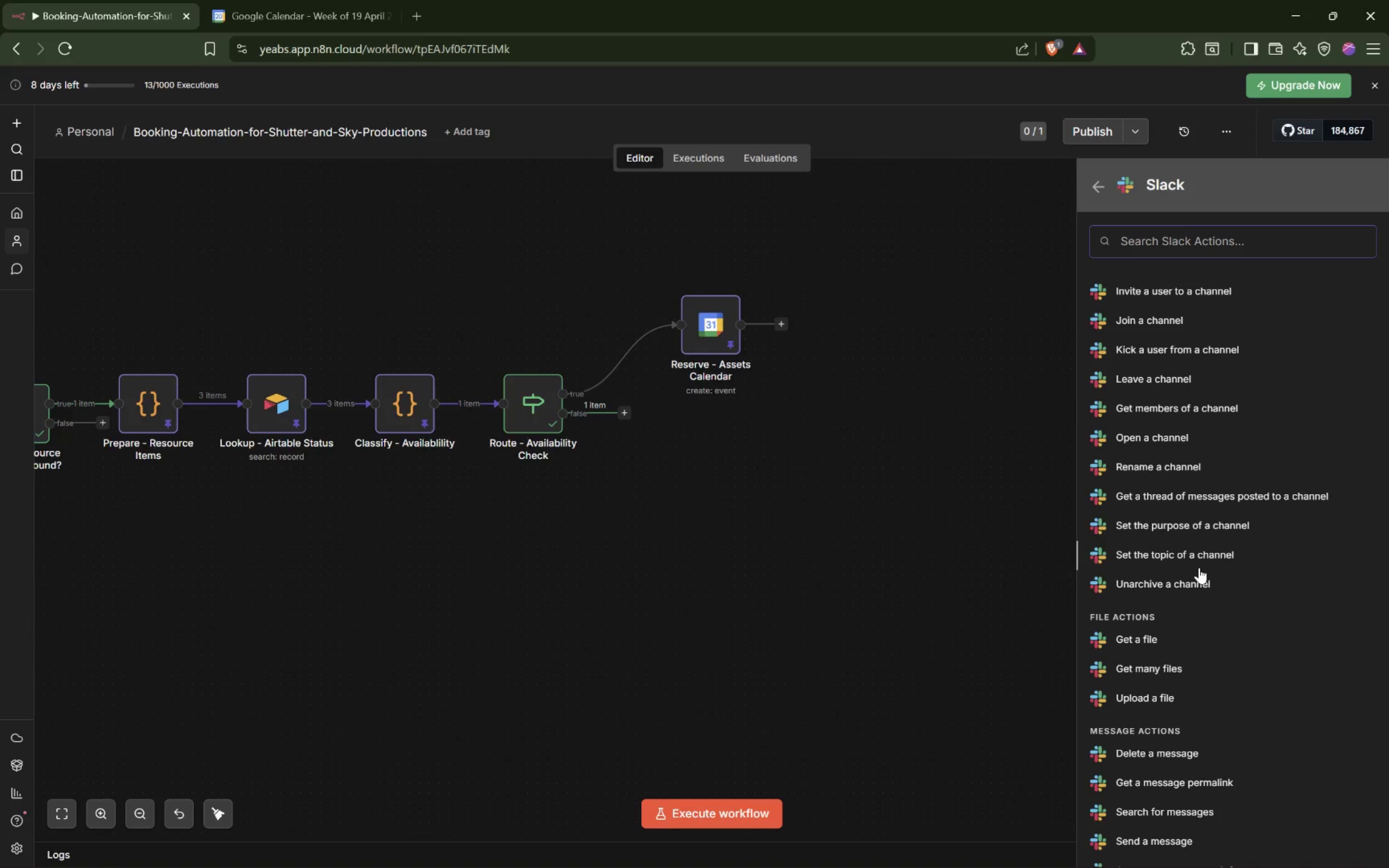 
key(Control+F)
 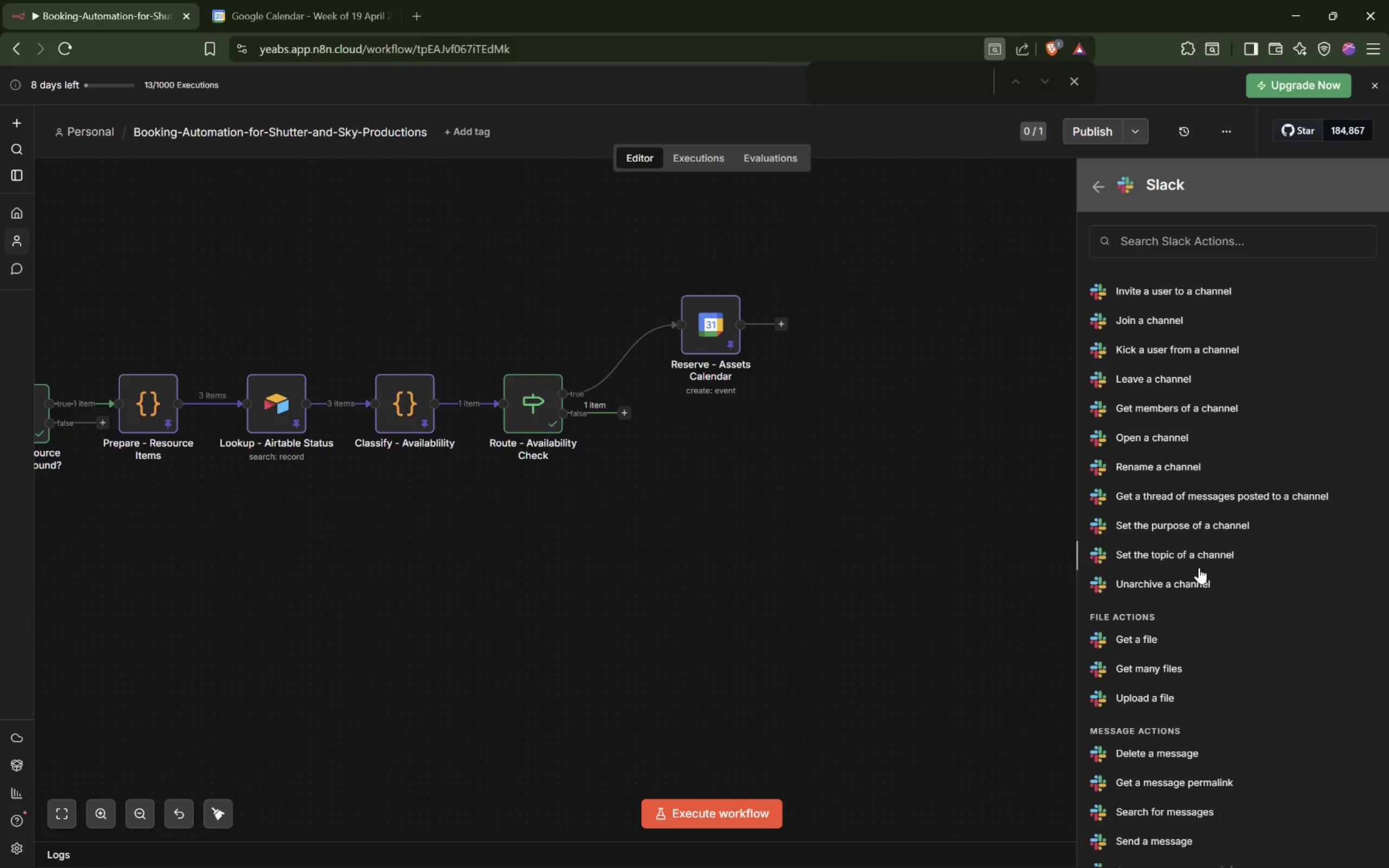 
type(send)
 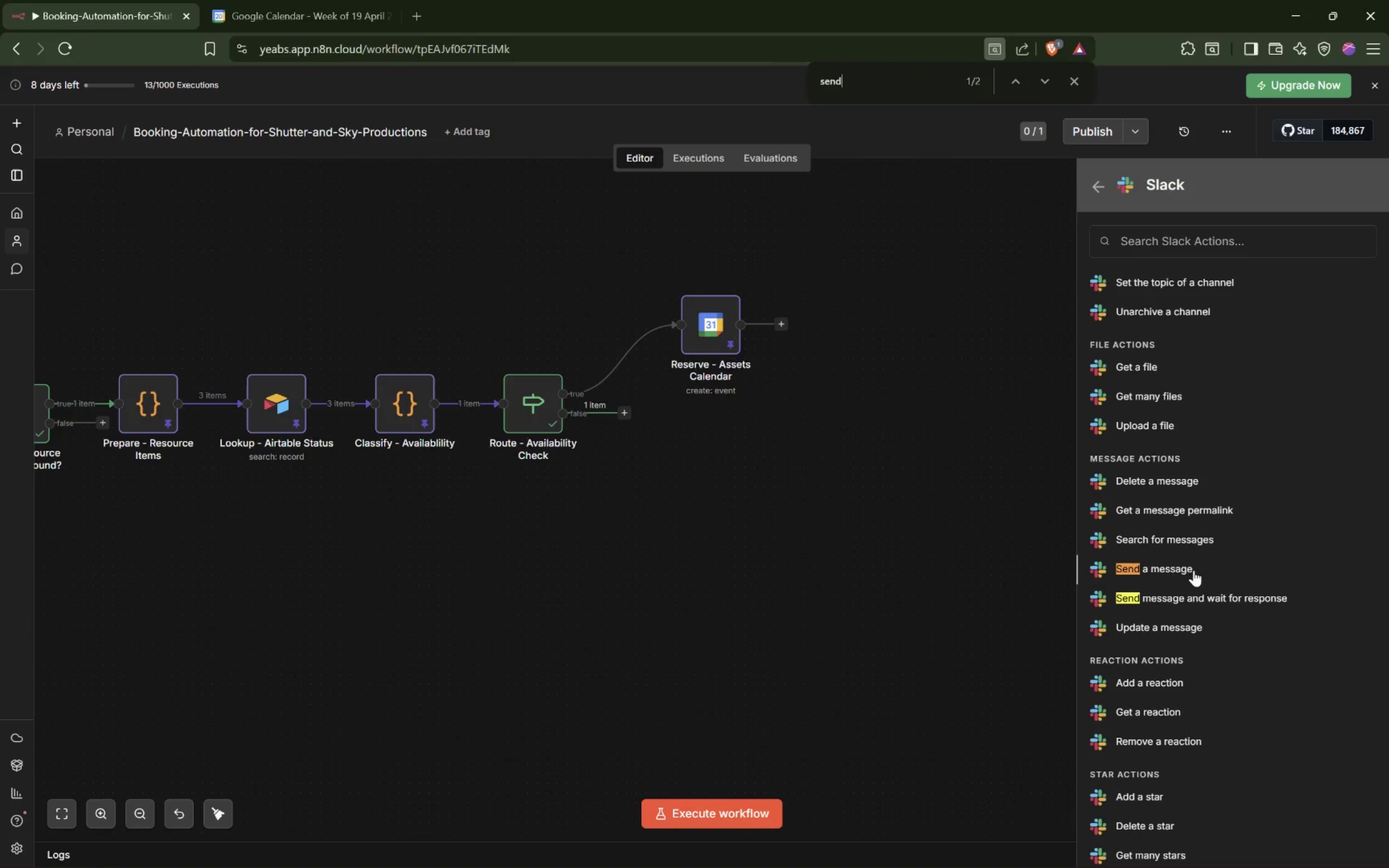 
left_click([1170, 570])
 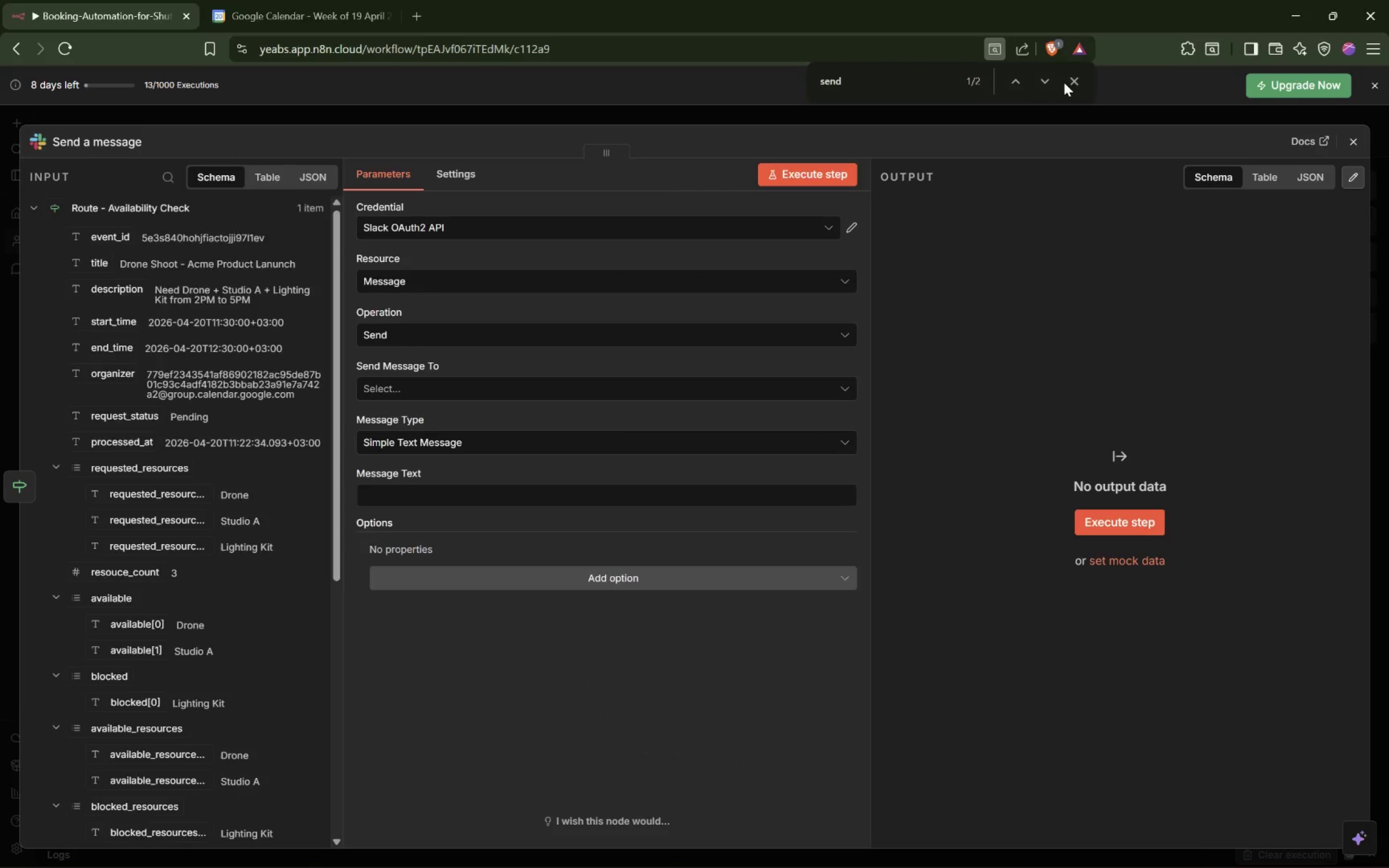 
left_click([1077, 82])
 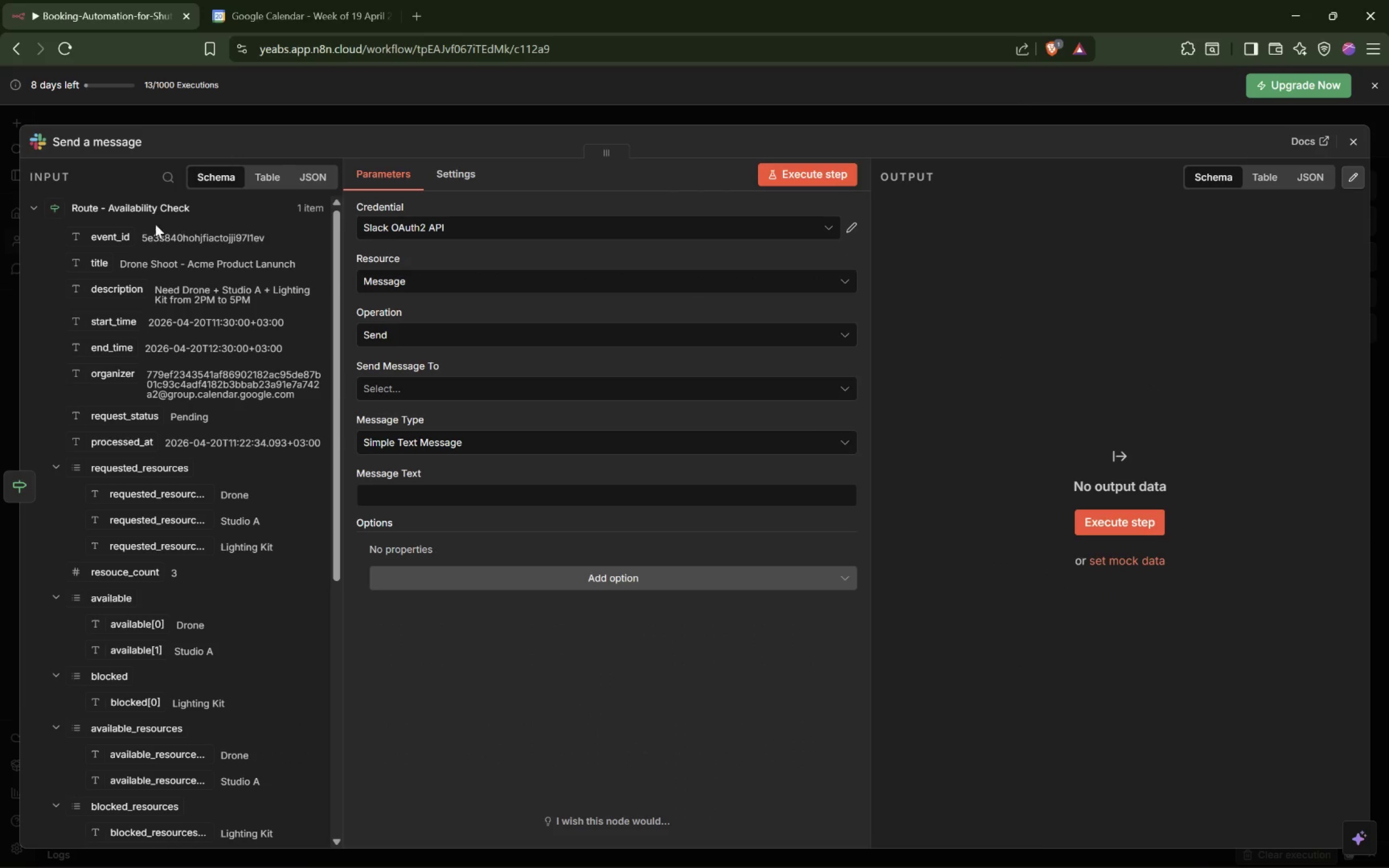 
wait(5.16)
 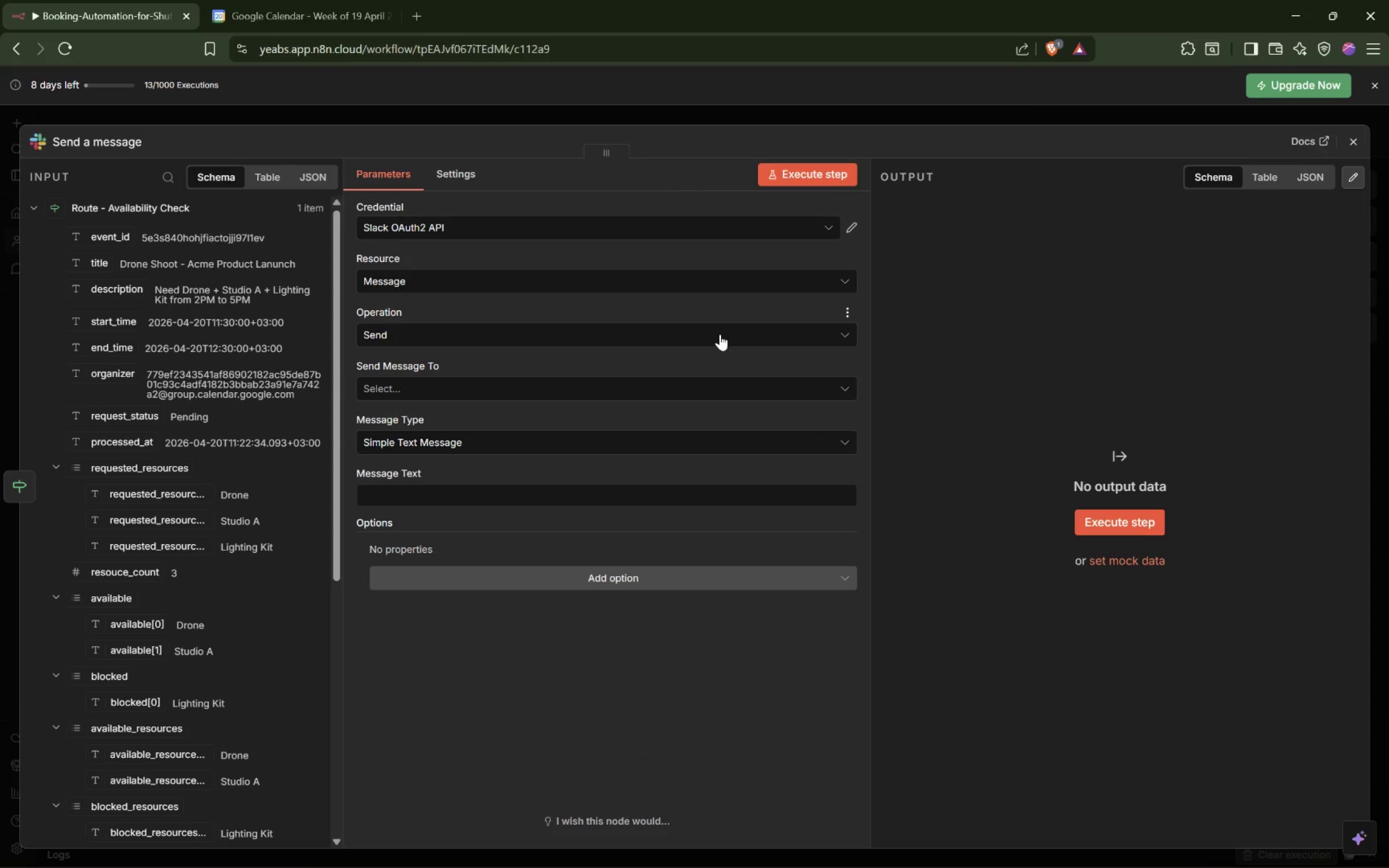 
double_click([86, 143])
 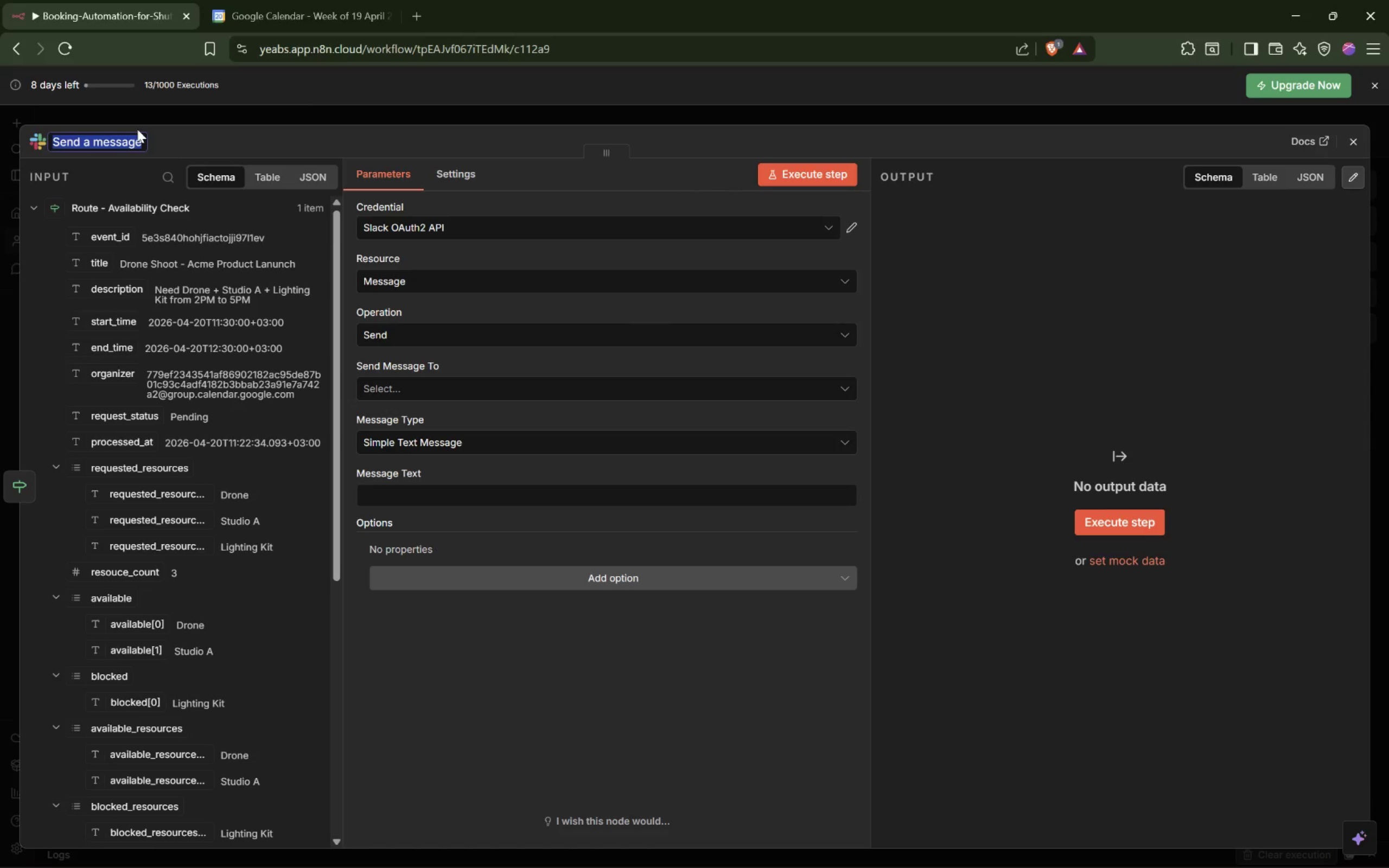 
type(Alert - Slack)
 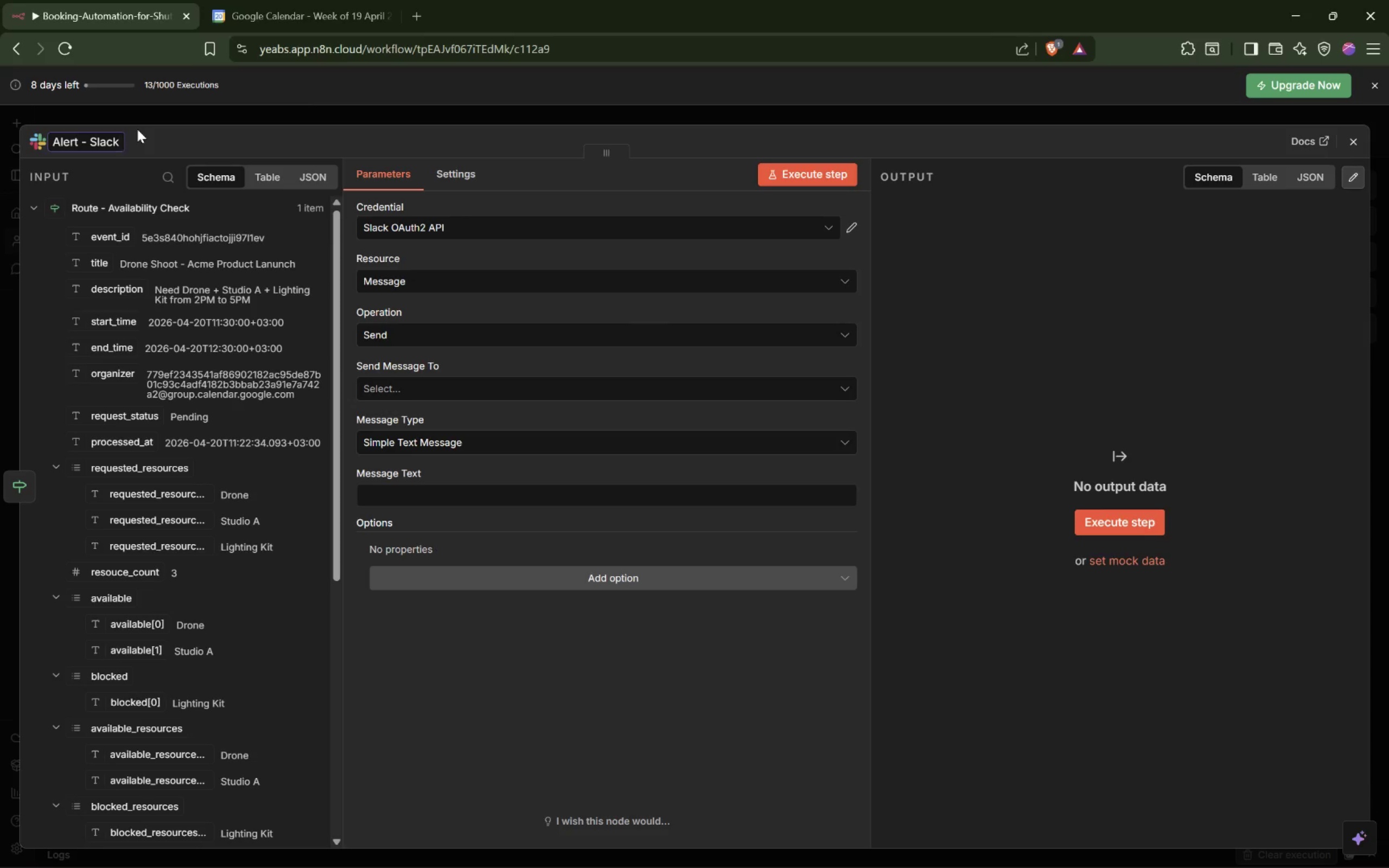 
type( Conflict)
 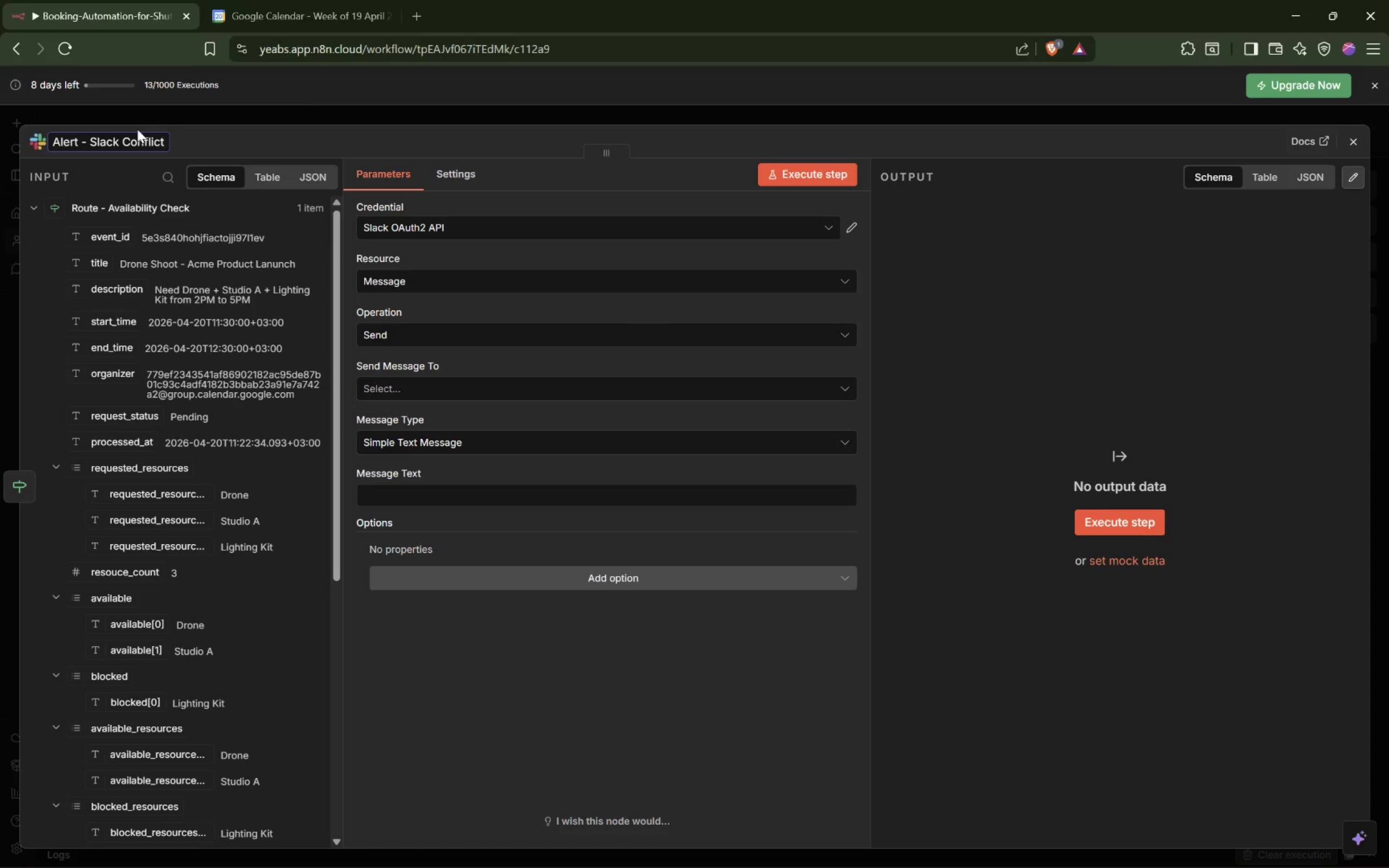 
mouse_move([445, 283])
 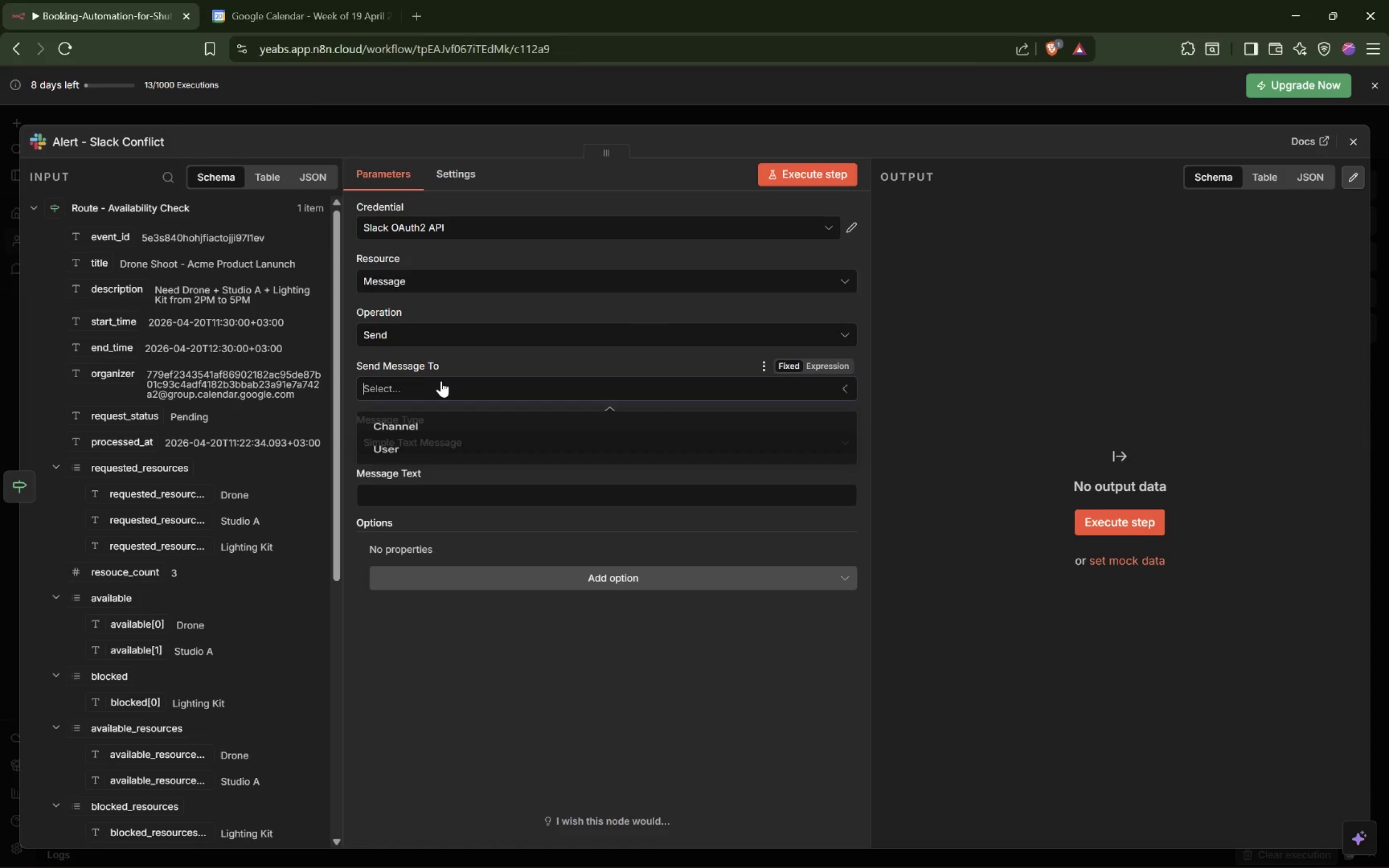 
left_click([434, 429])
 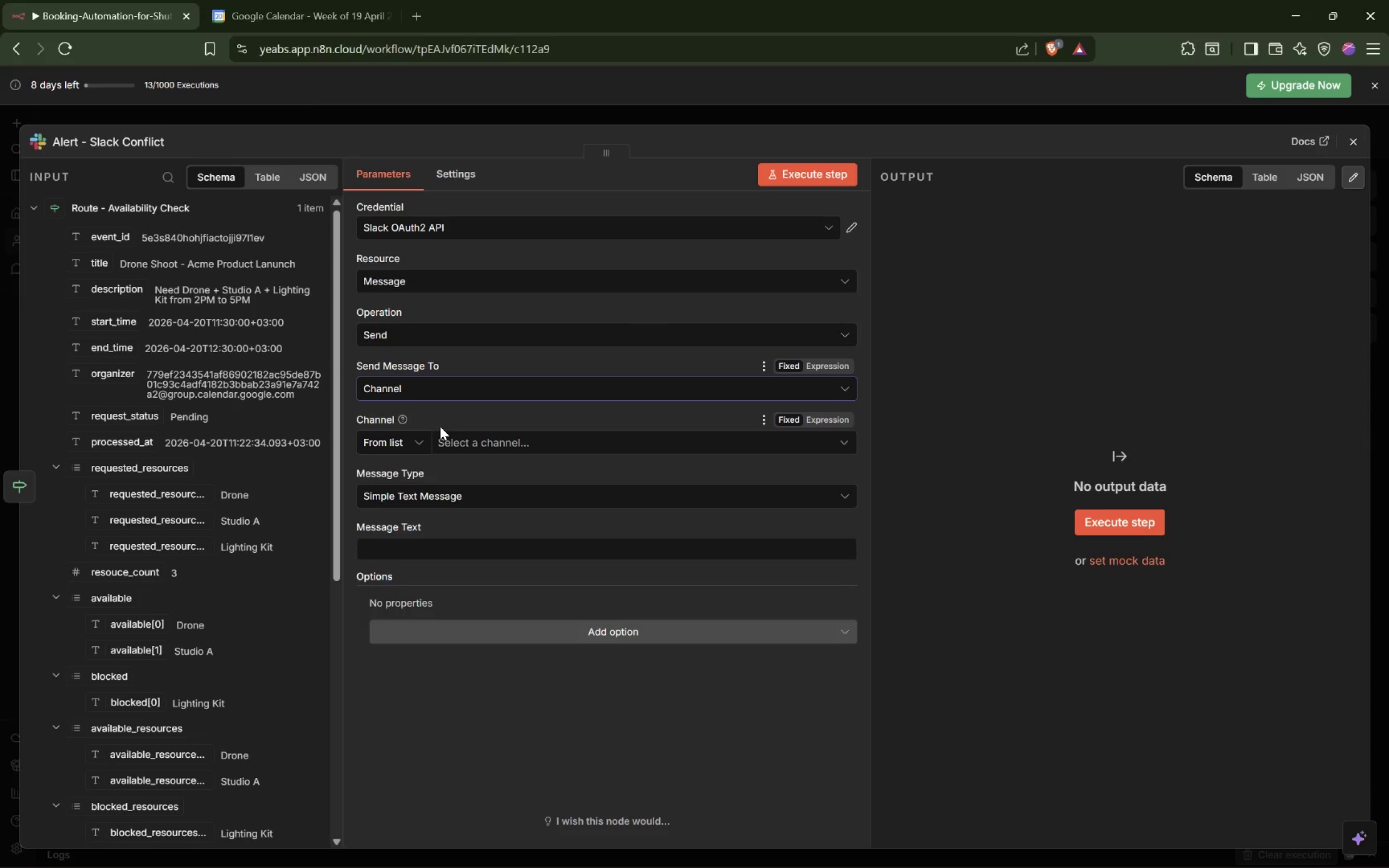 
wait(8.43)
 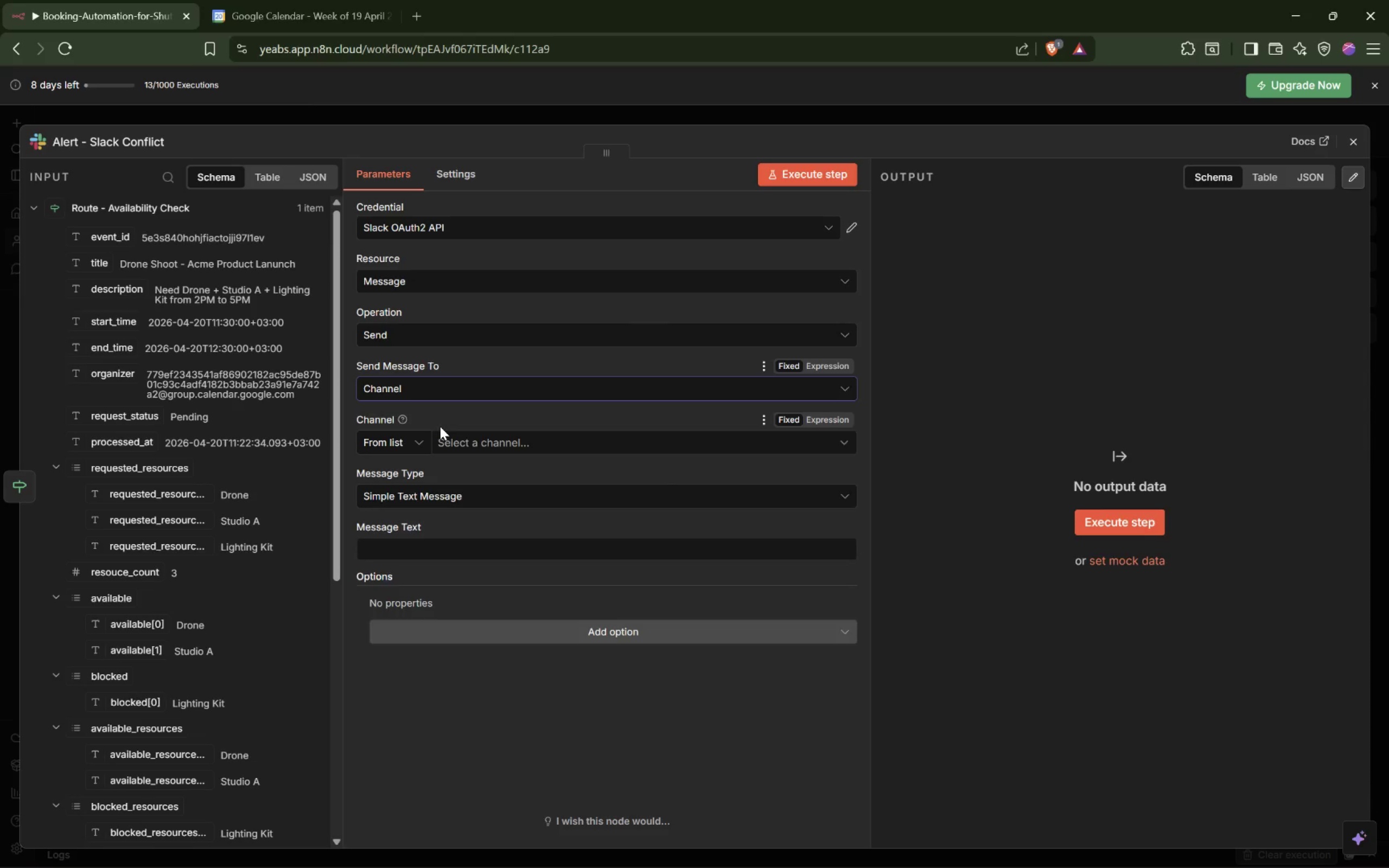 
left_click([468, 440])
 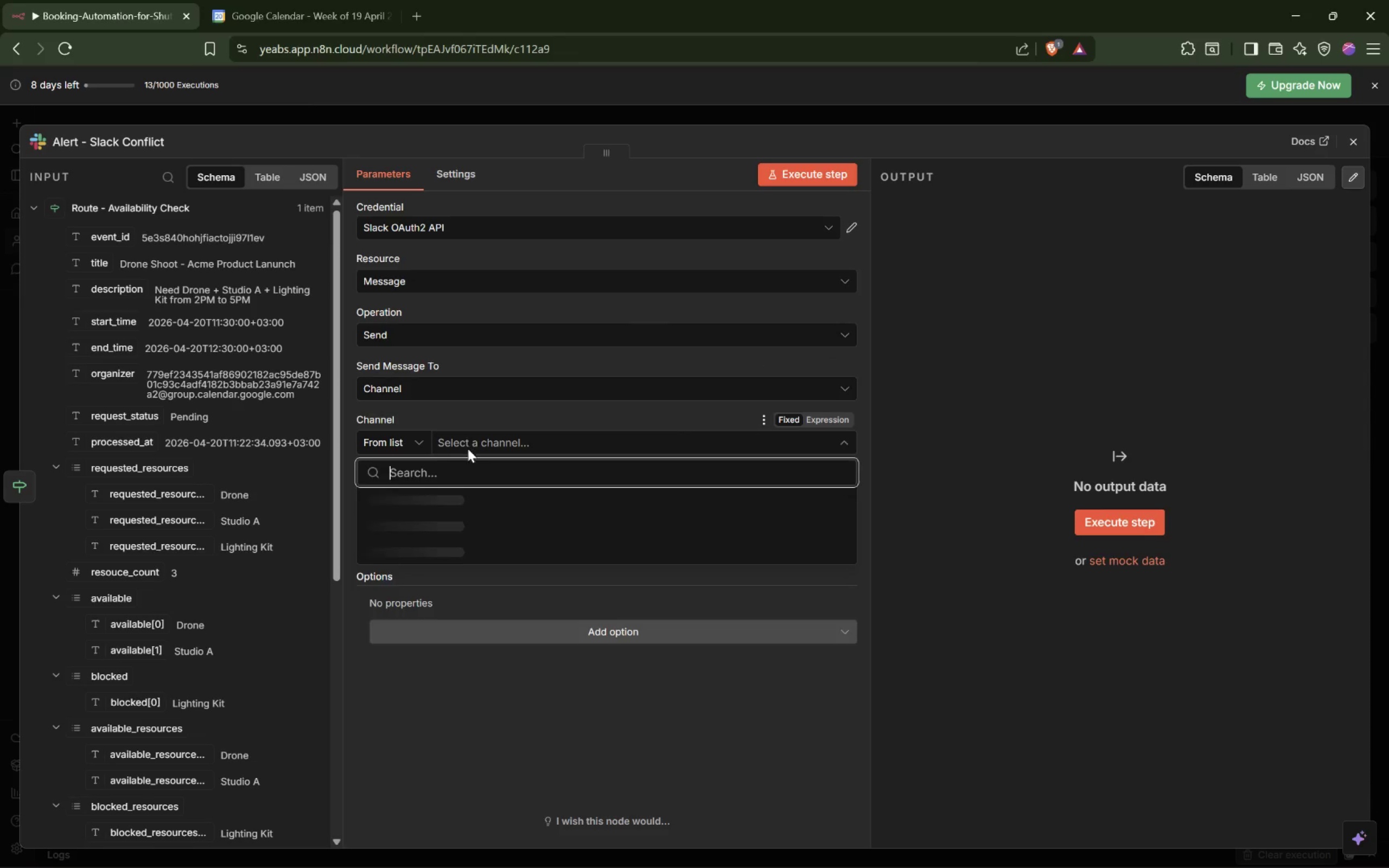 
mouse_move([457, 490])
 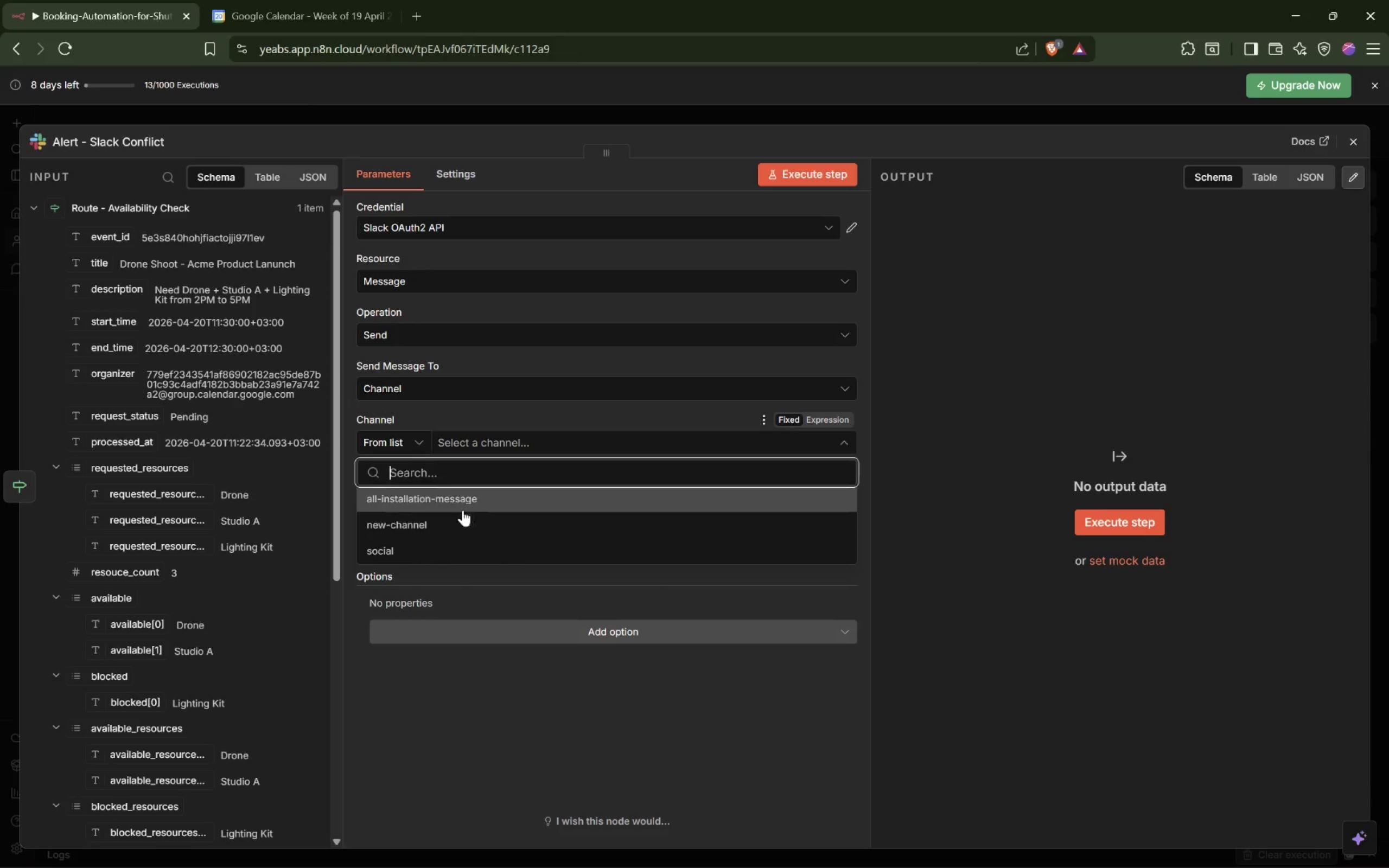 
left_click([469, 501])
 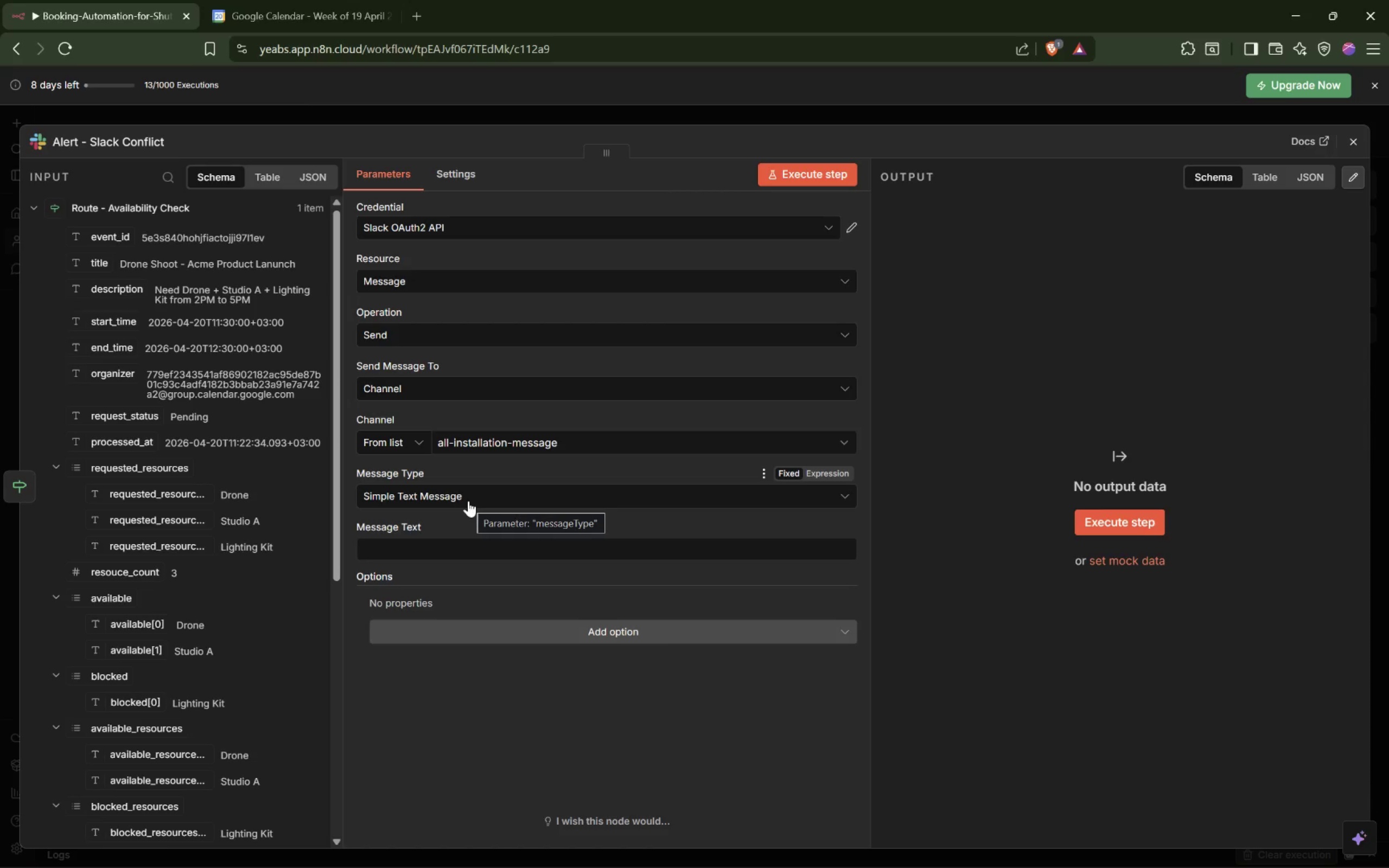 
wait(5.18)
 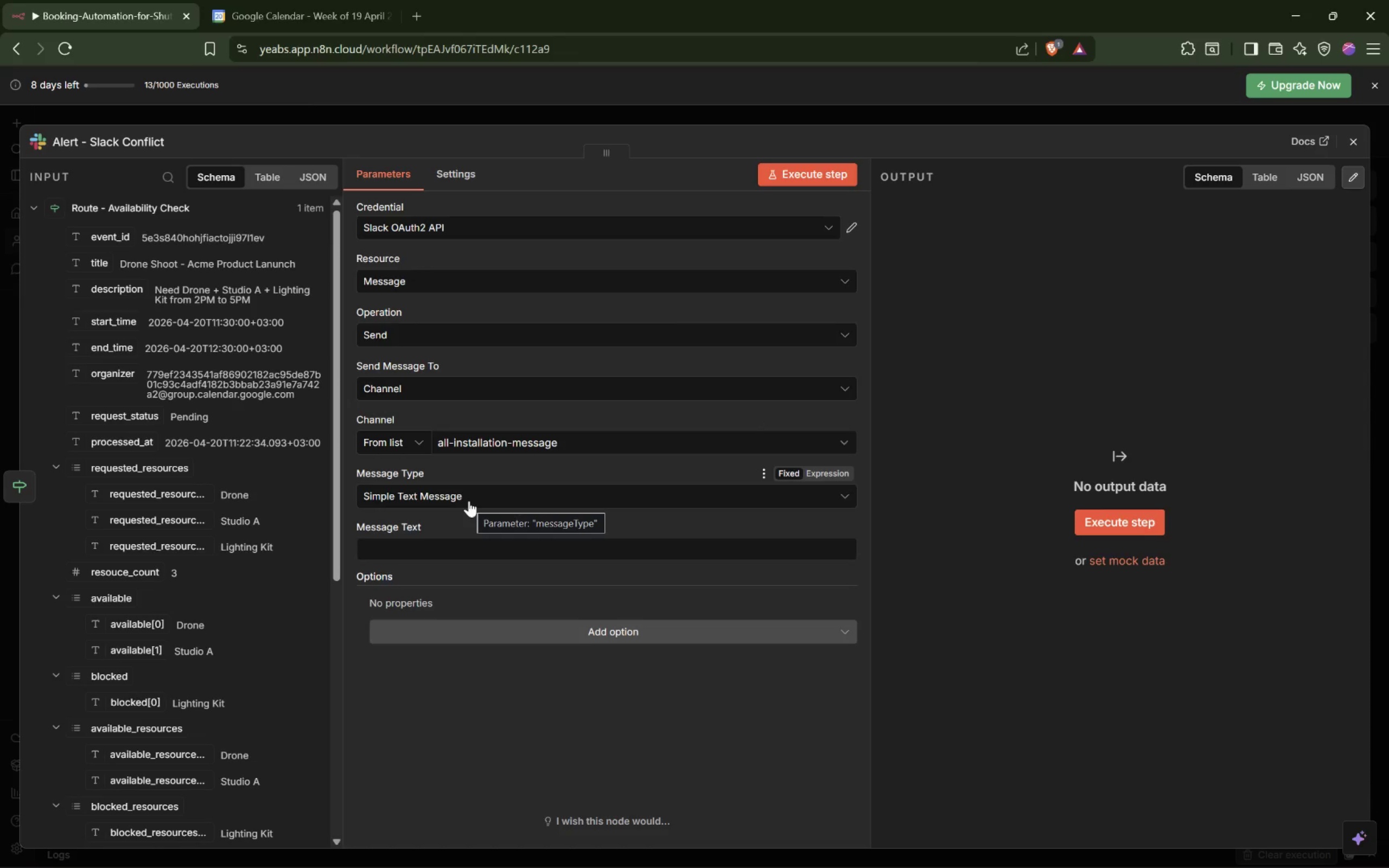 
left_click([481, 545])
 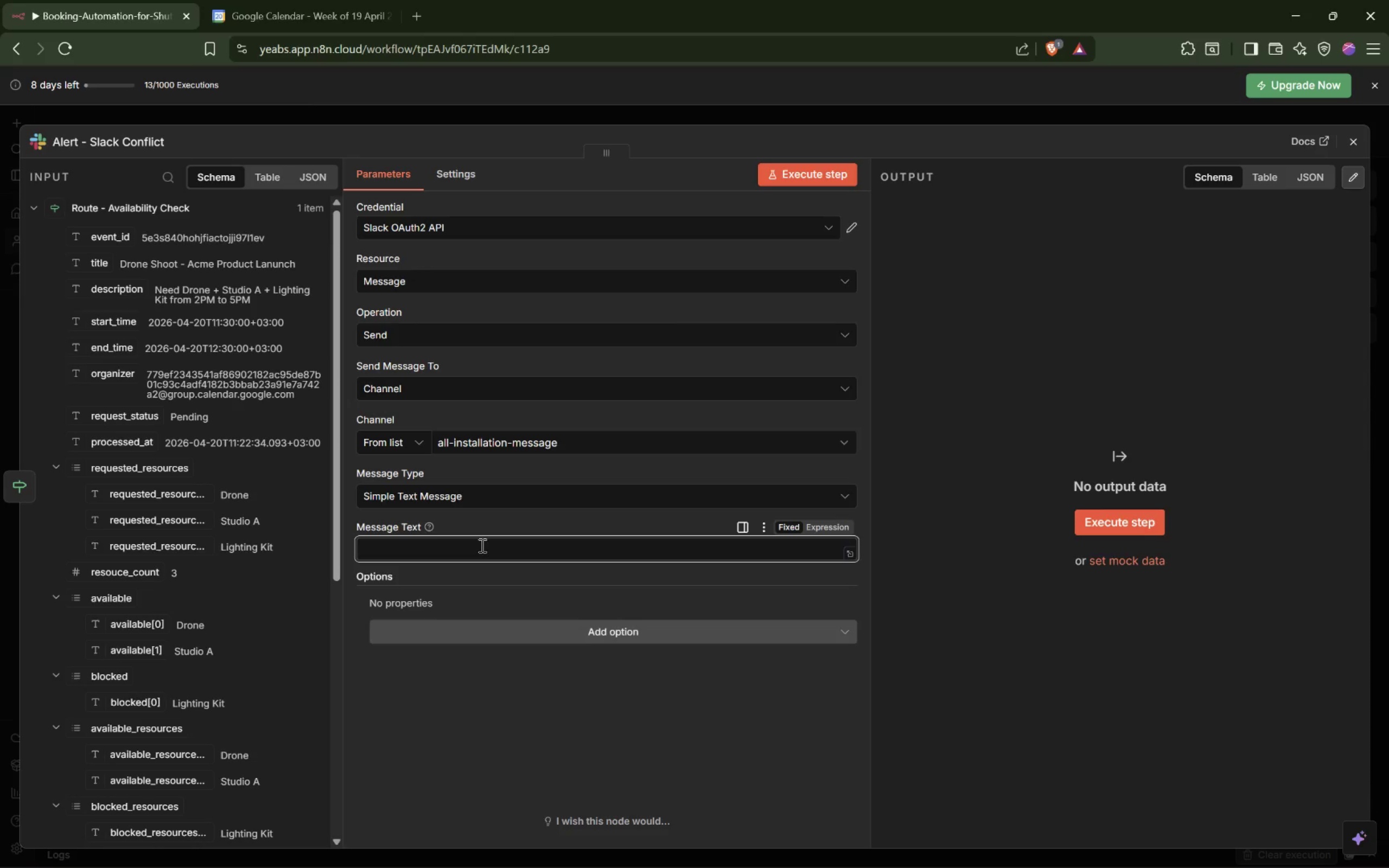 
wait(8.83)
 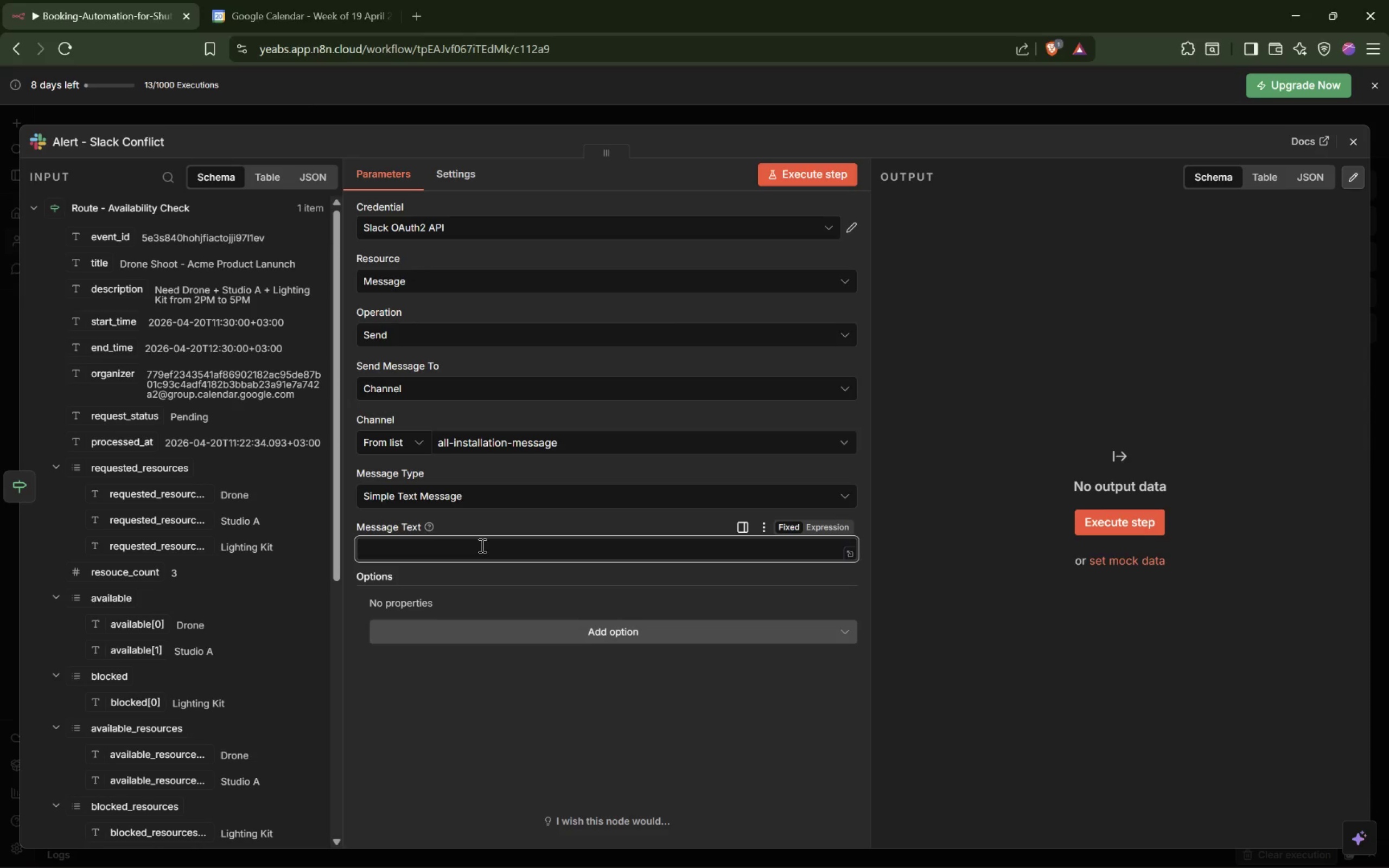 
type(ambuance aert emoji)
 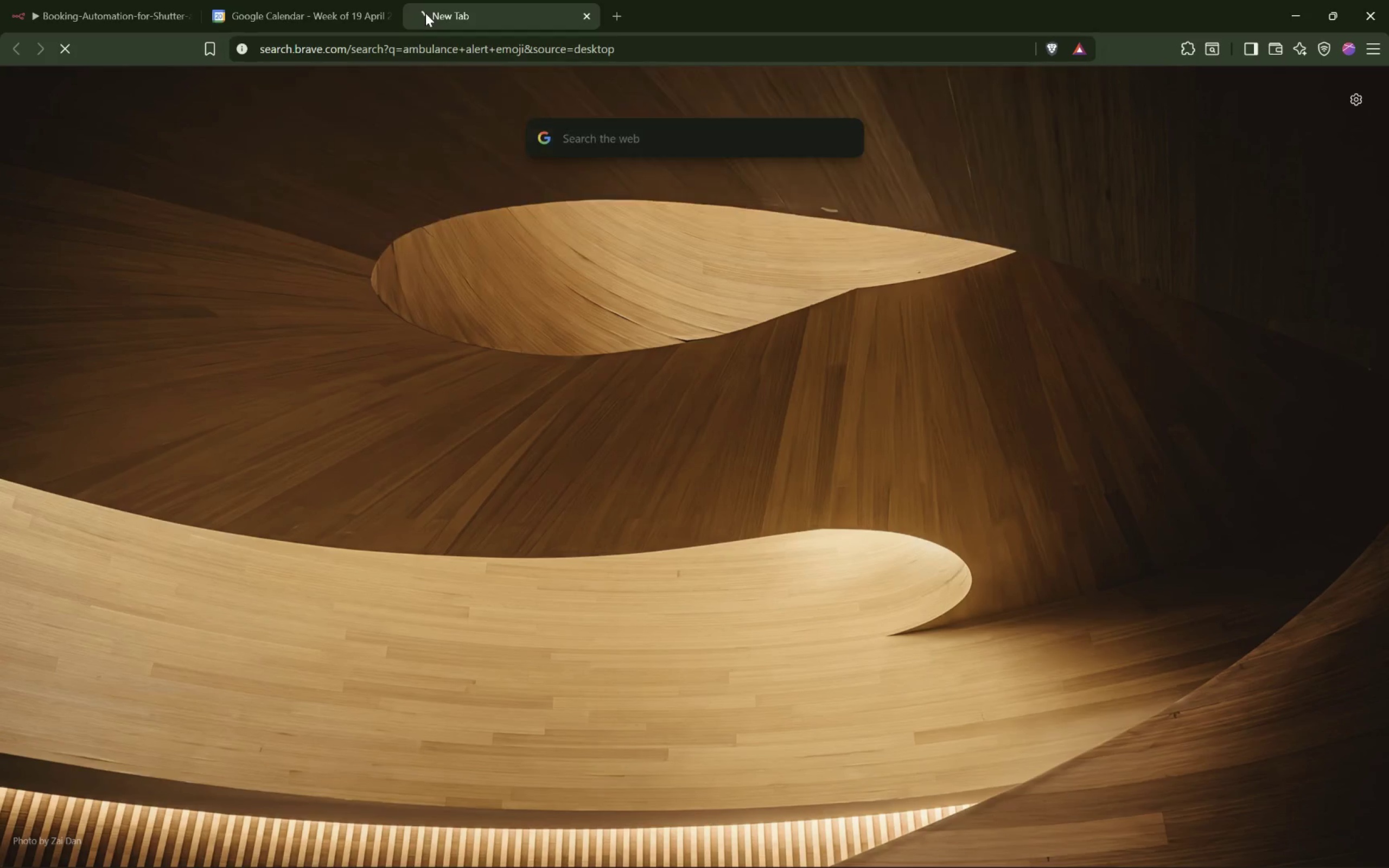 
hold_key(key=L, duration=1.59)
 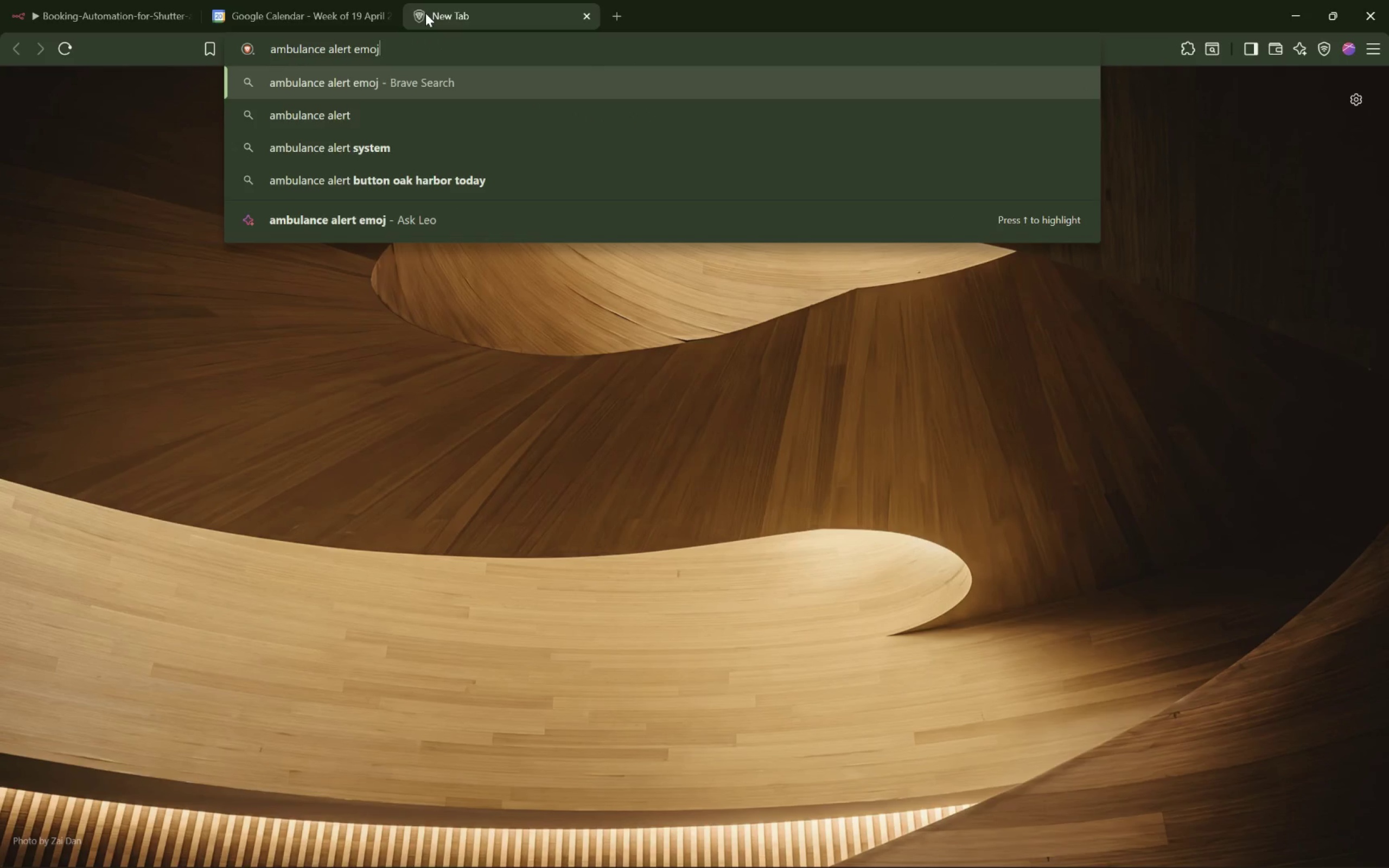 
key(Enter)
 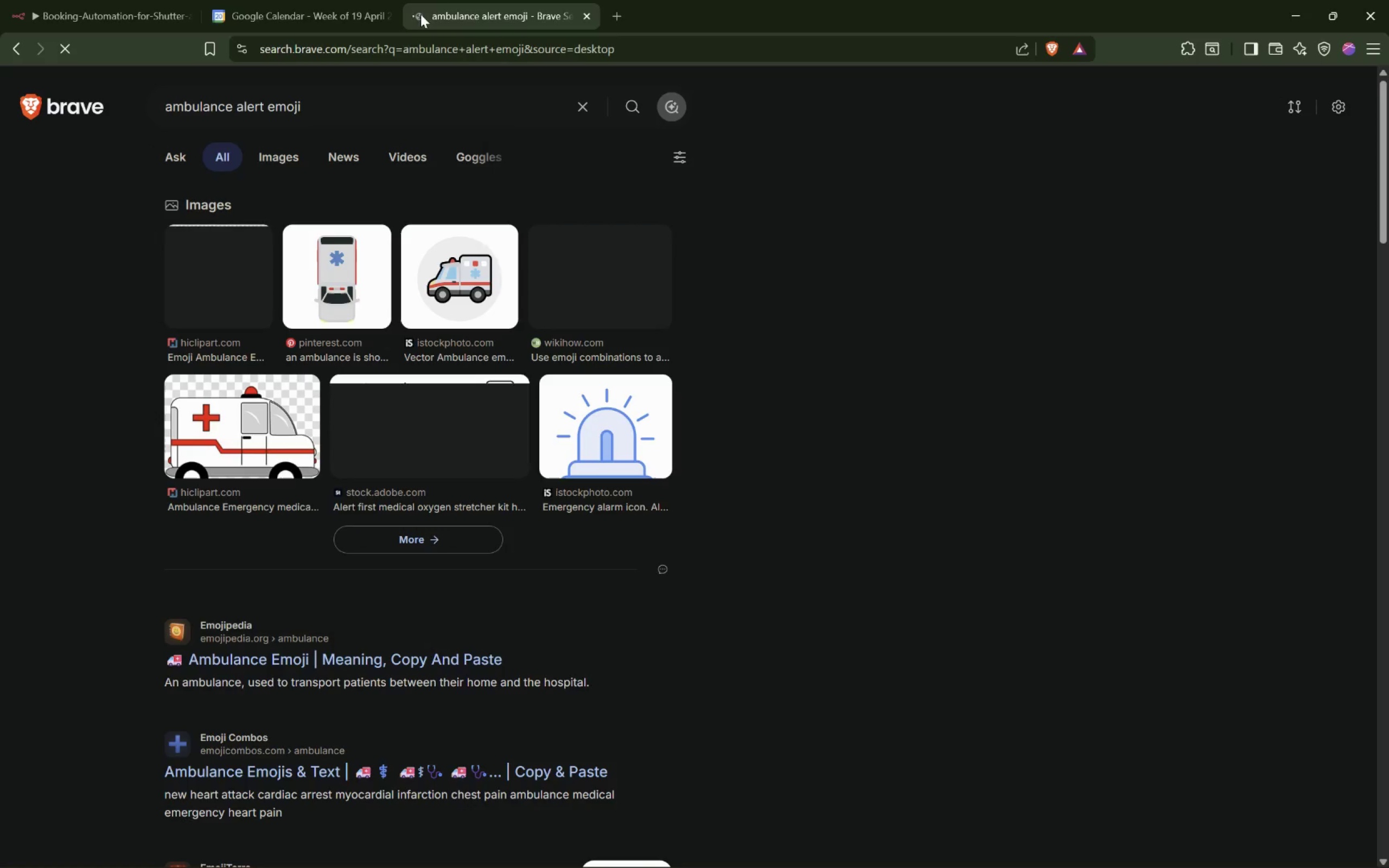 
wait(9.09)
 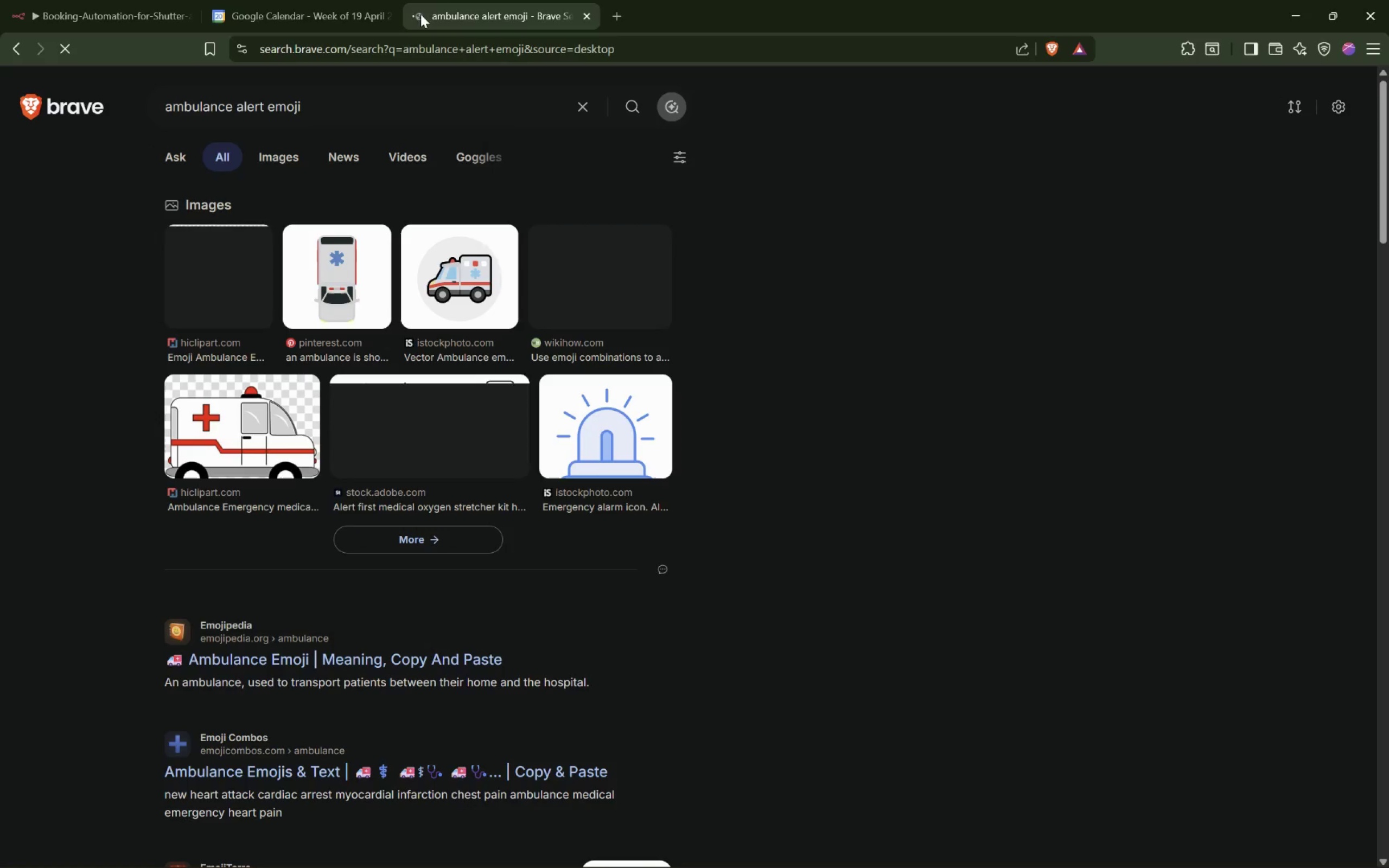 
type( copy paste)
 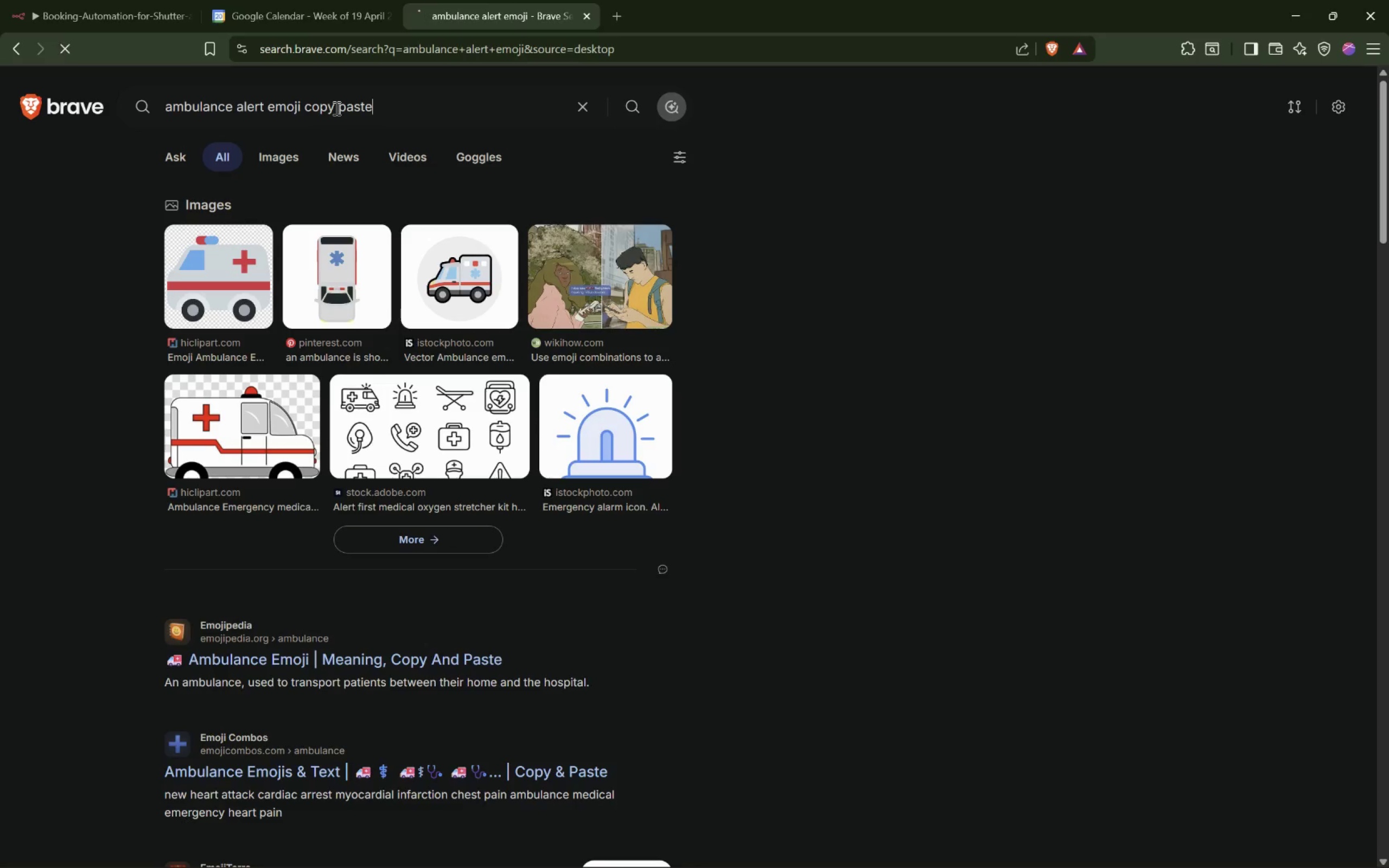 
key(Enter)
 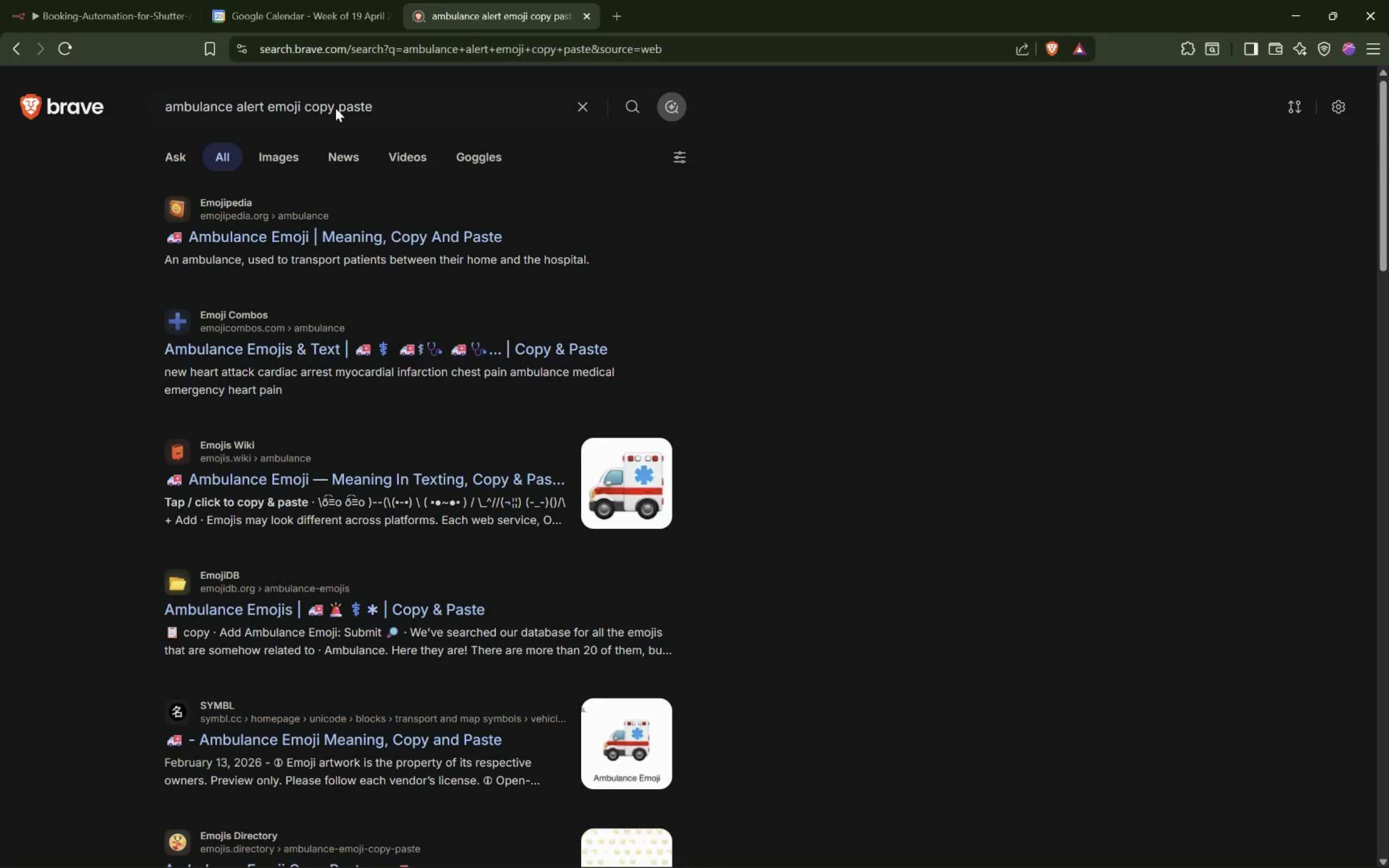 
wait(8.87)
 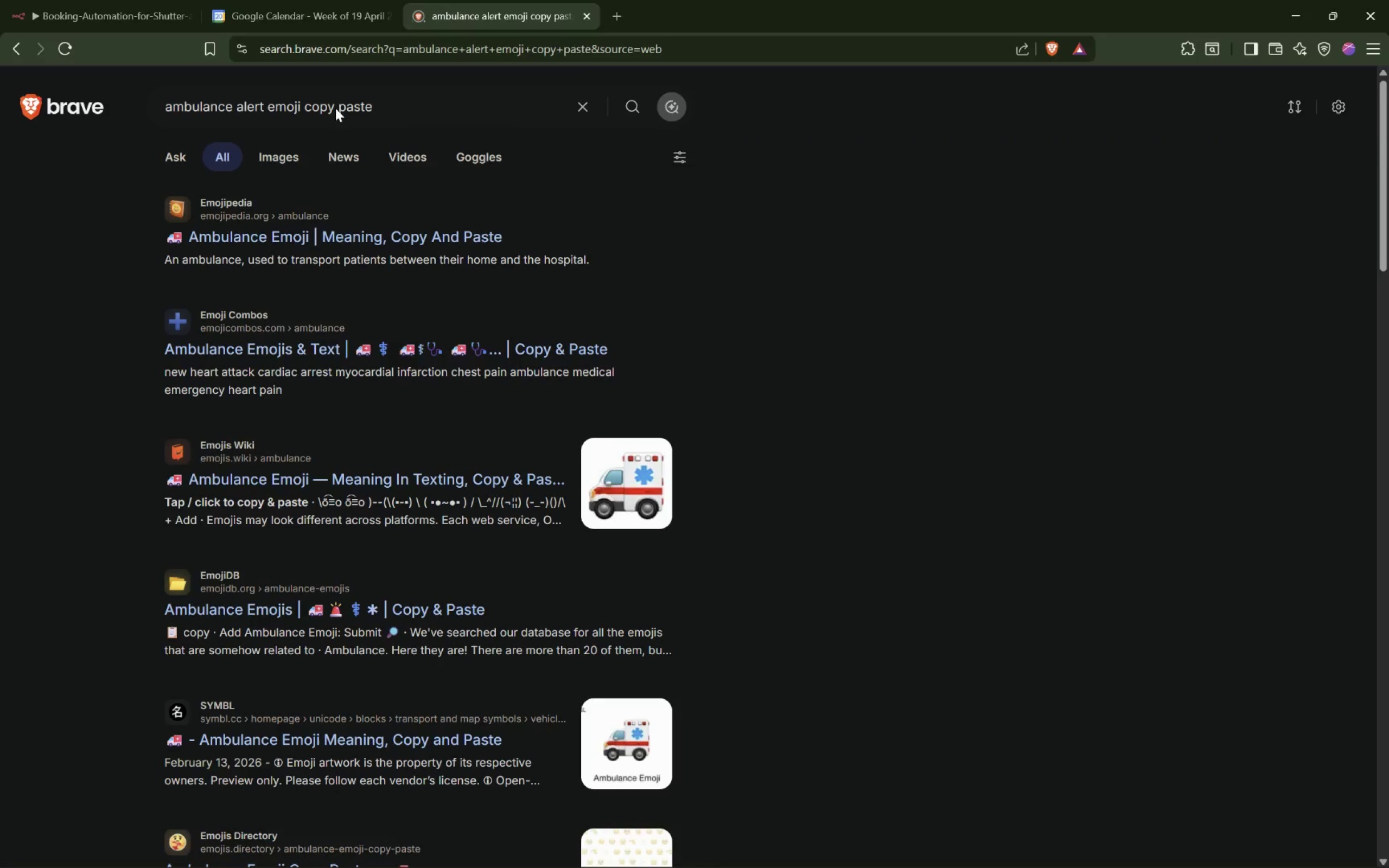 
scroll: coordinate [372, 392], scroll_direction: down, amount: 3.0
 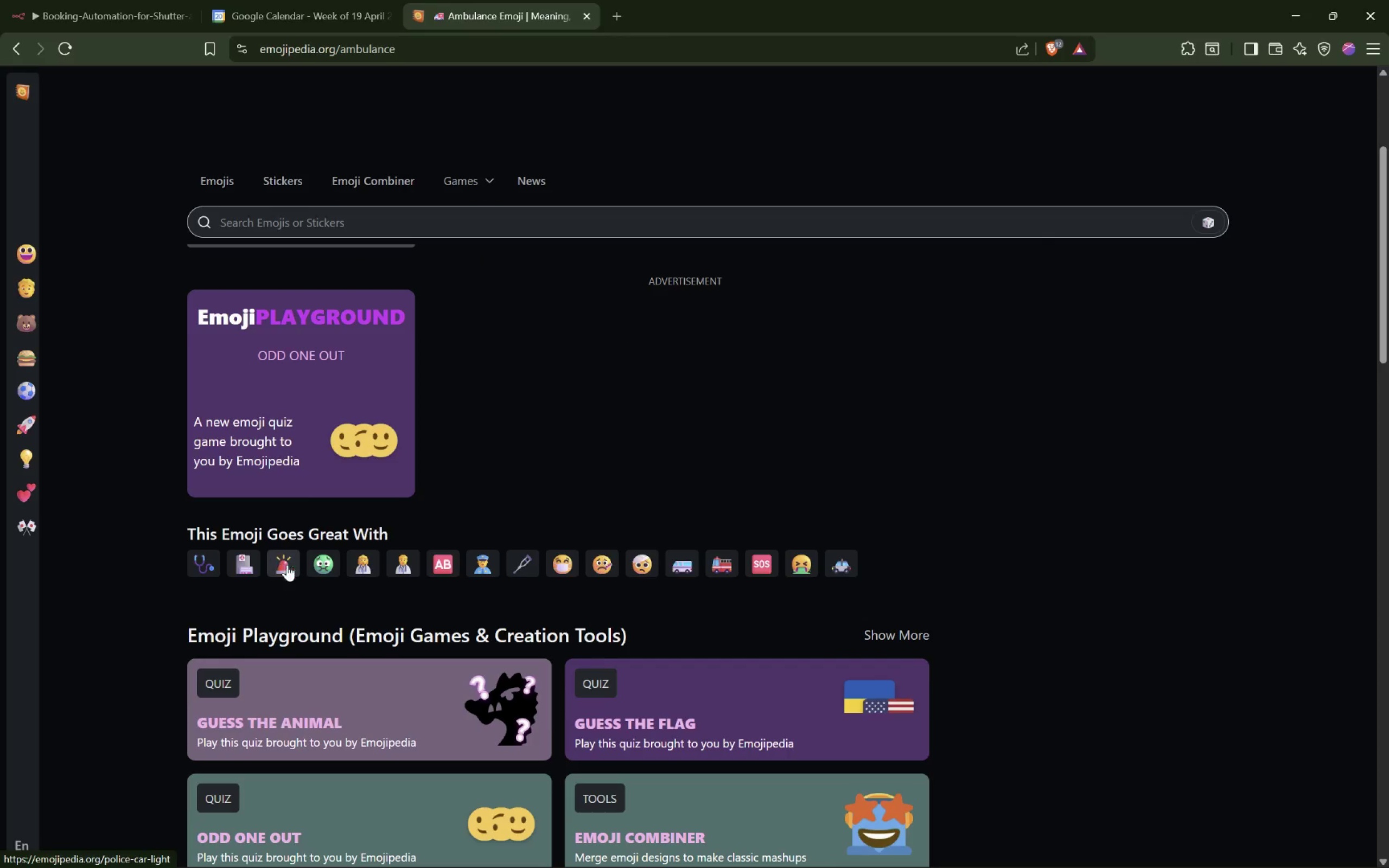 
left_click([288, 567])
 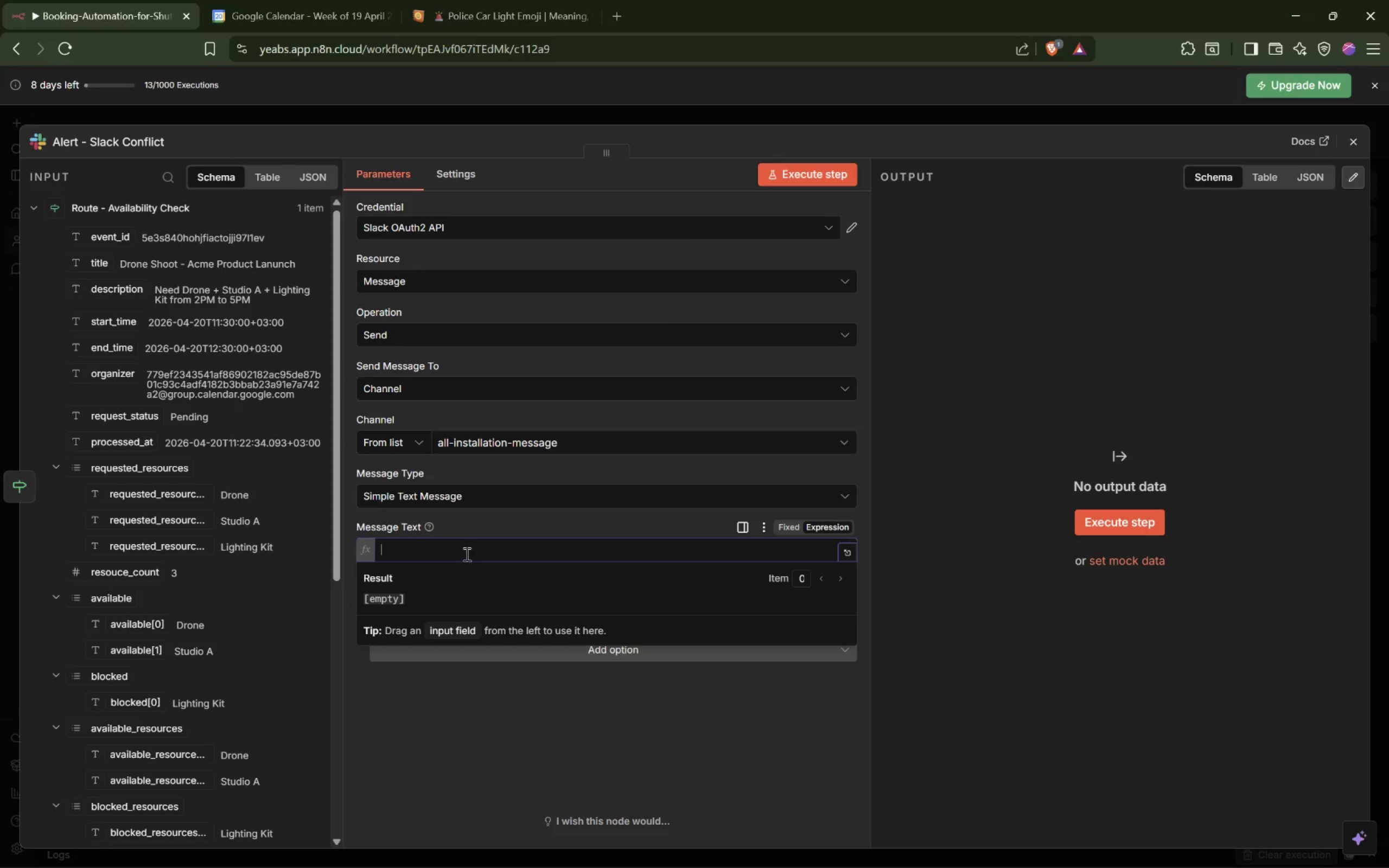 
wait(8.74)
 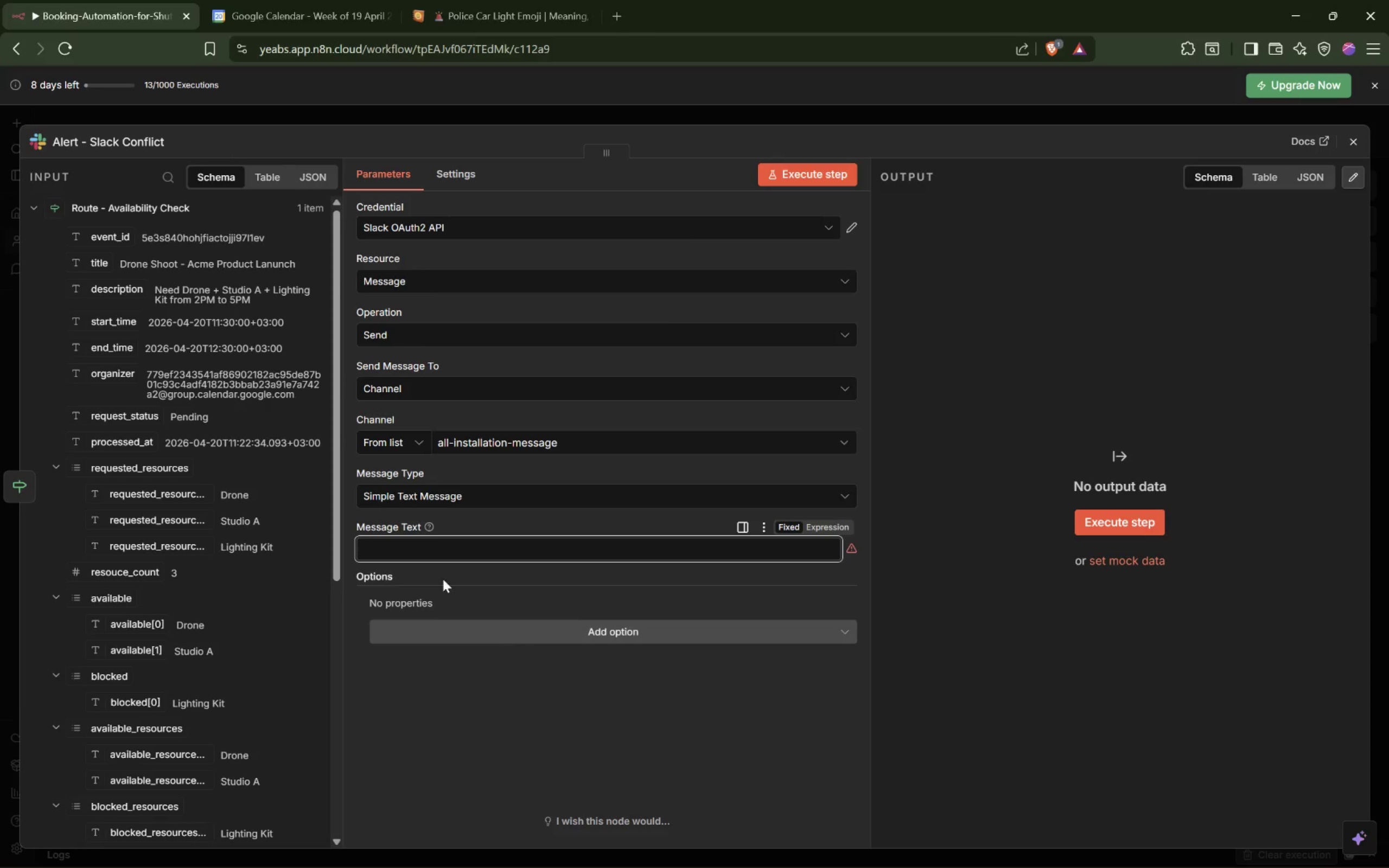 
key(Shift+BracketLeft)
 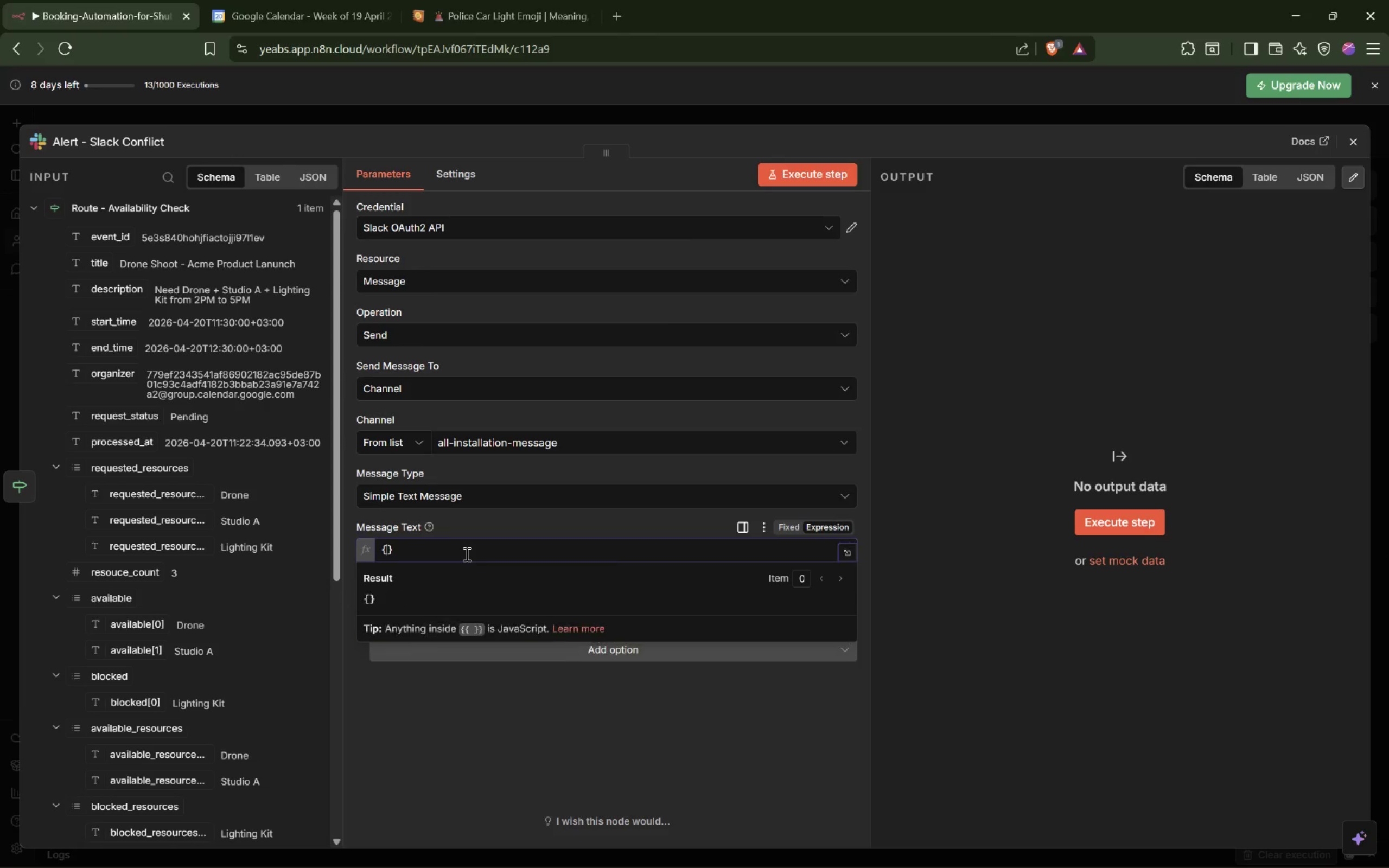 
key(Shift+BracketLeft)
 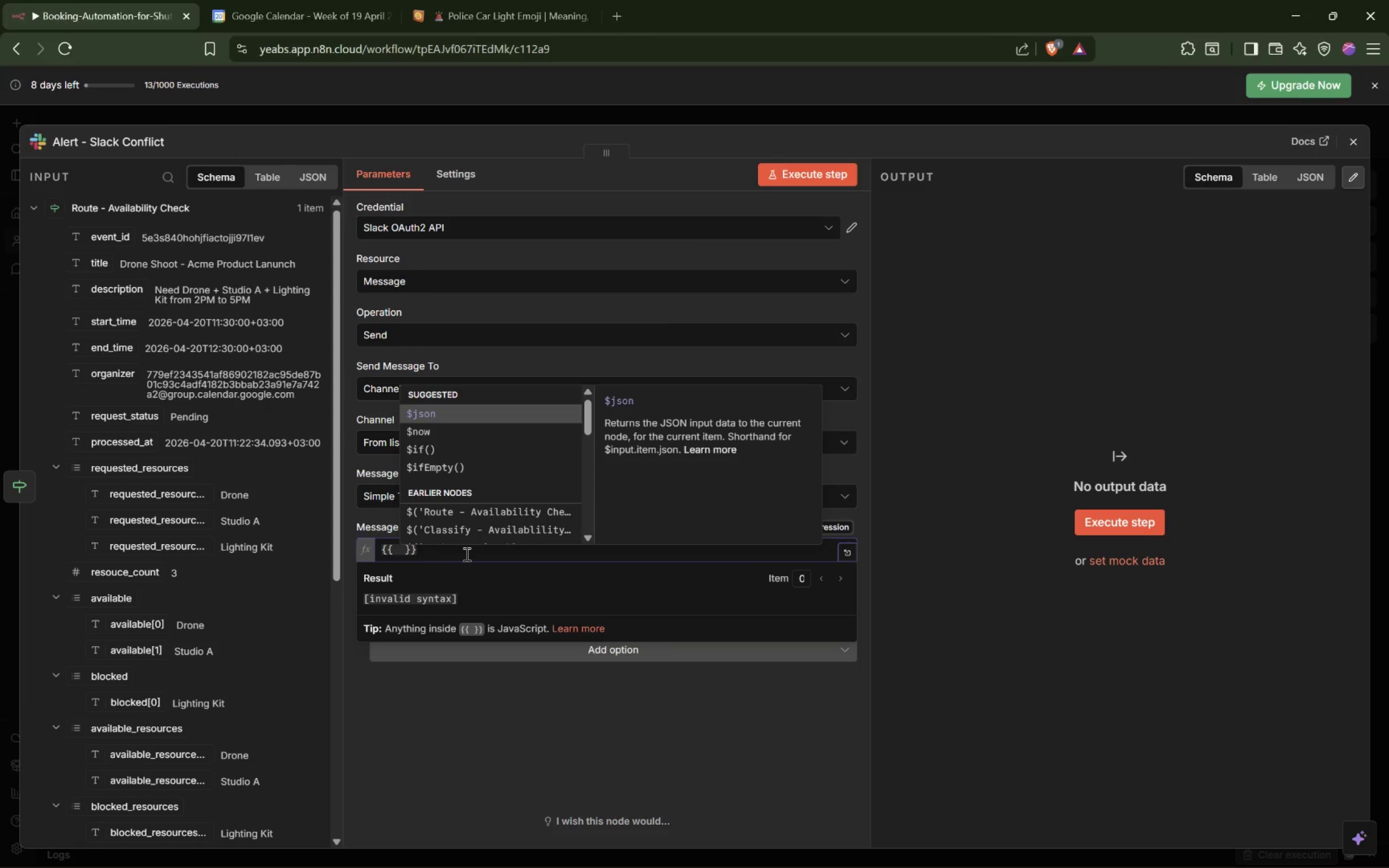 
key(Backquote)
 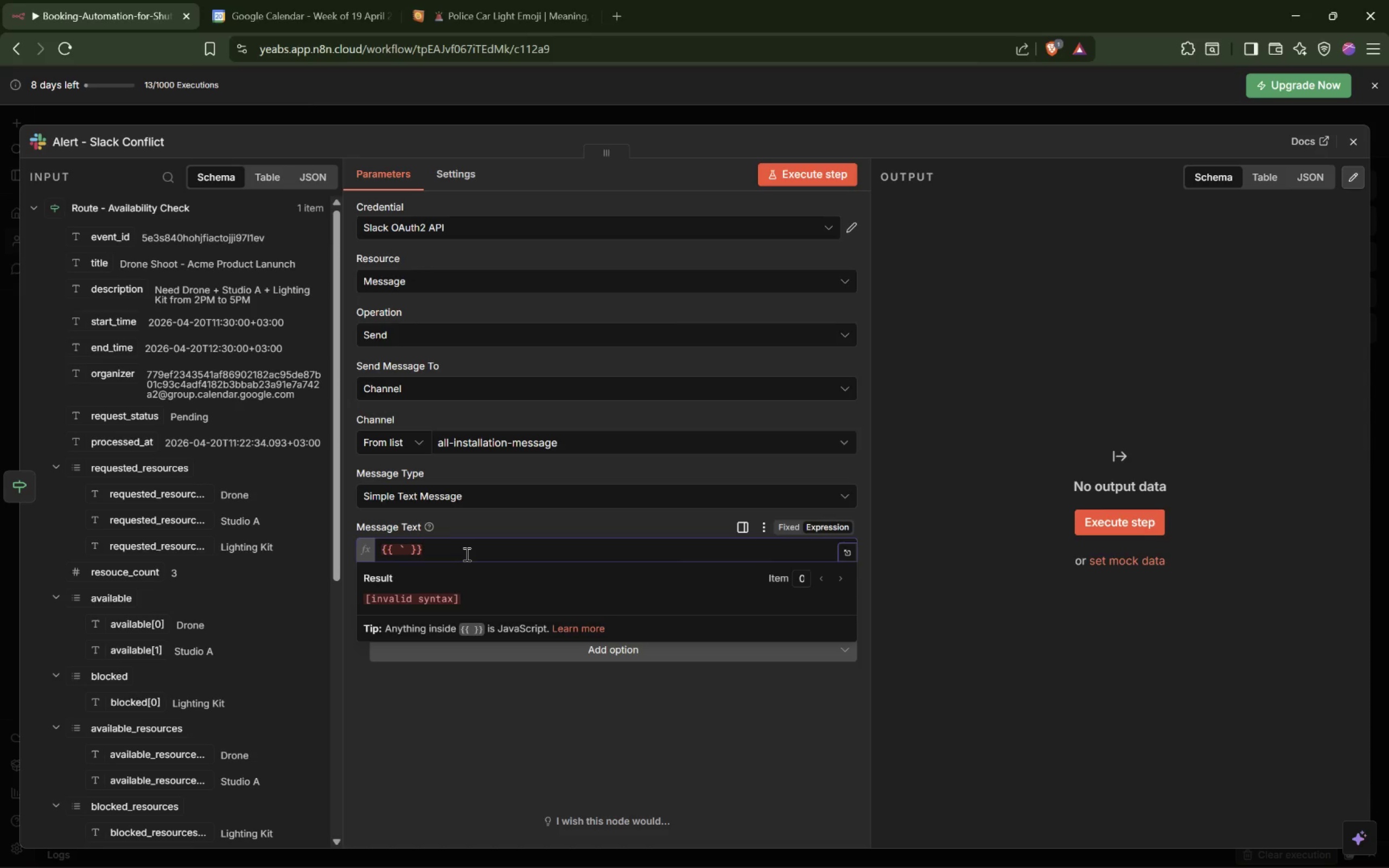 
key(Backquote)
 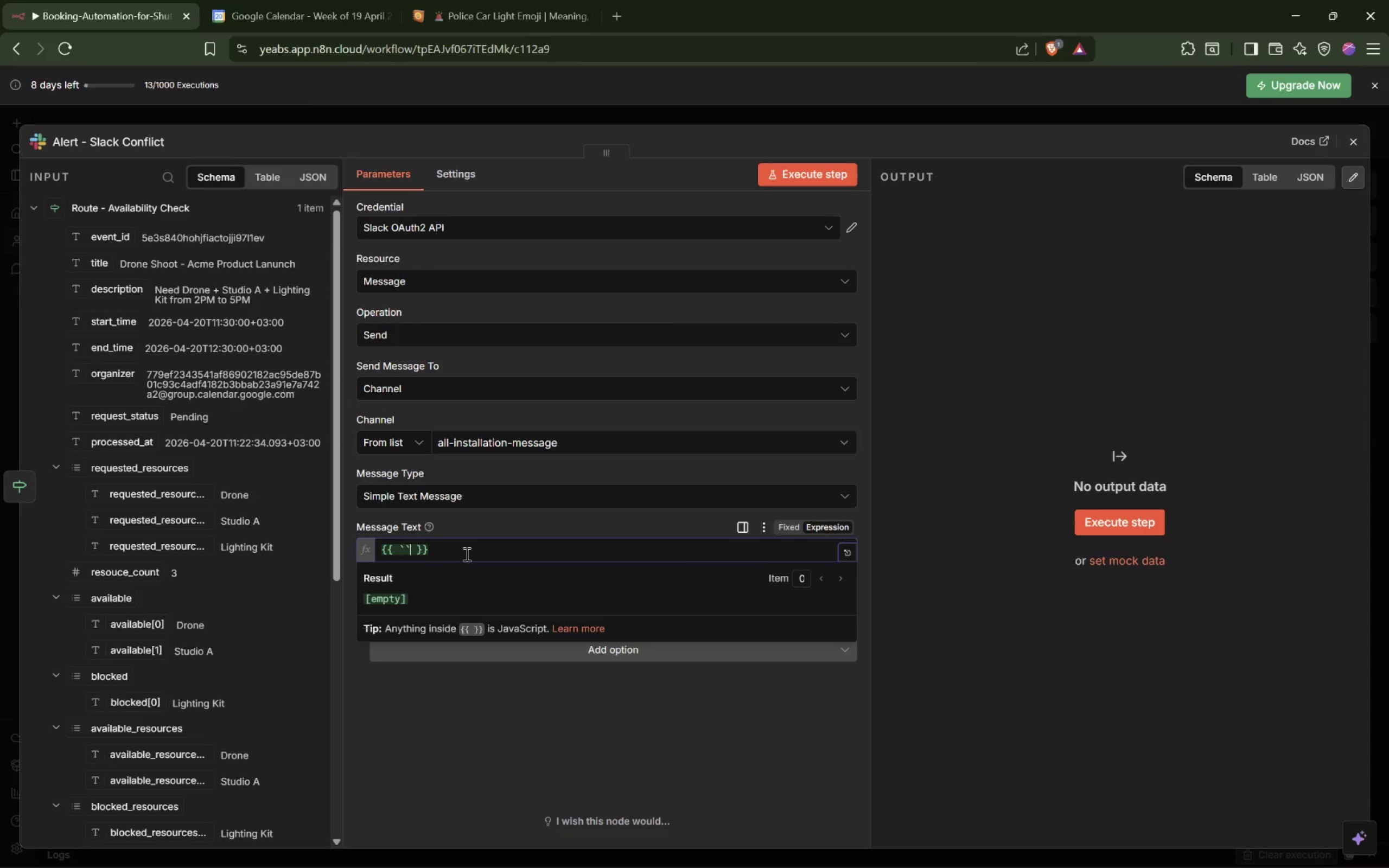 
key(ArrowLeft)
 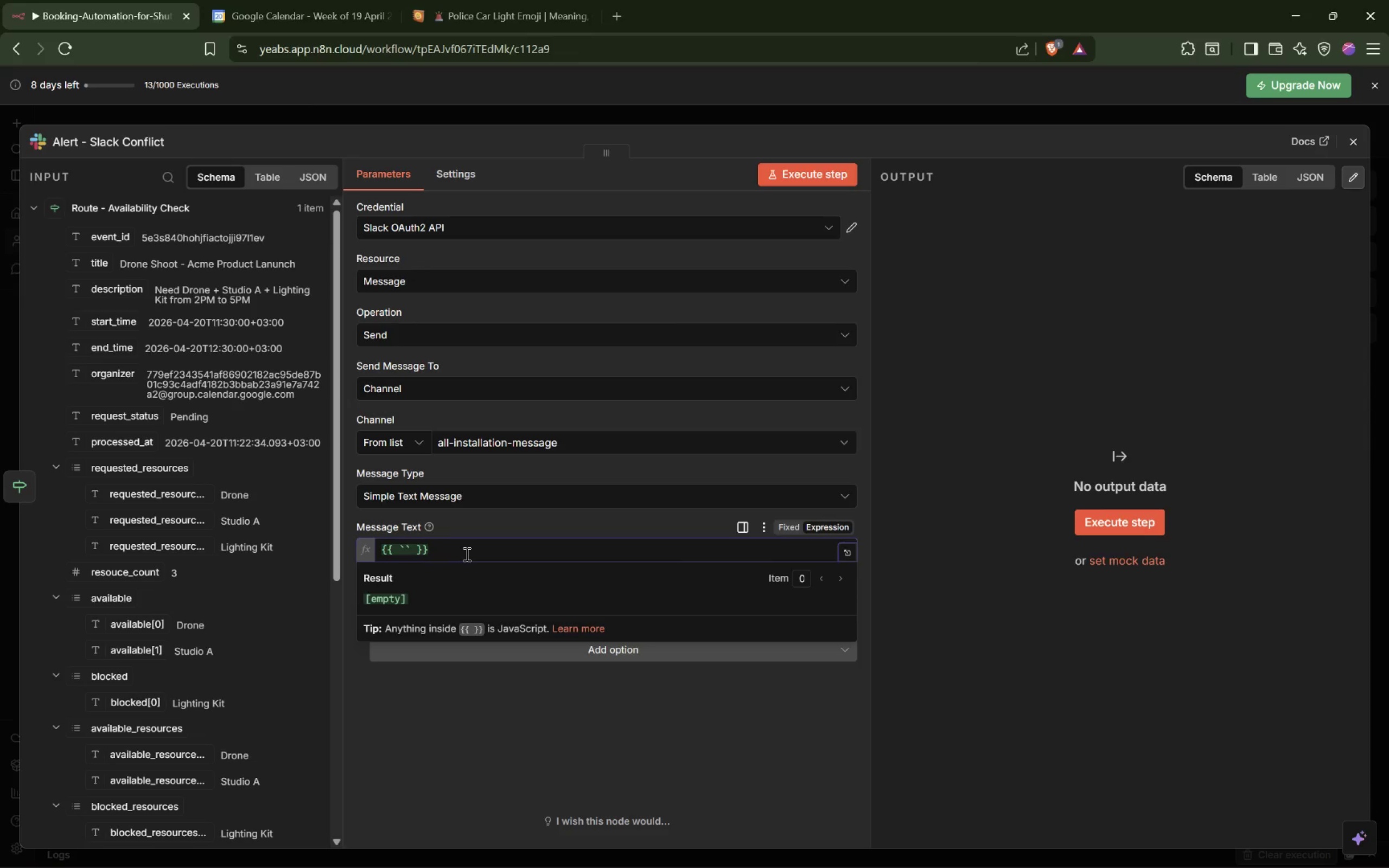 
key(Control+V)
 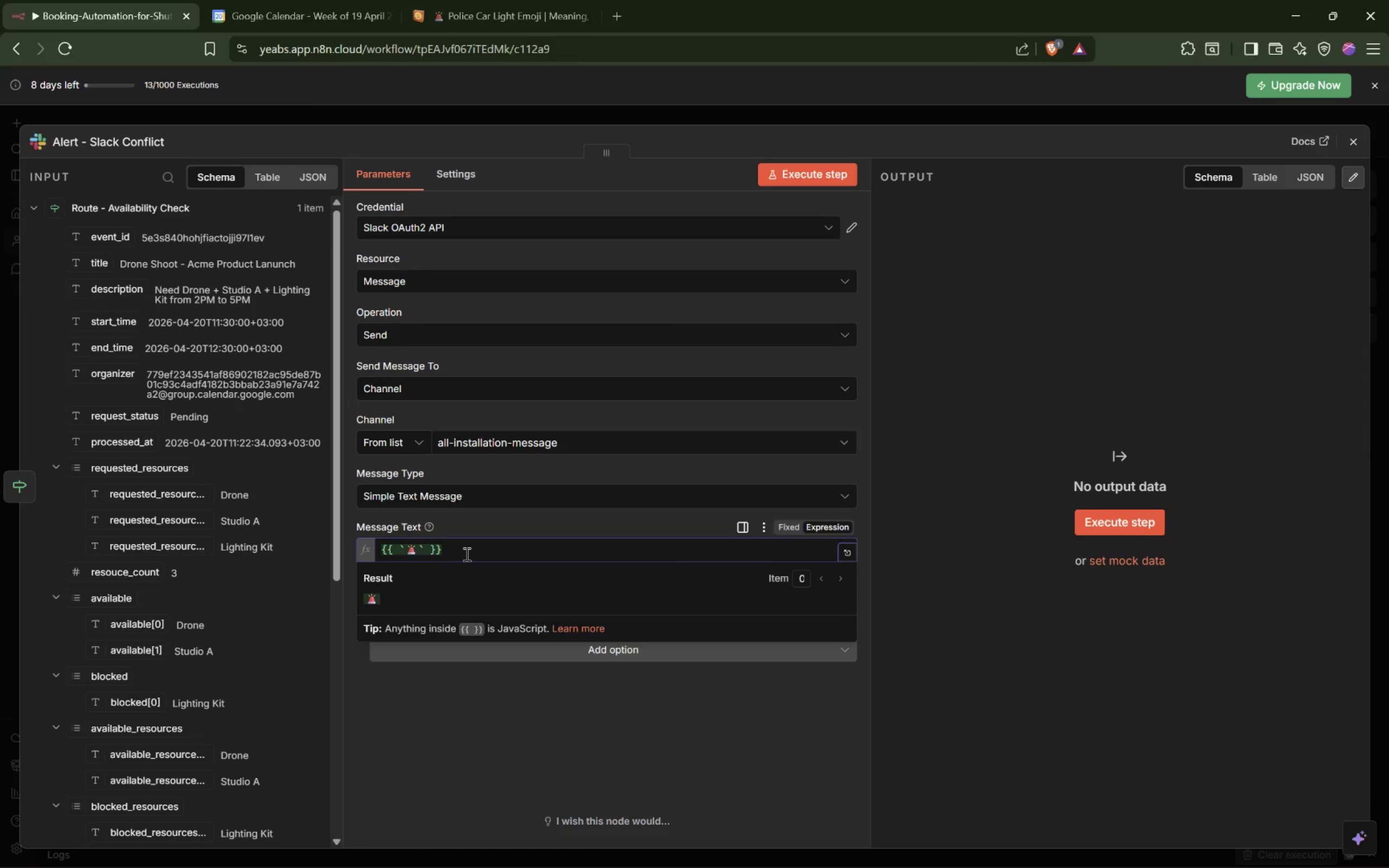 
type( Resource)
 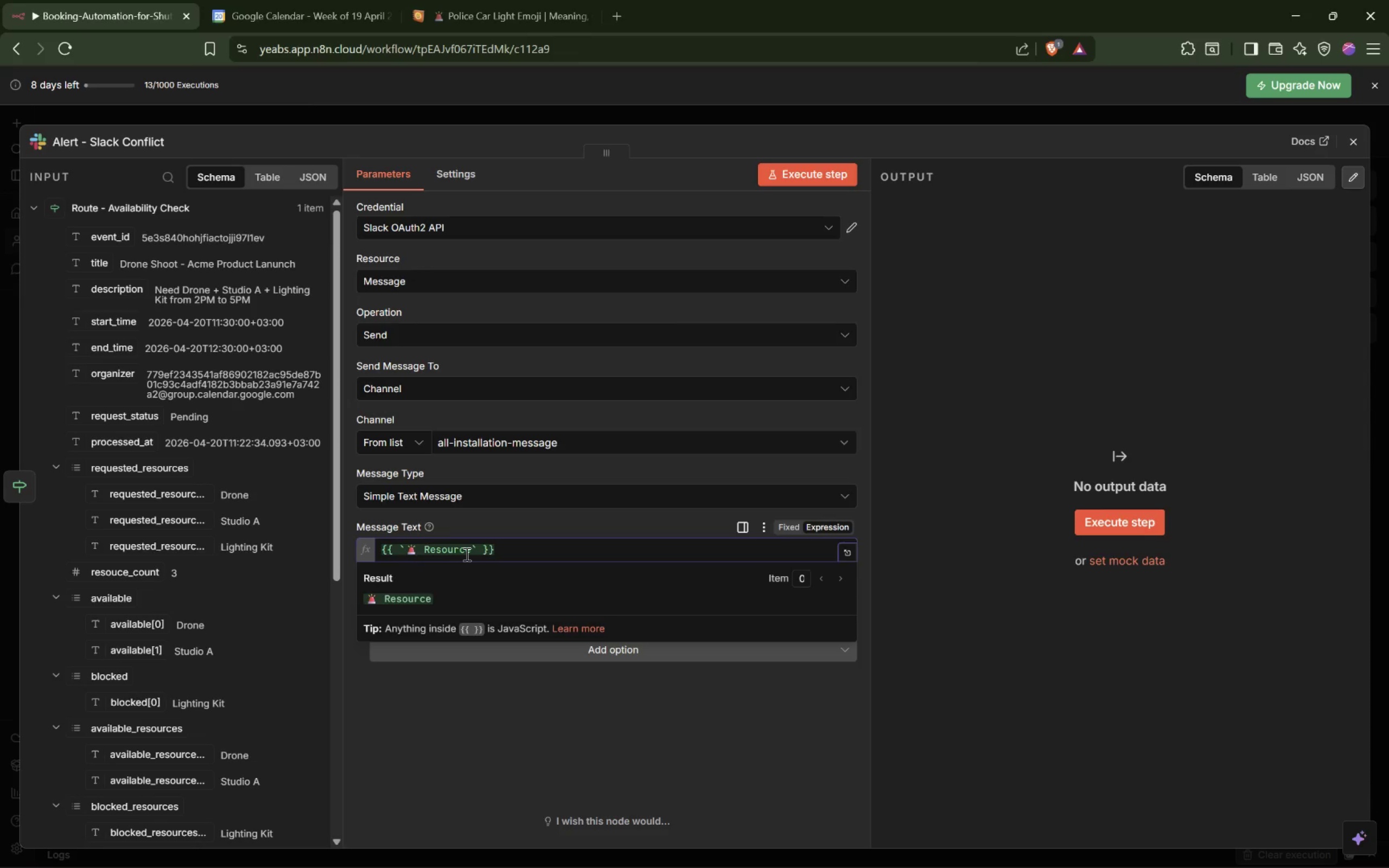 
type( Conflict Detected)
 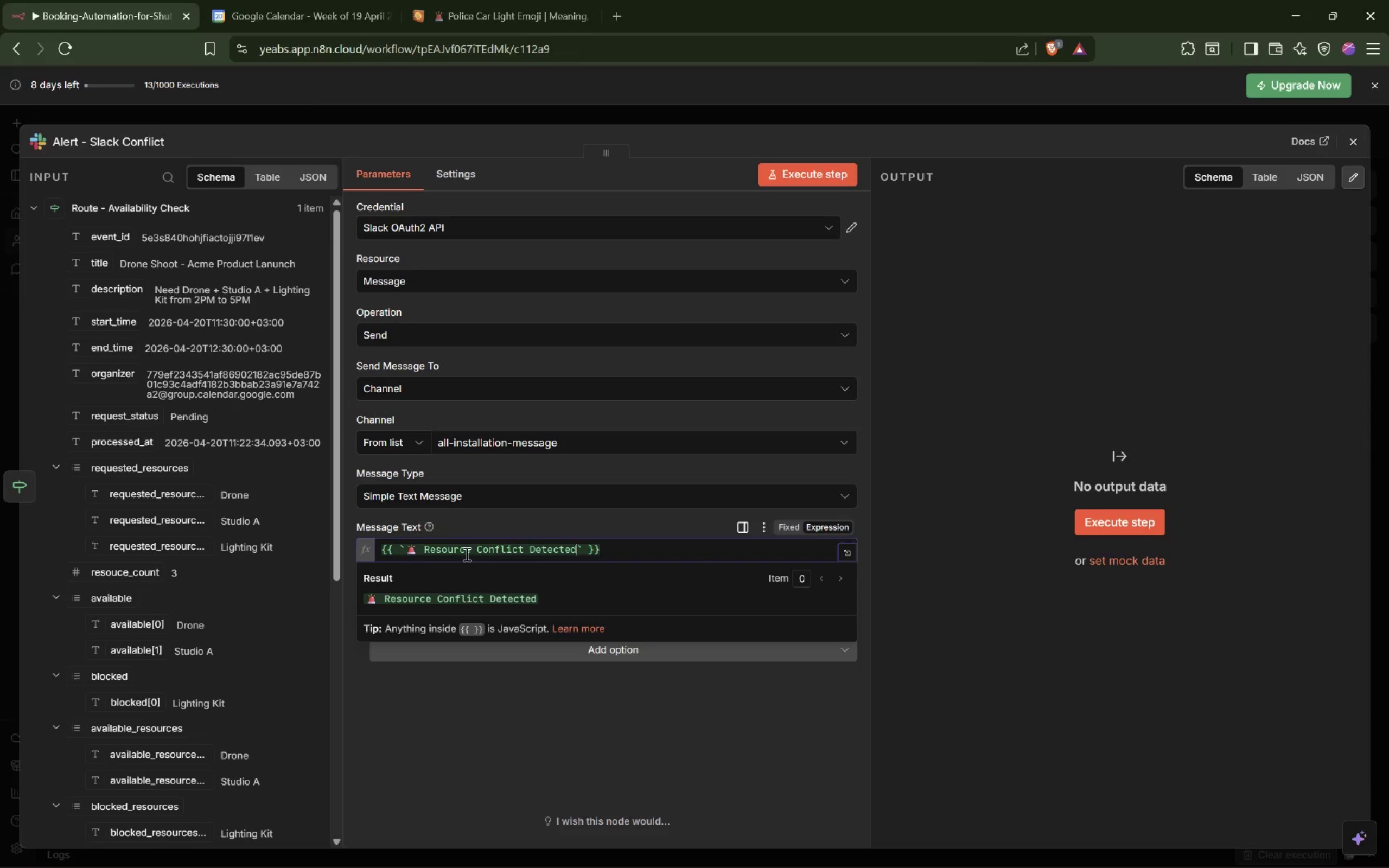 
wait(5.55)
 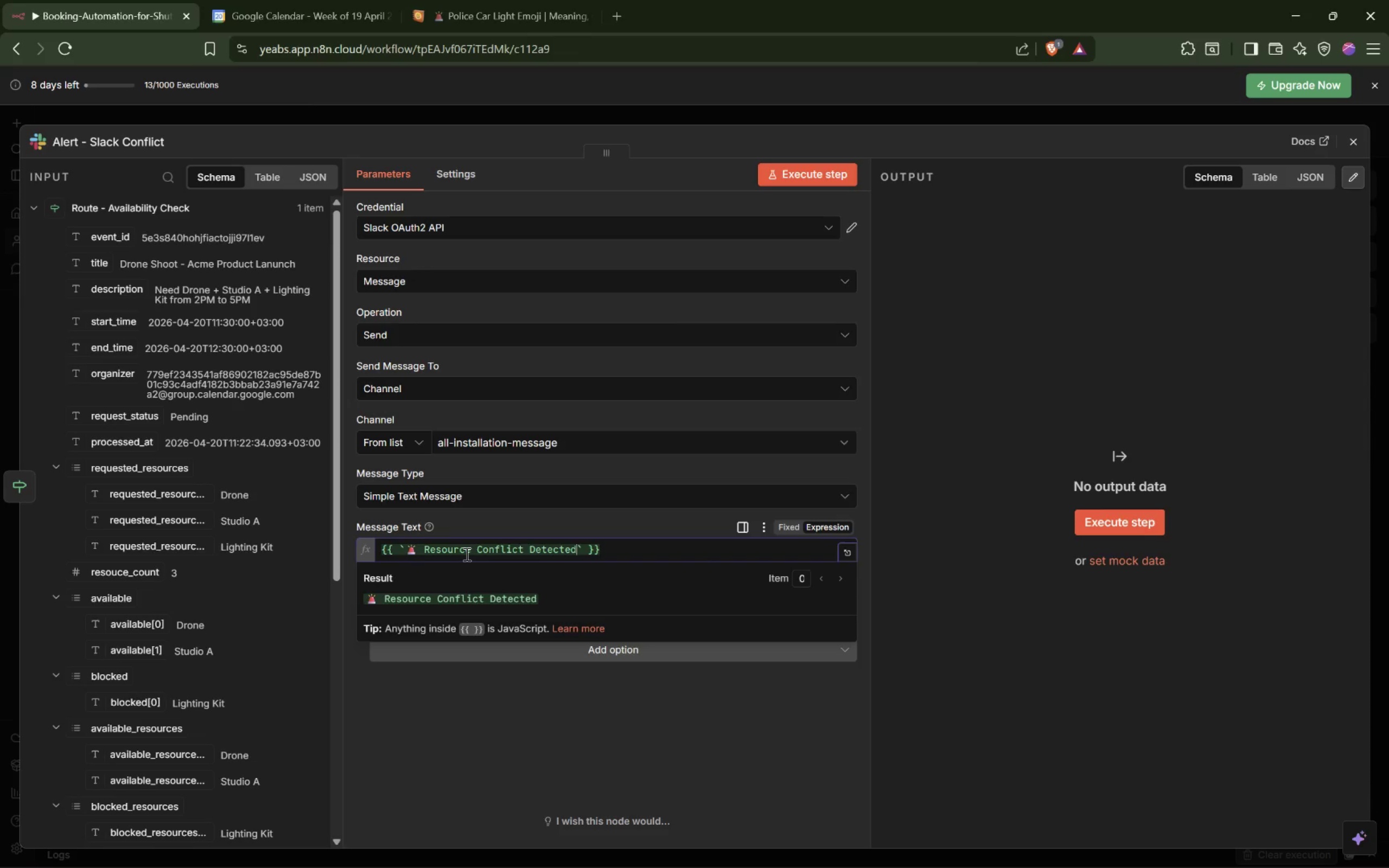 
key(Enter)
 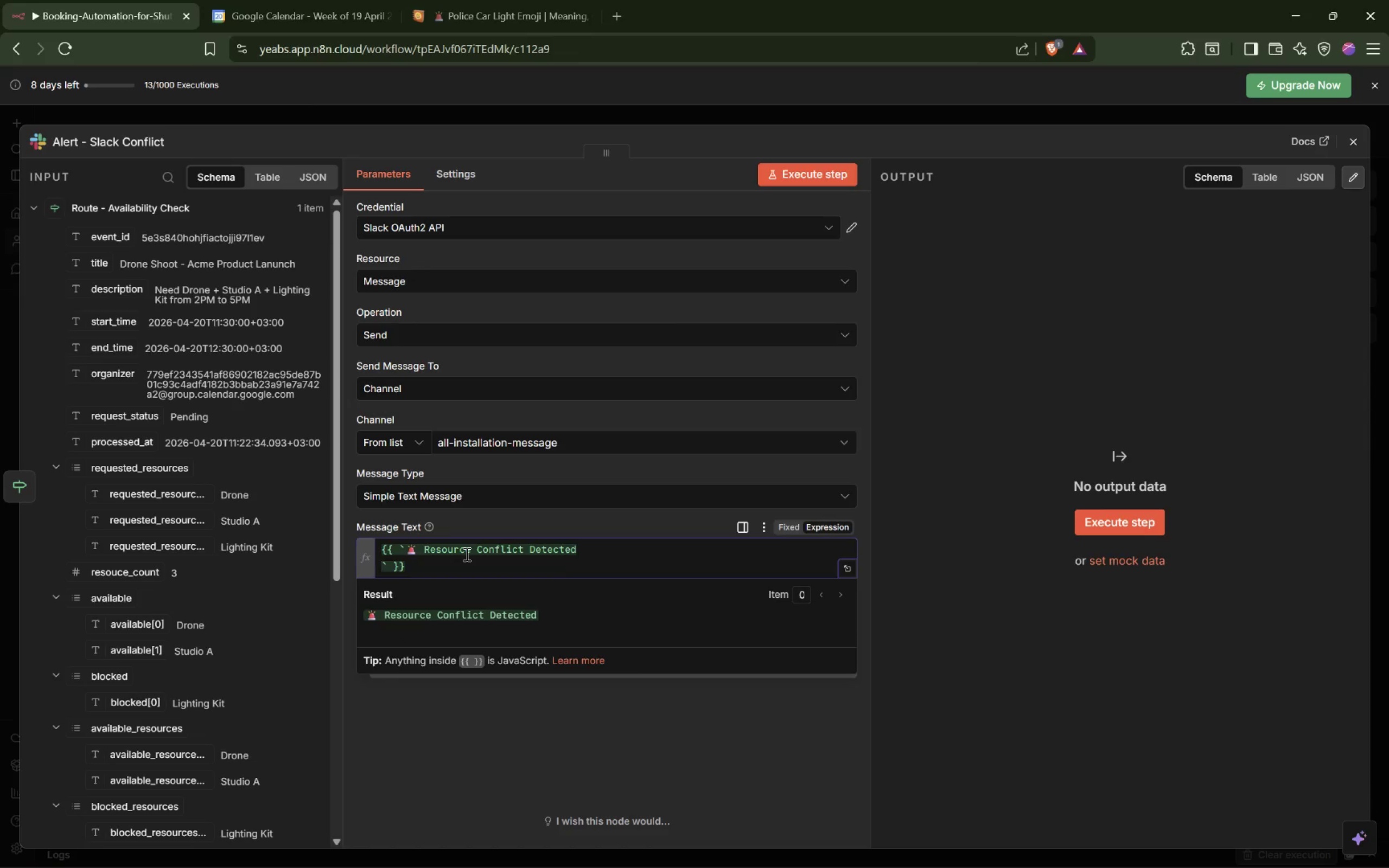 
key(Enter)
 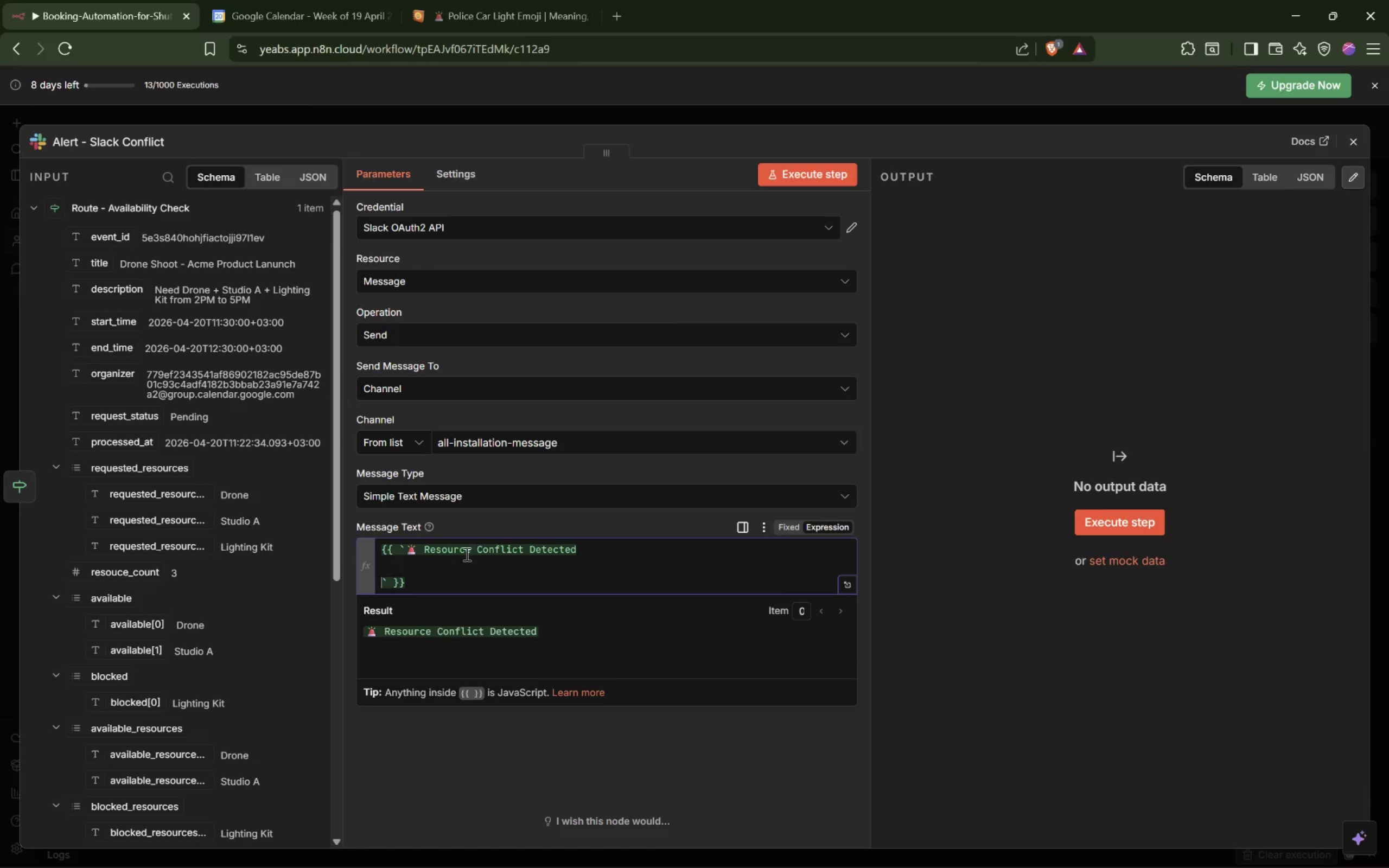 
key(ArrowUp)
 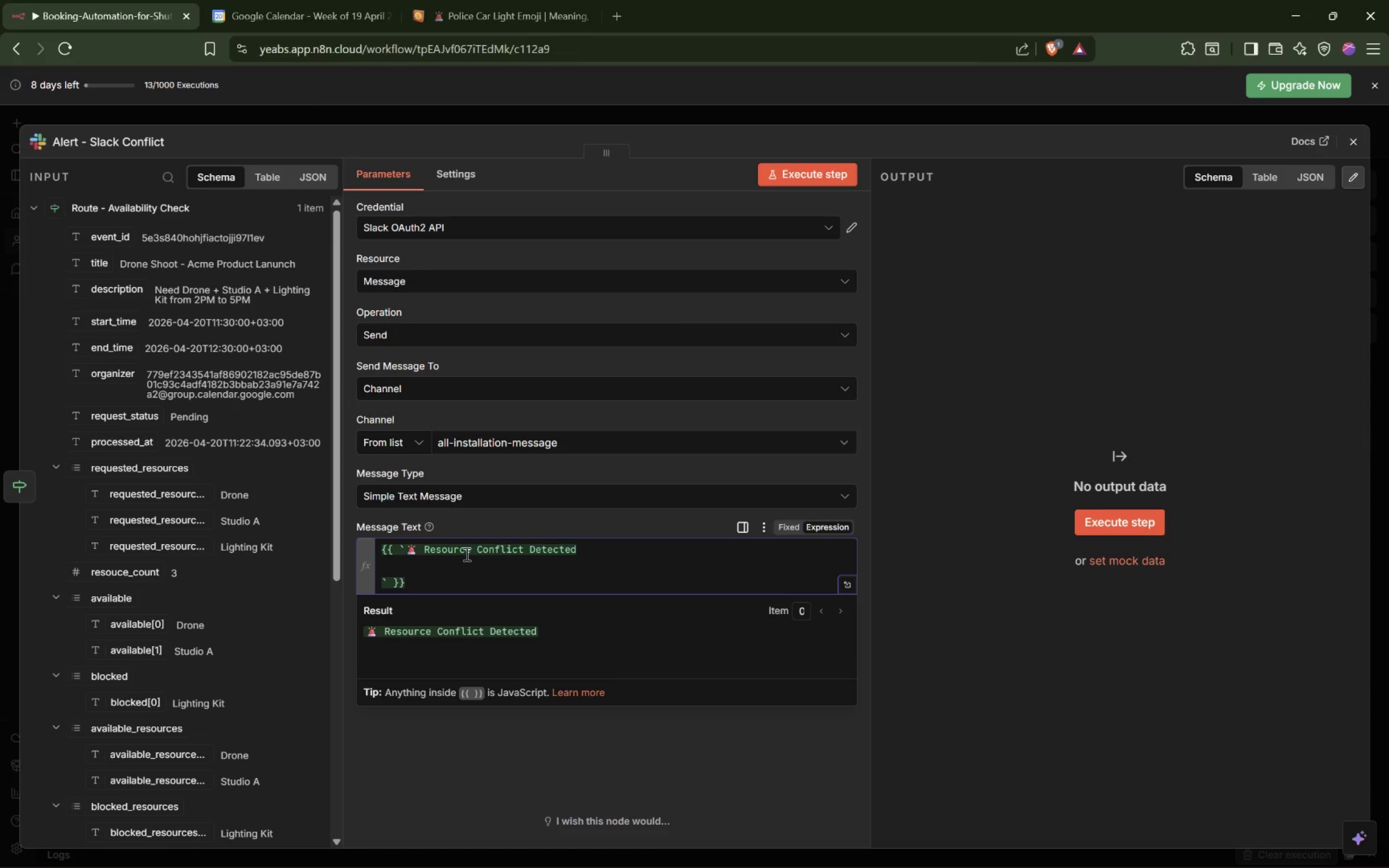 
key(Enter)
 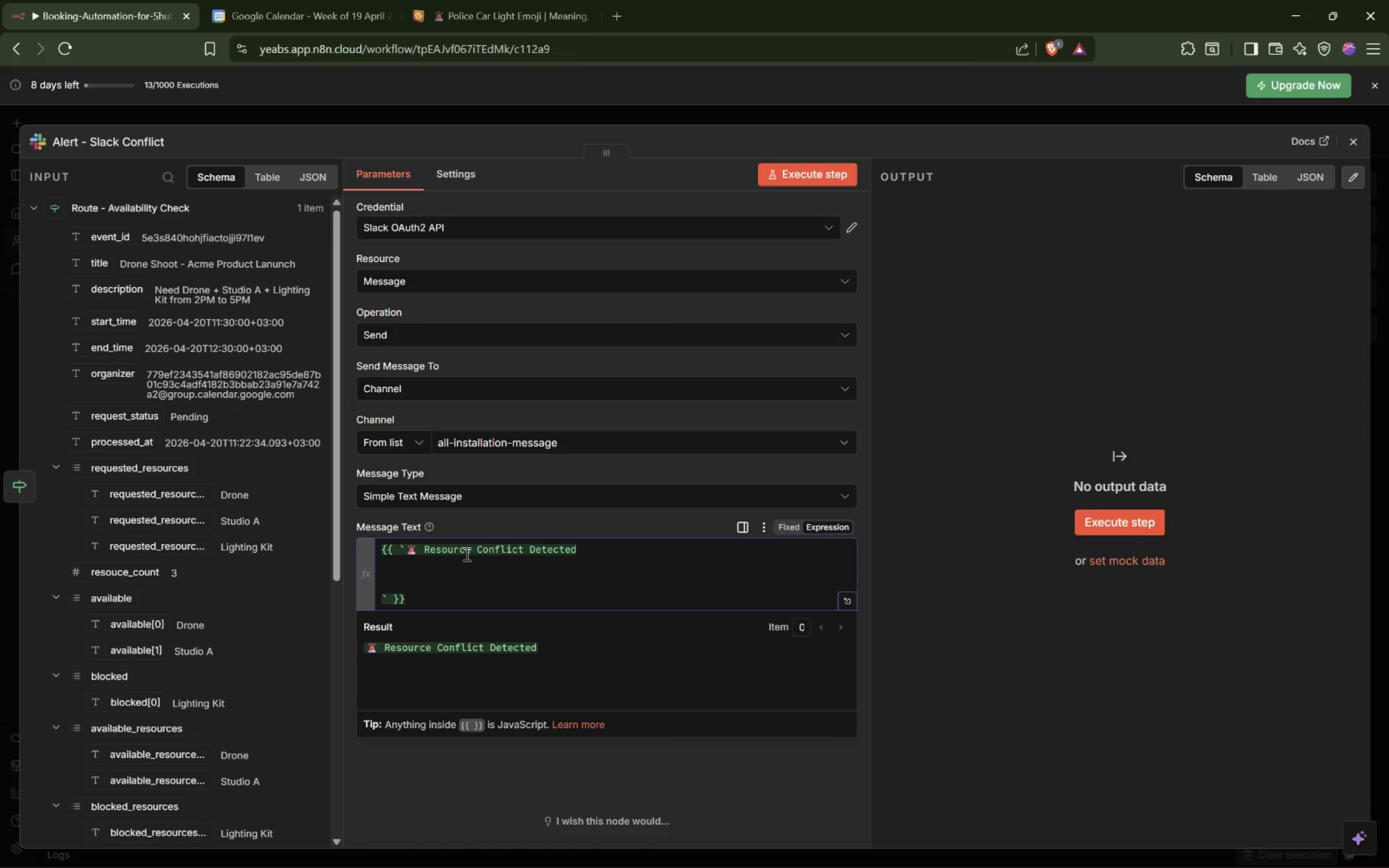 
type(Bl)
key(Backspace)
type(ooking: ${$jo)
key(Backspace)
type(son.title)
 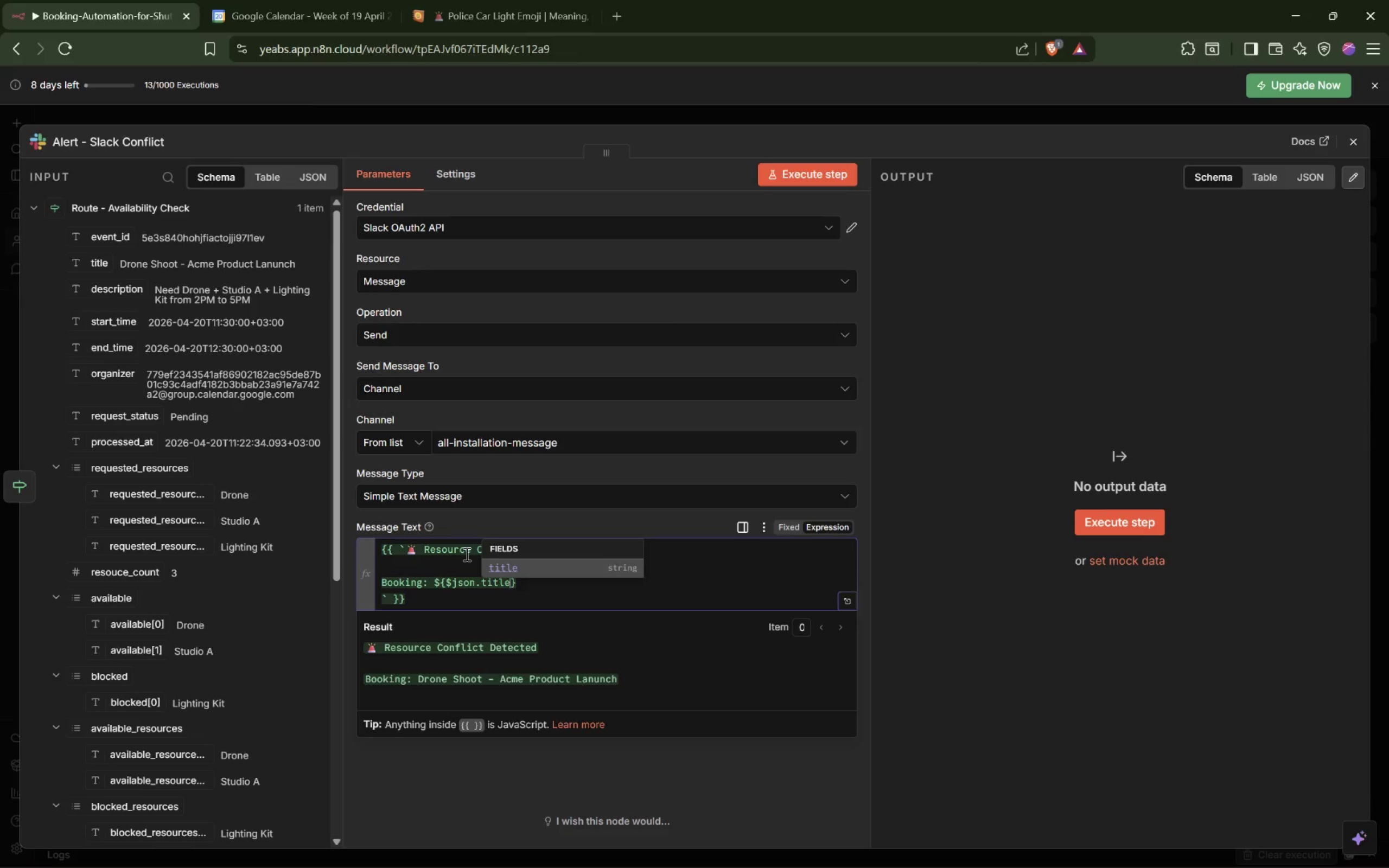 
key(ArrowRight)
 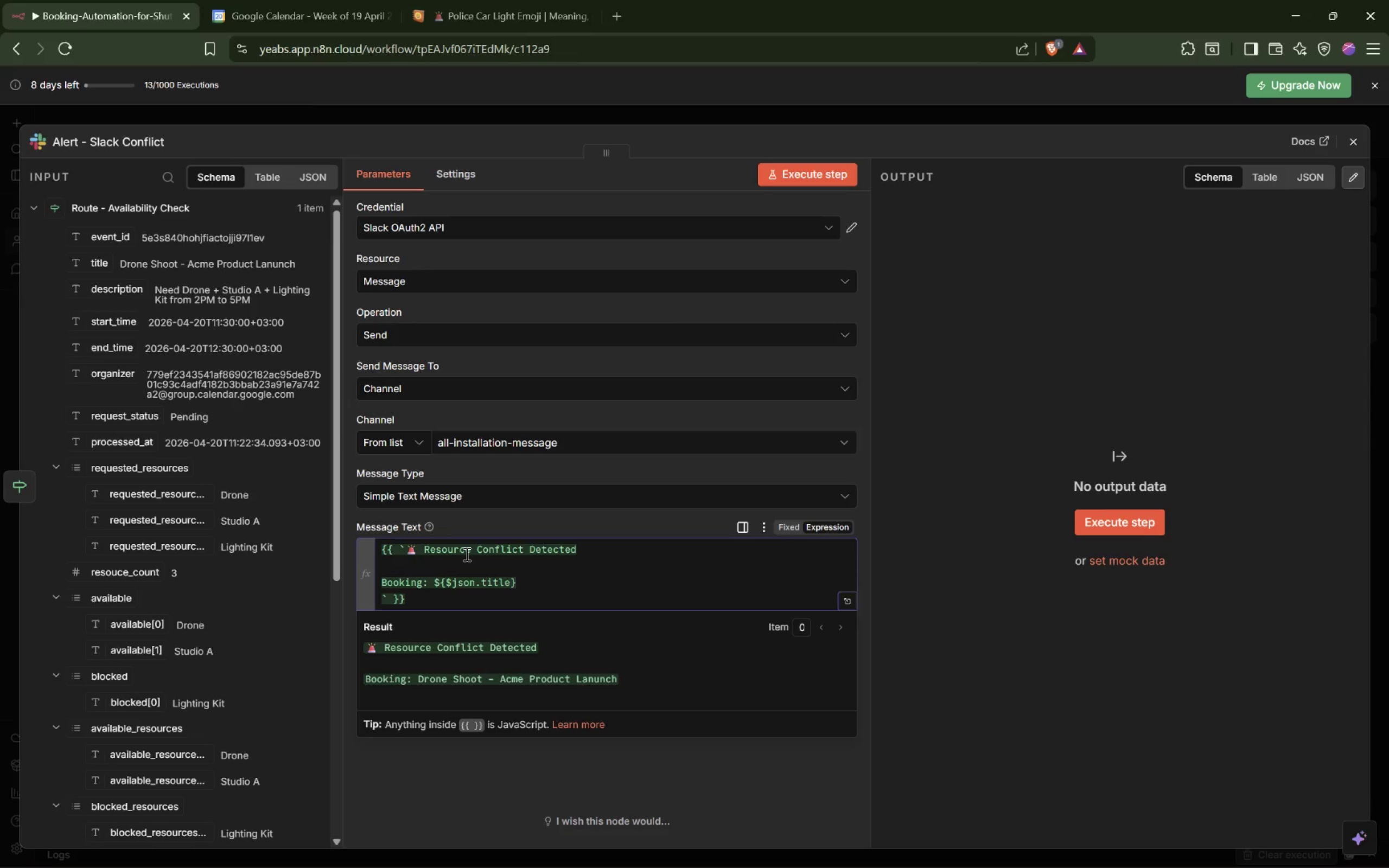 
key(ArrowLeft)
 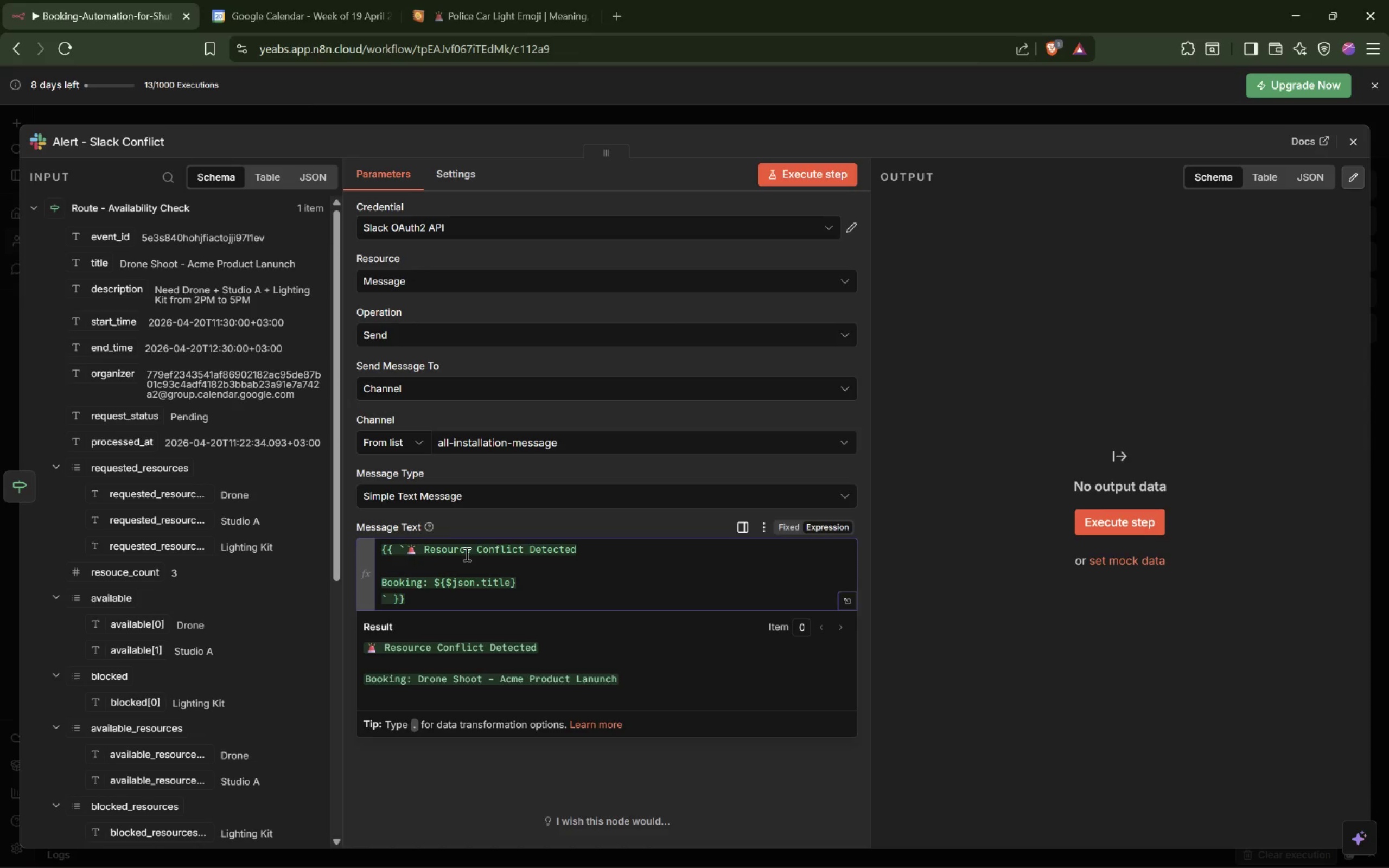 
key(ArrowRight)
 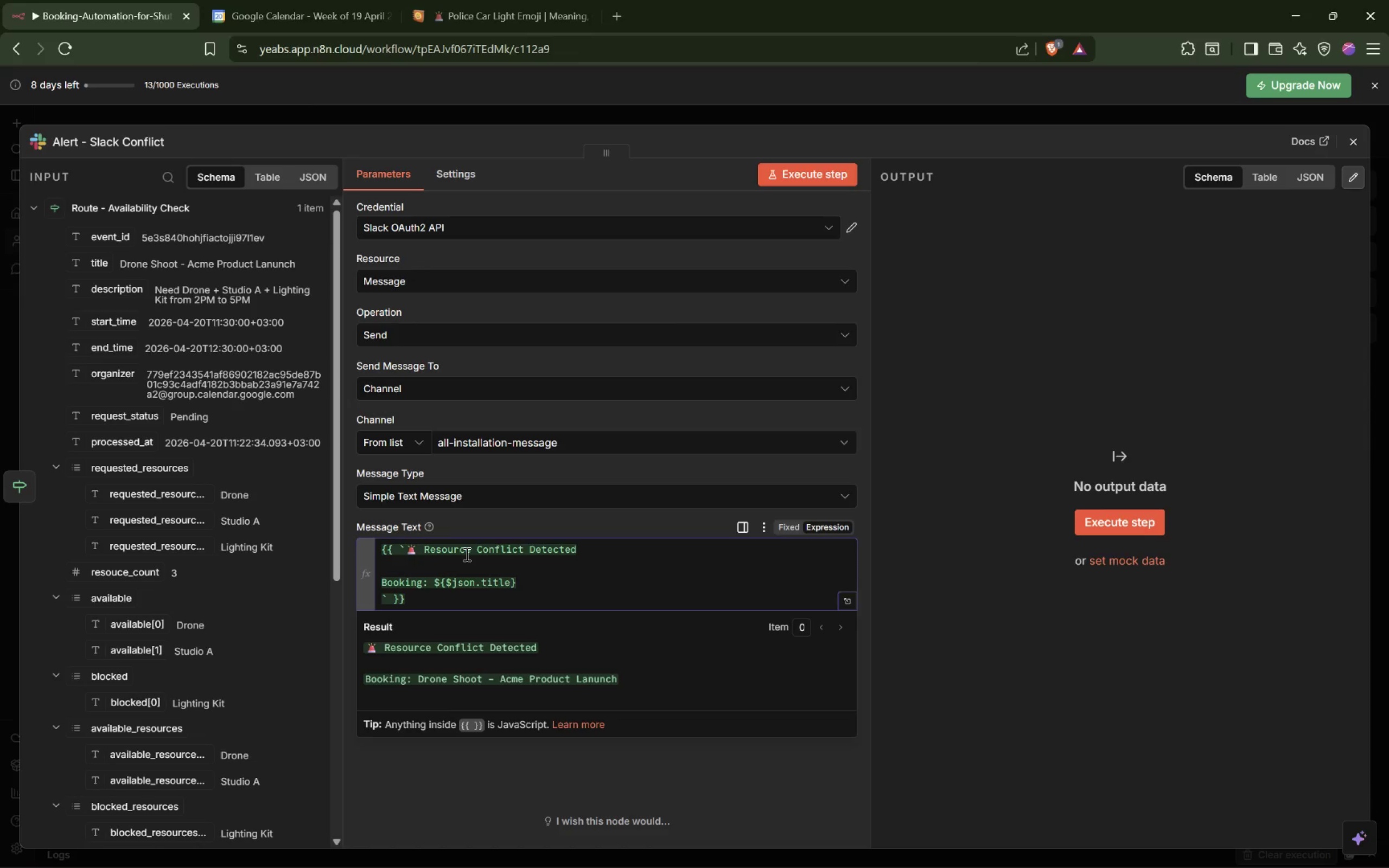 
key(Enter)
 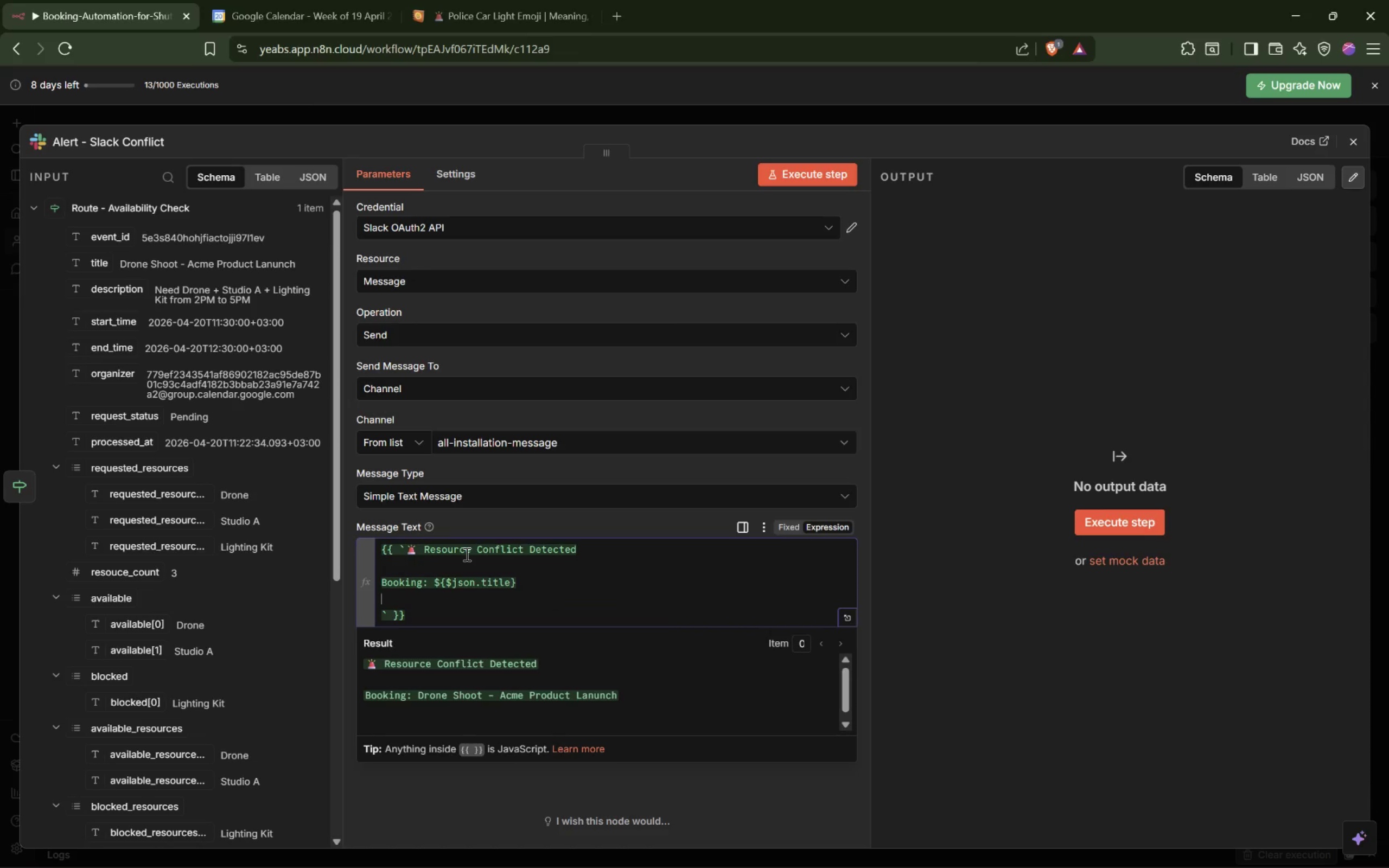 
type(Requested: ${$json.requested)
 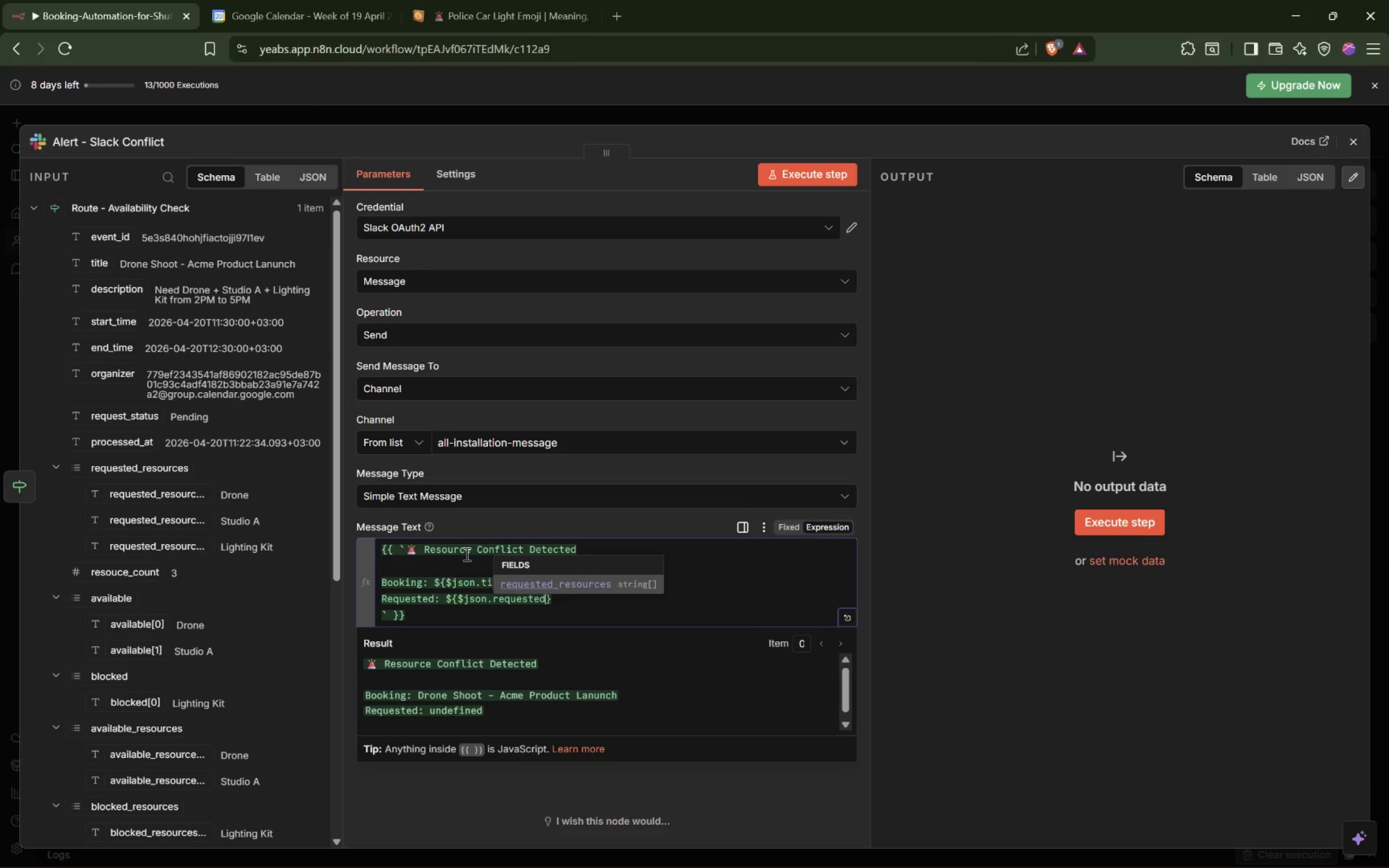 
key(Enter)
 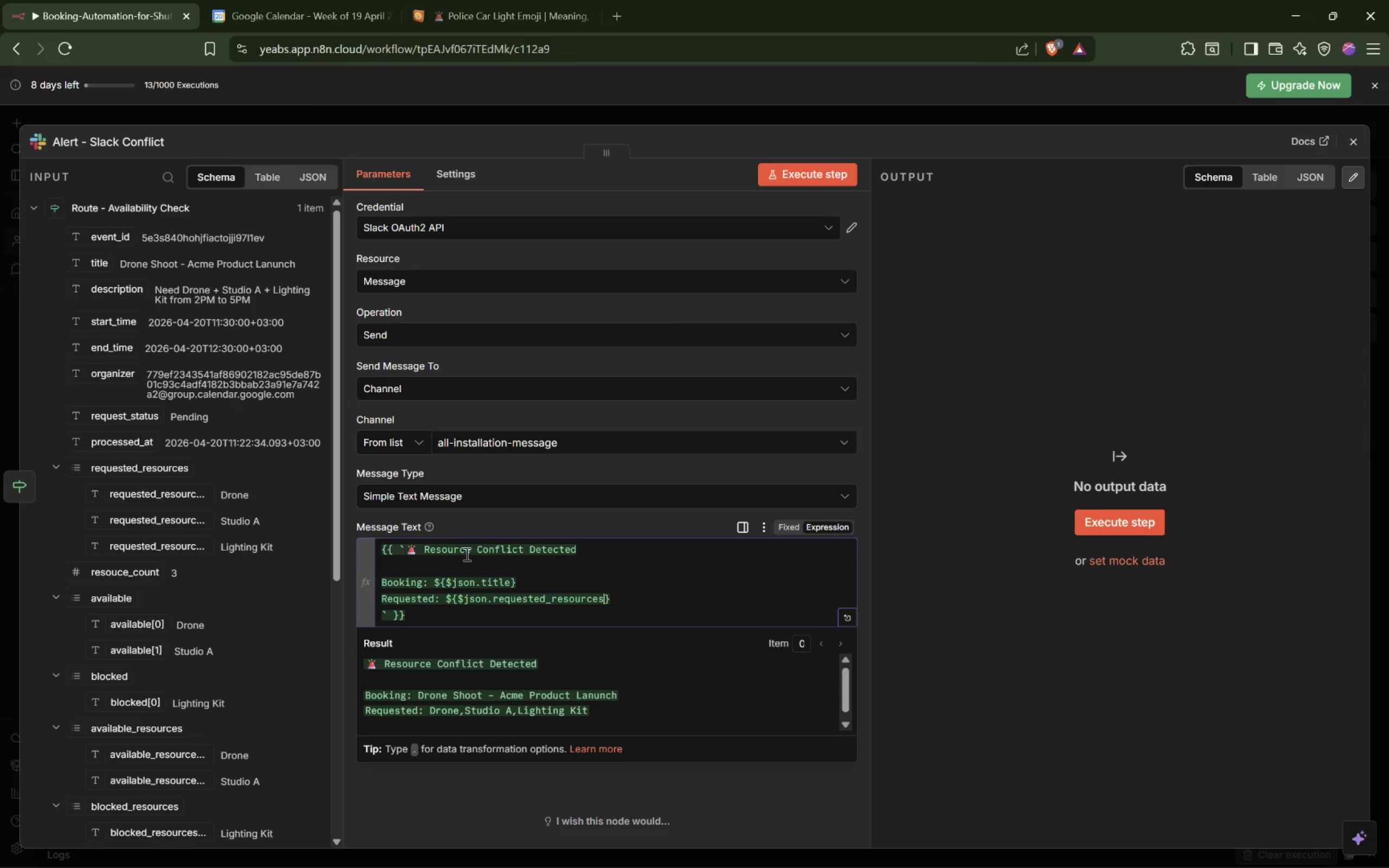 
type(.jin(', )
 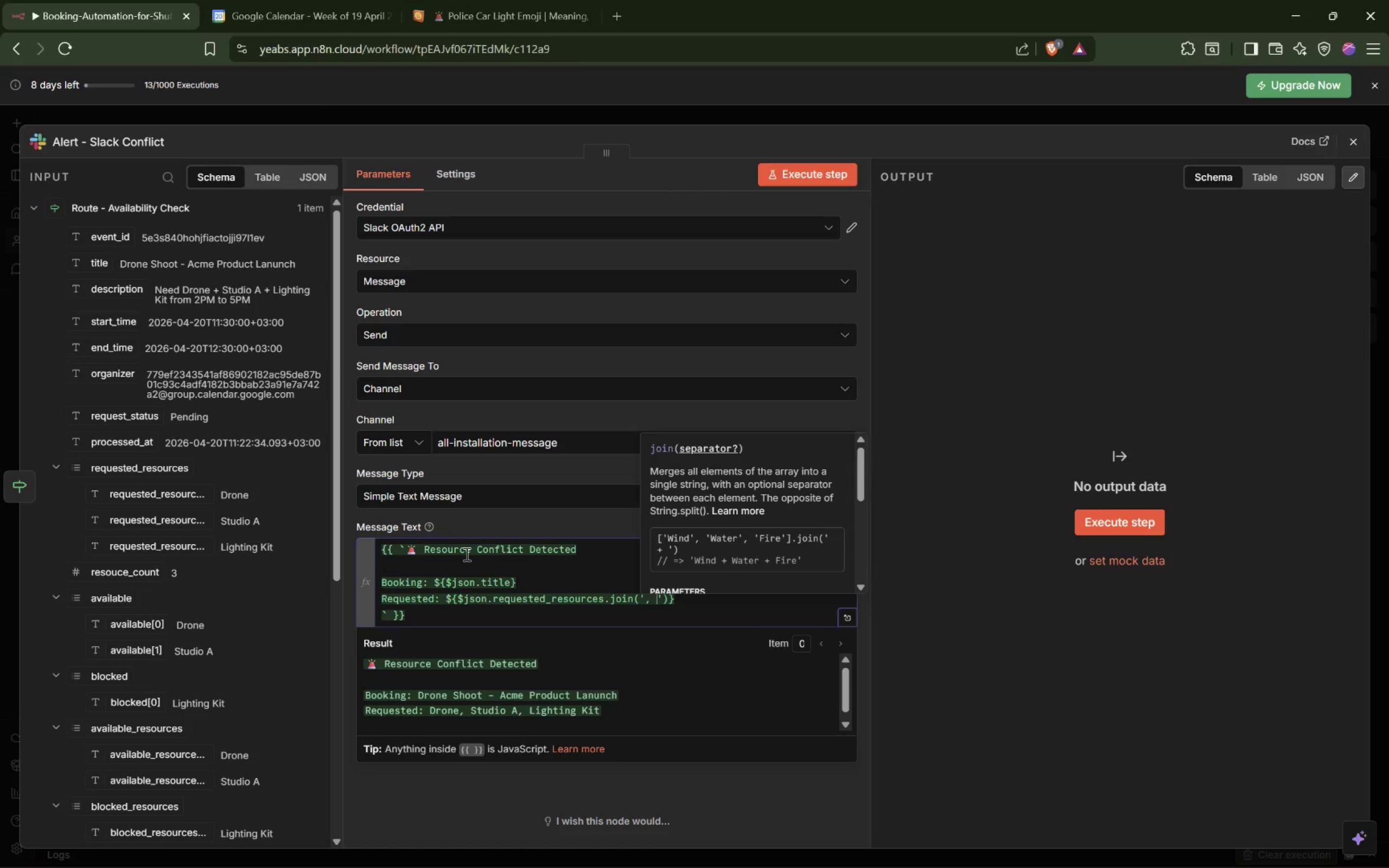 
hold_key(key=O, duration=0.33)
 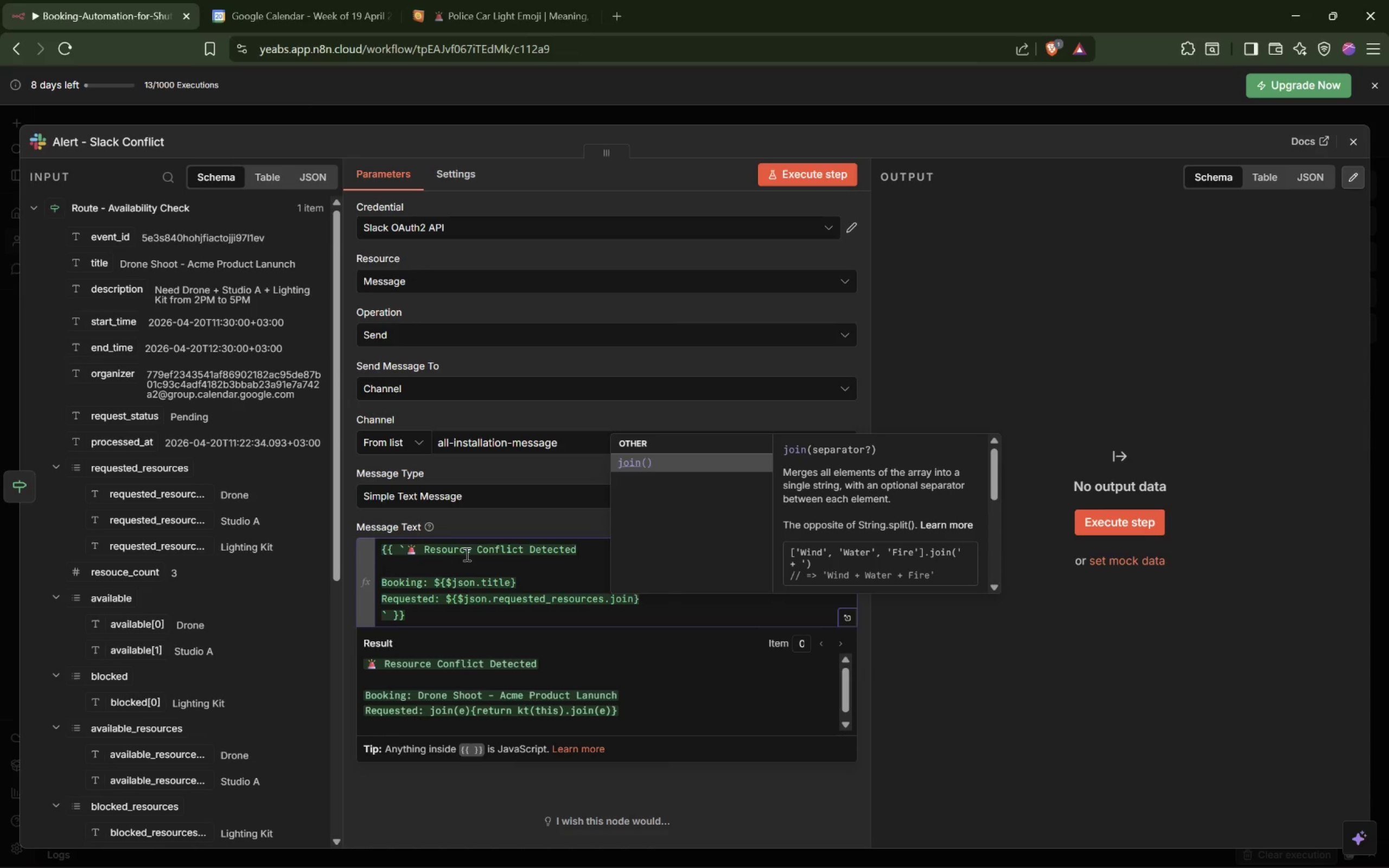 
key(ArrowRight)
 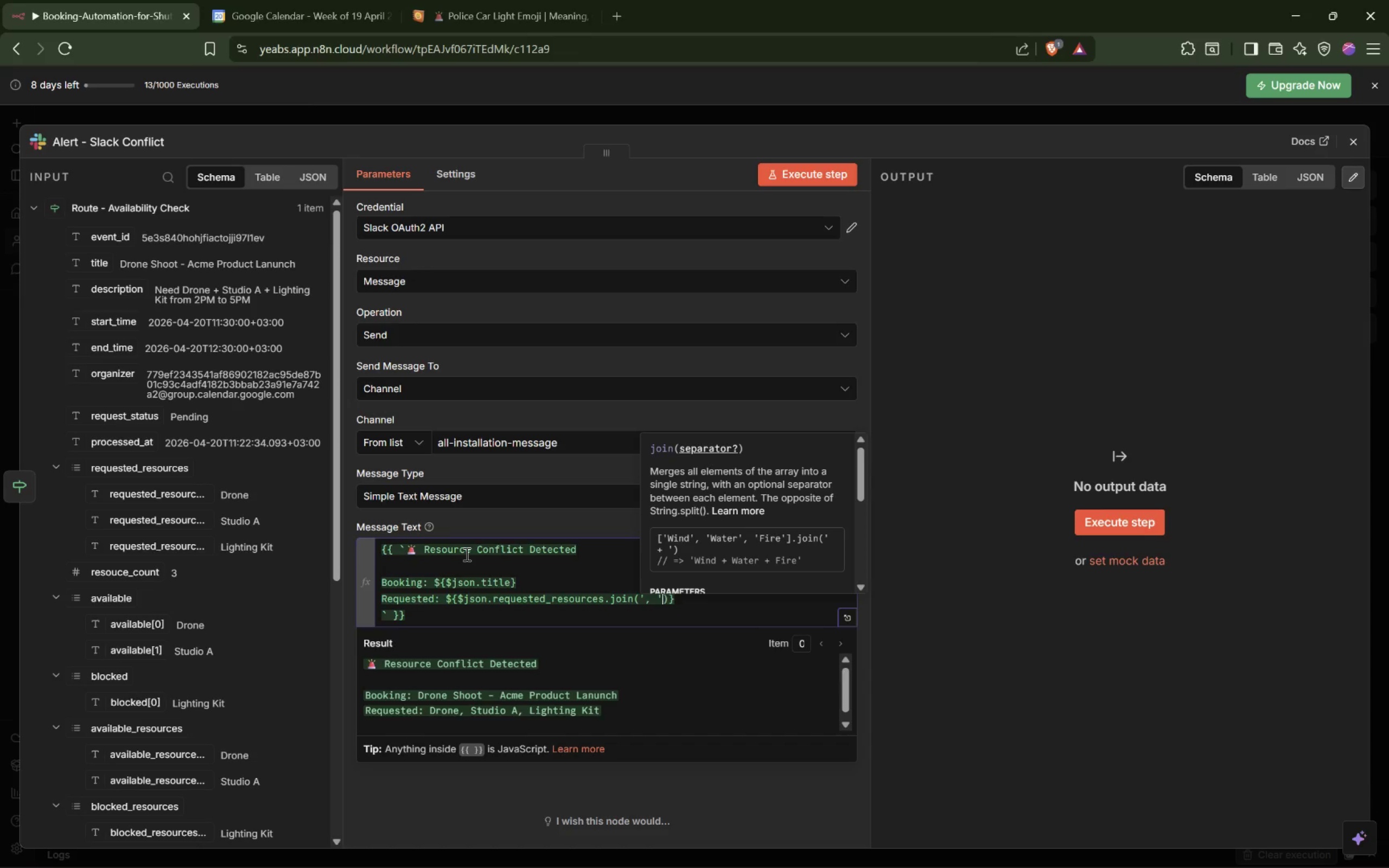 
key(ArrowRight)
 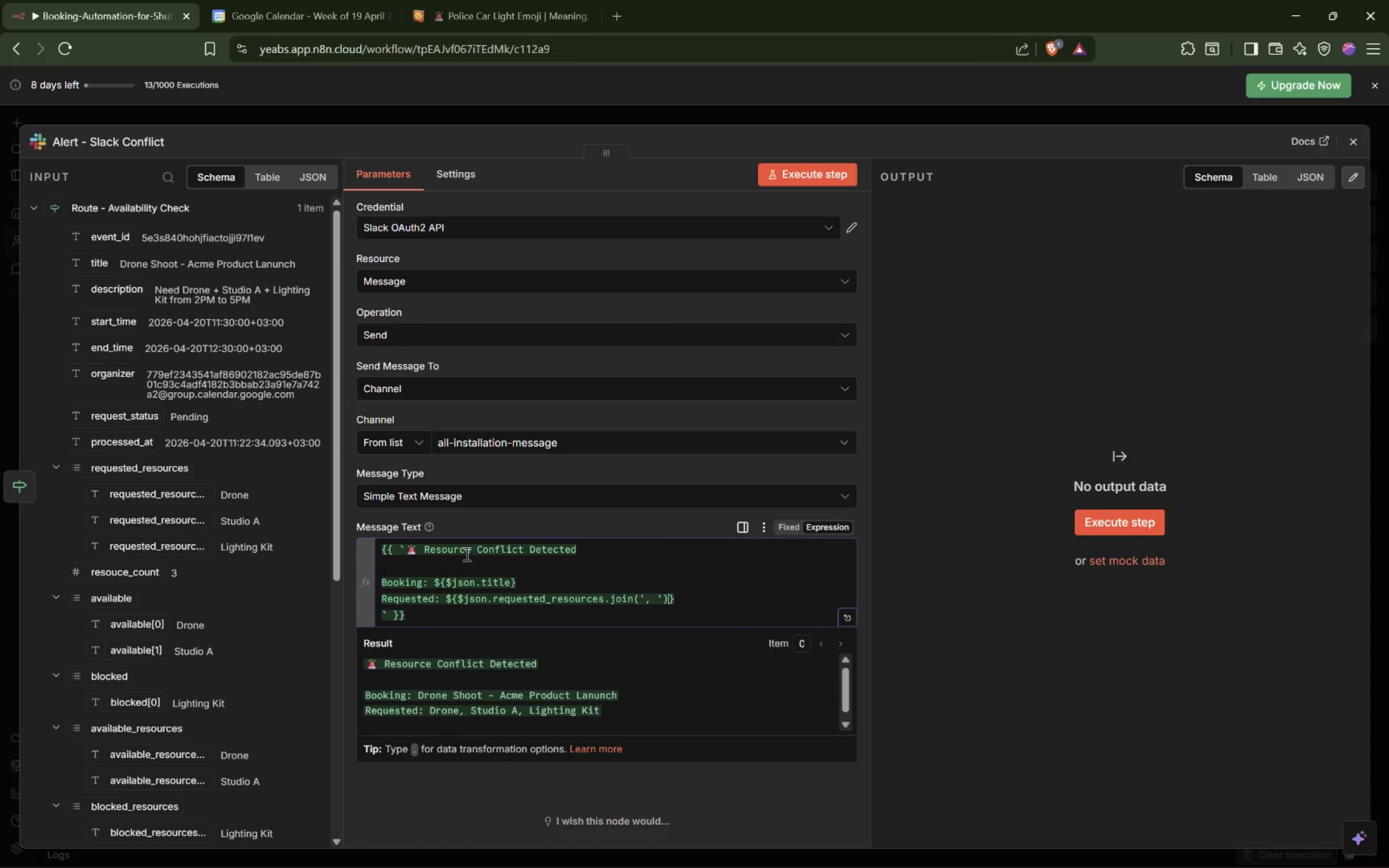 
key(ArrowRight)
 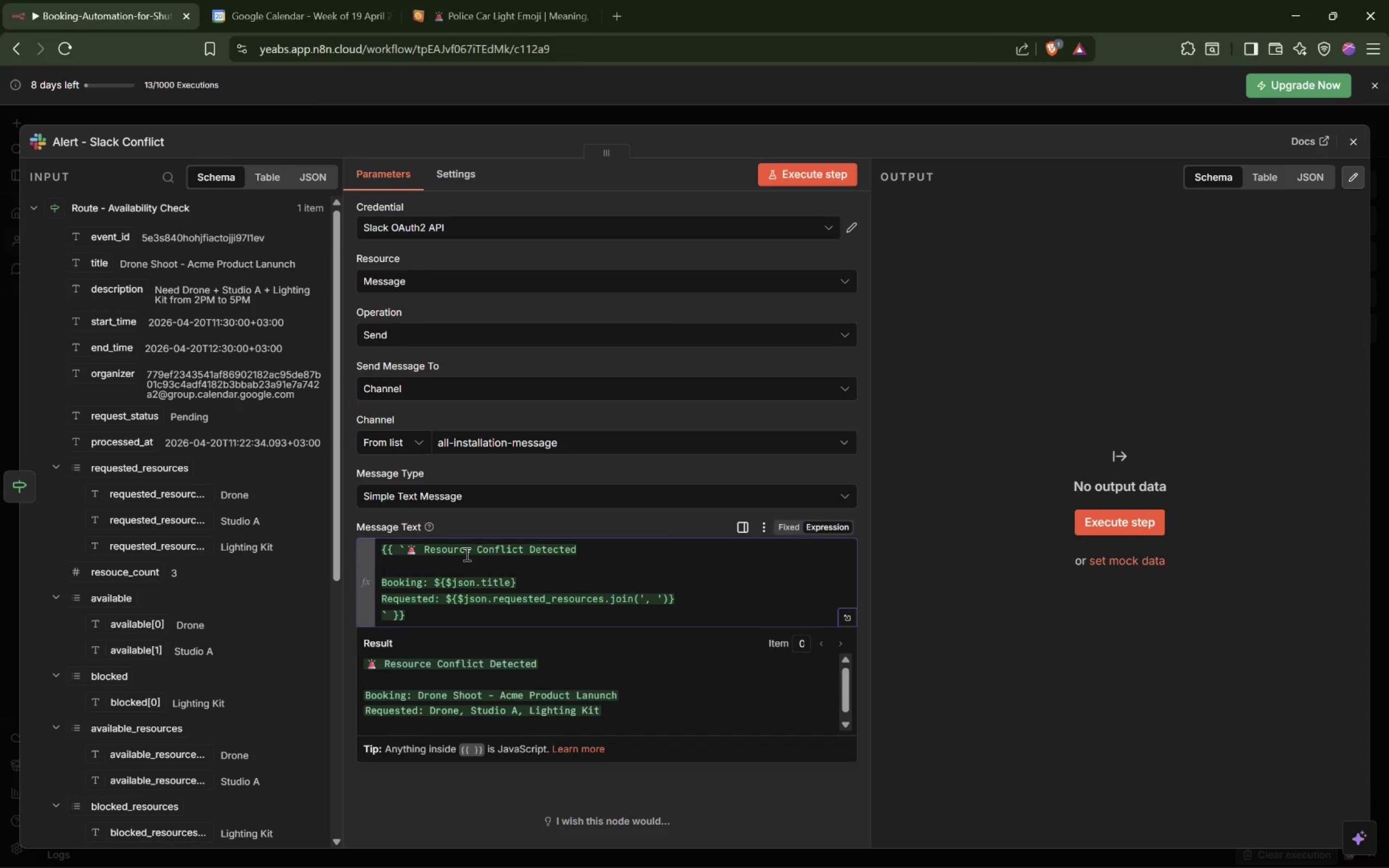 
key(Enter)
 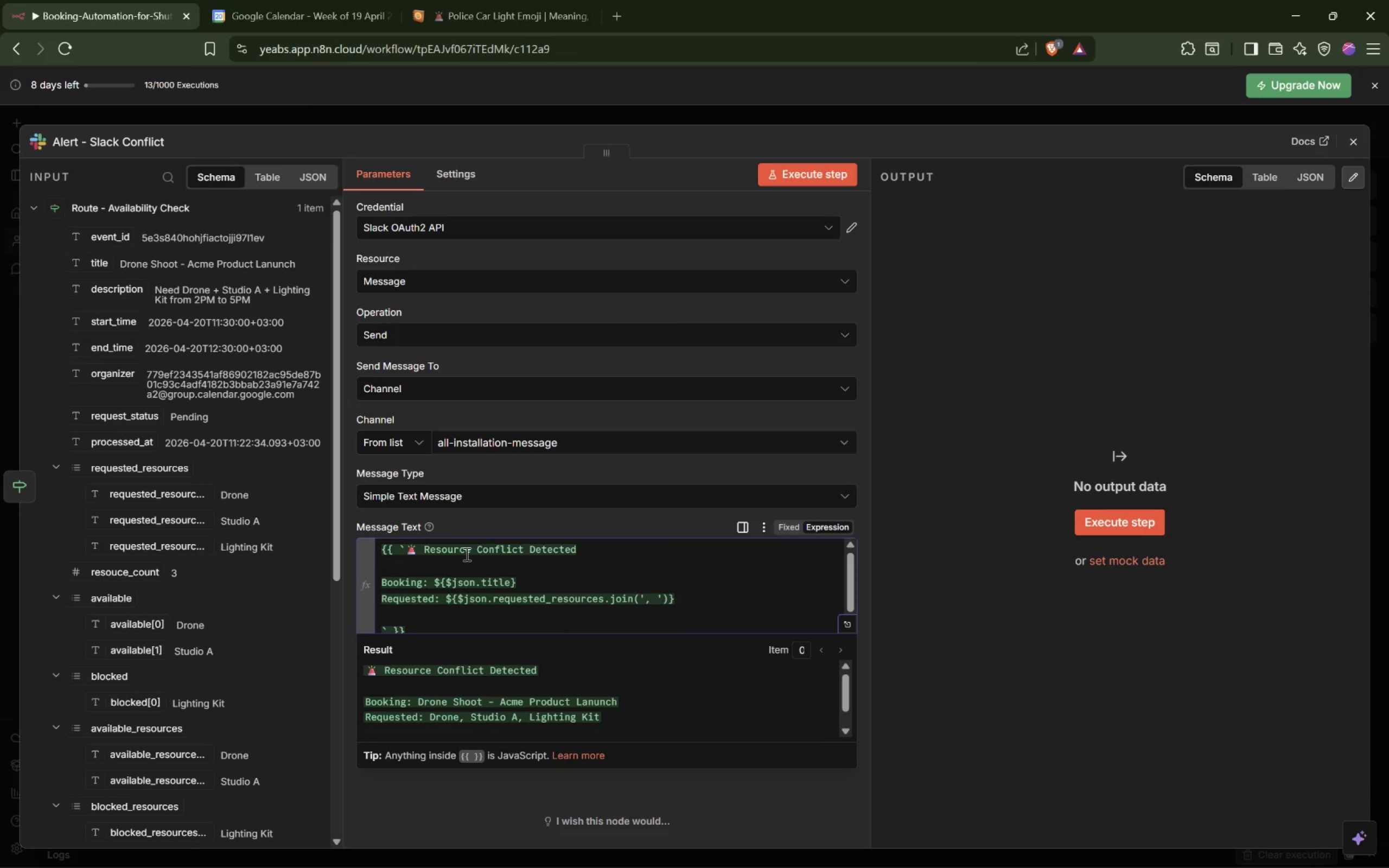 
type(Blocked Resources)
key(Backspace)
type((s)
 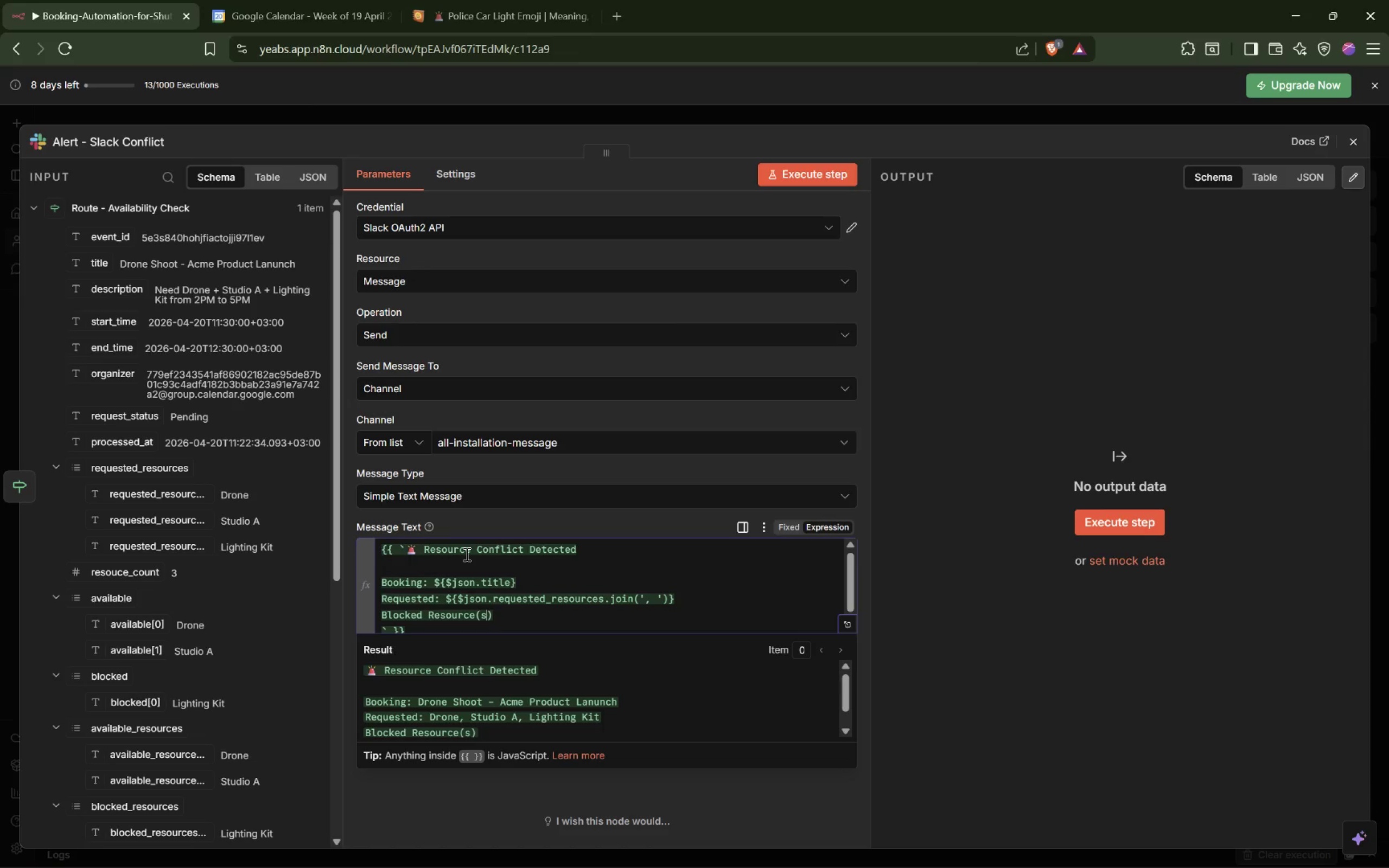 
key(ArrowRight)
 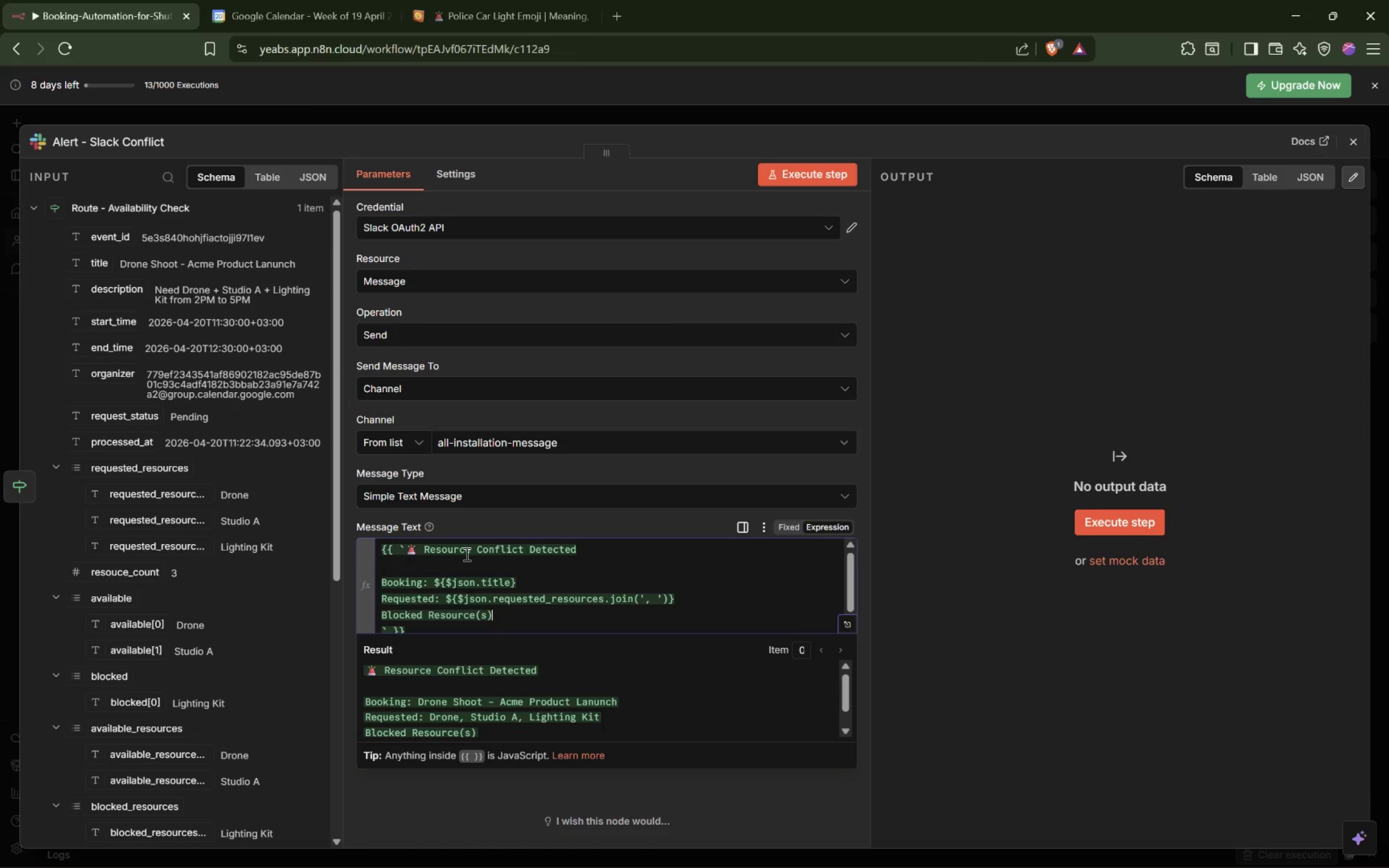 
key(Shift+Semicolon)
 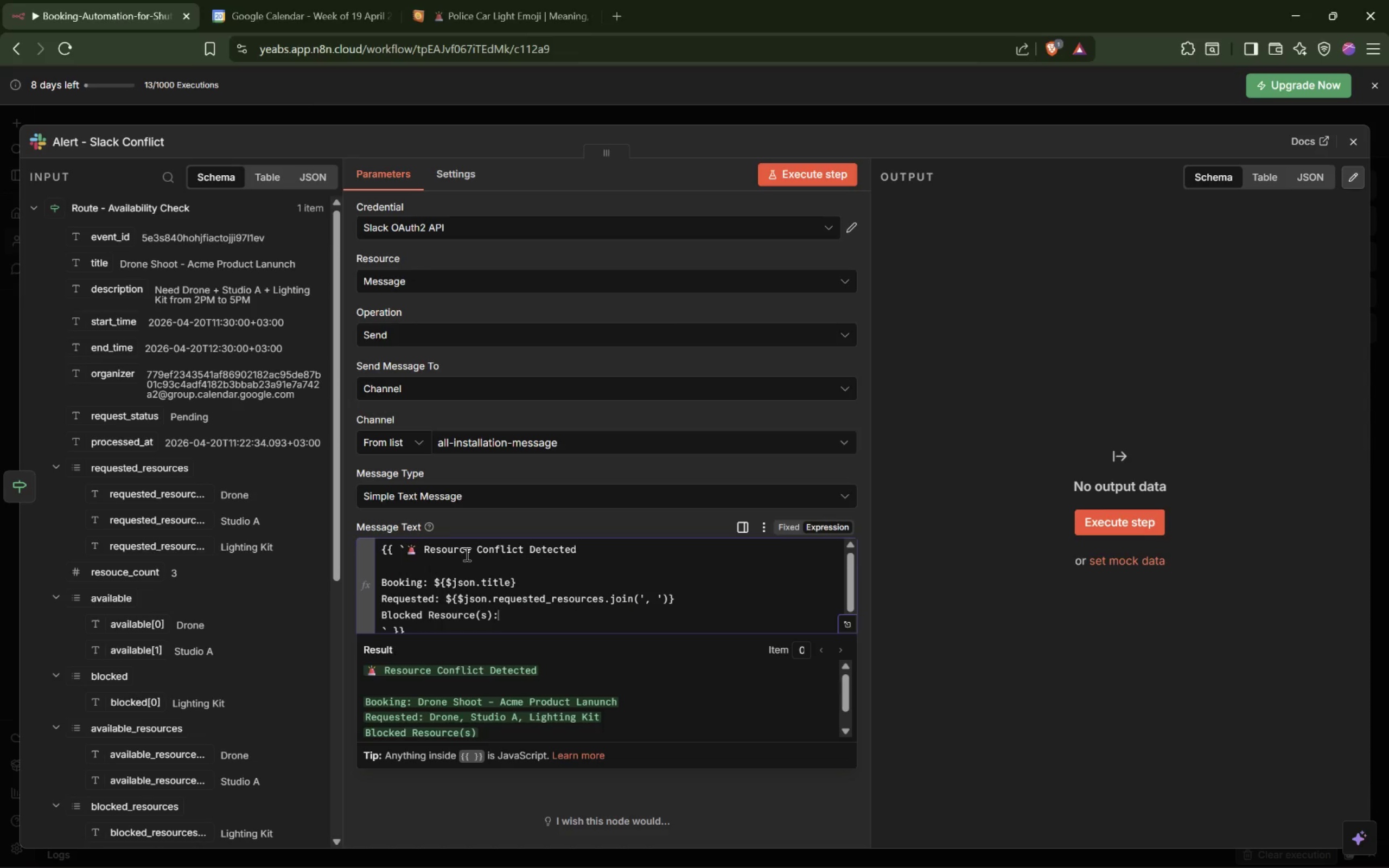 
key(Space)
 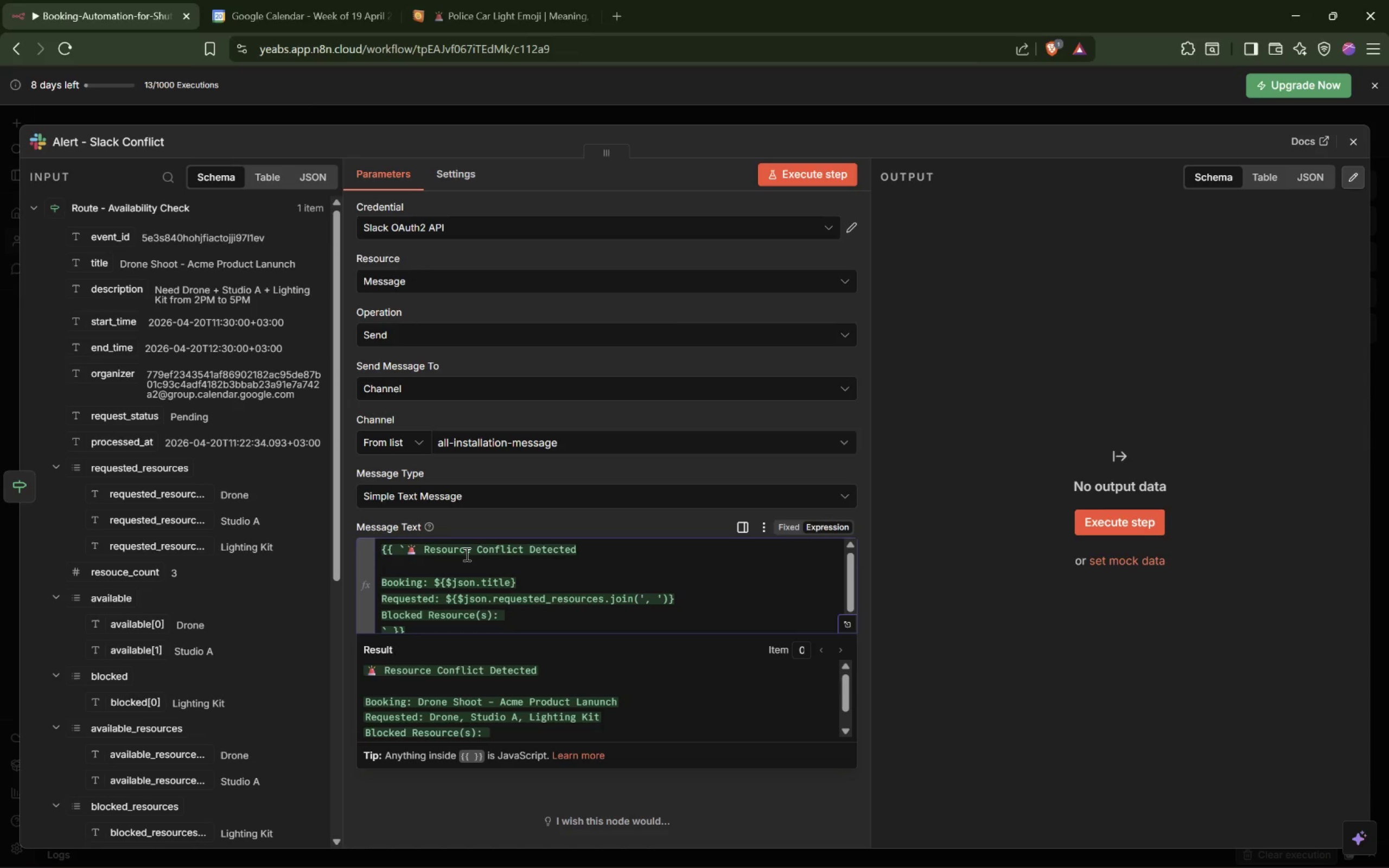 
type(${$json)
 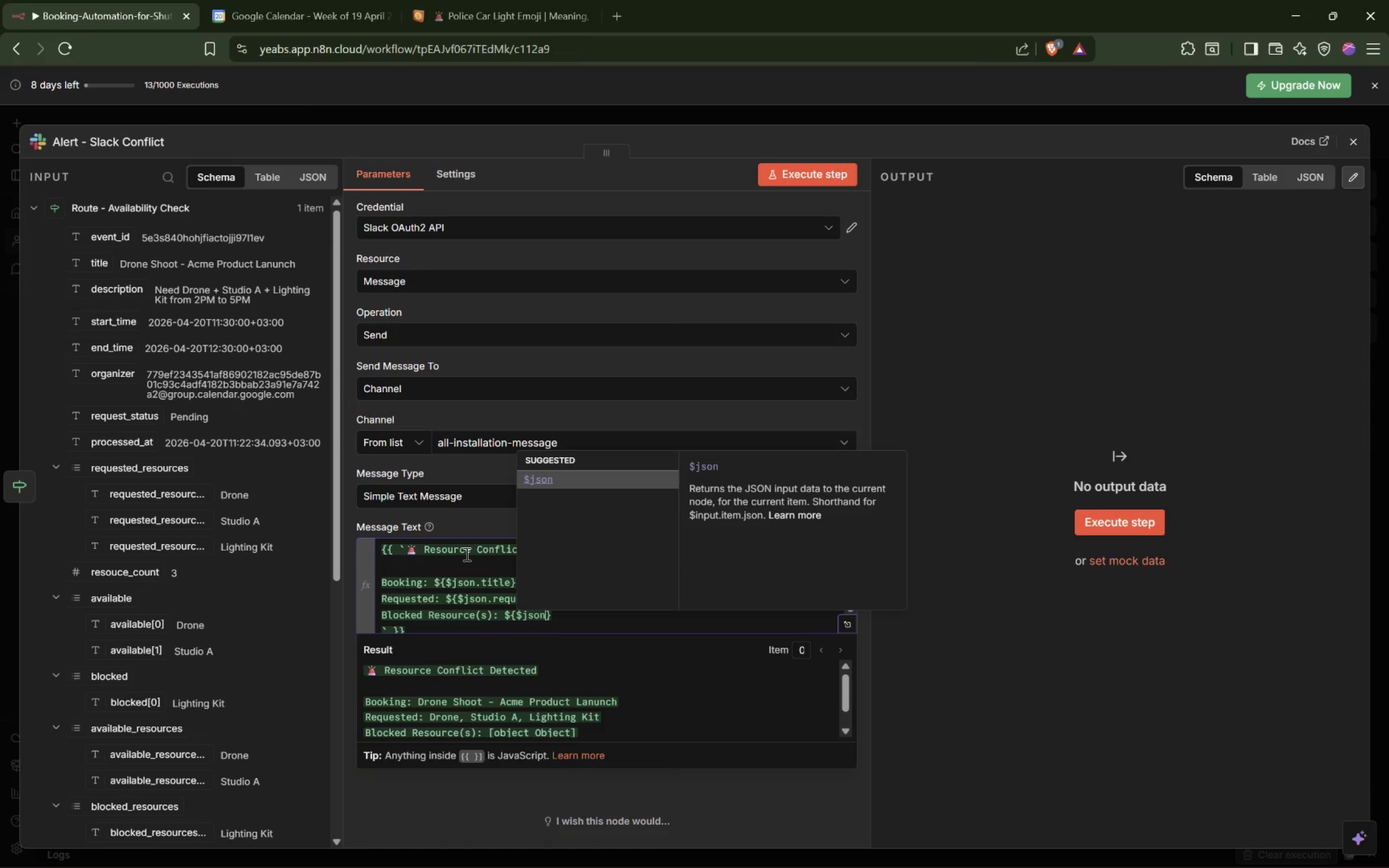 
key(Period)
 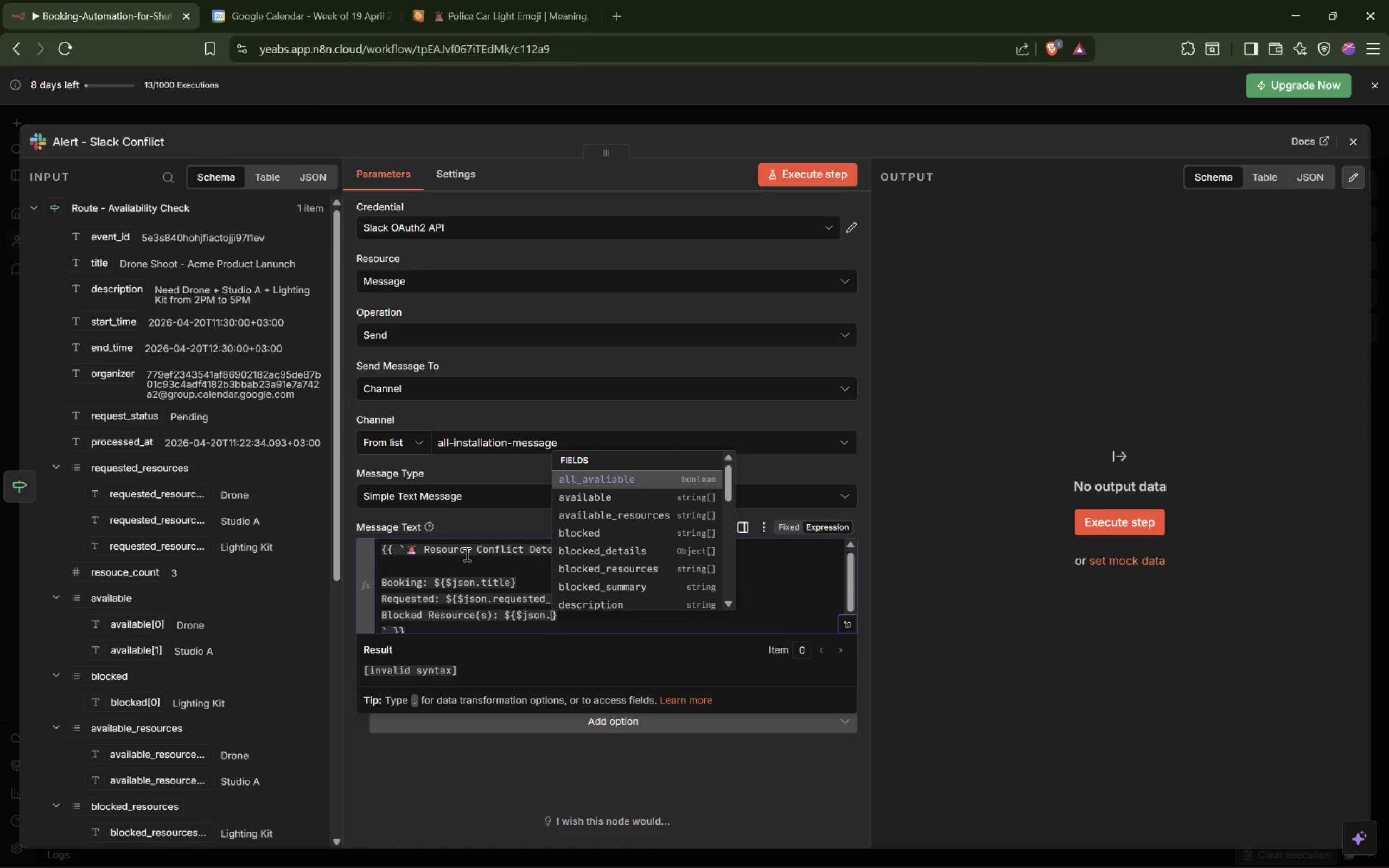 
key(B)
 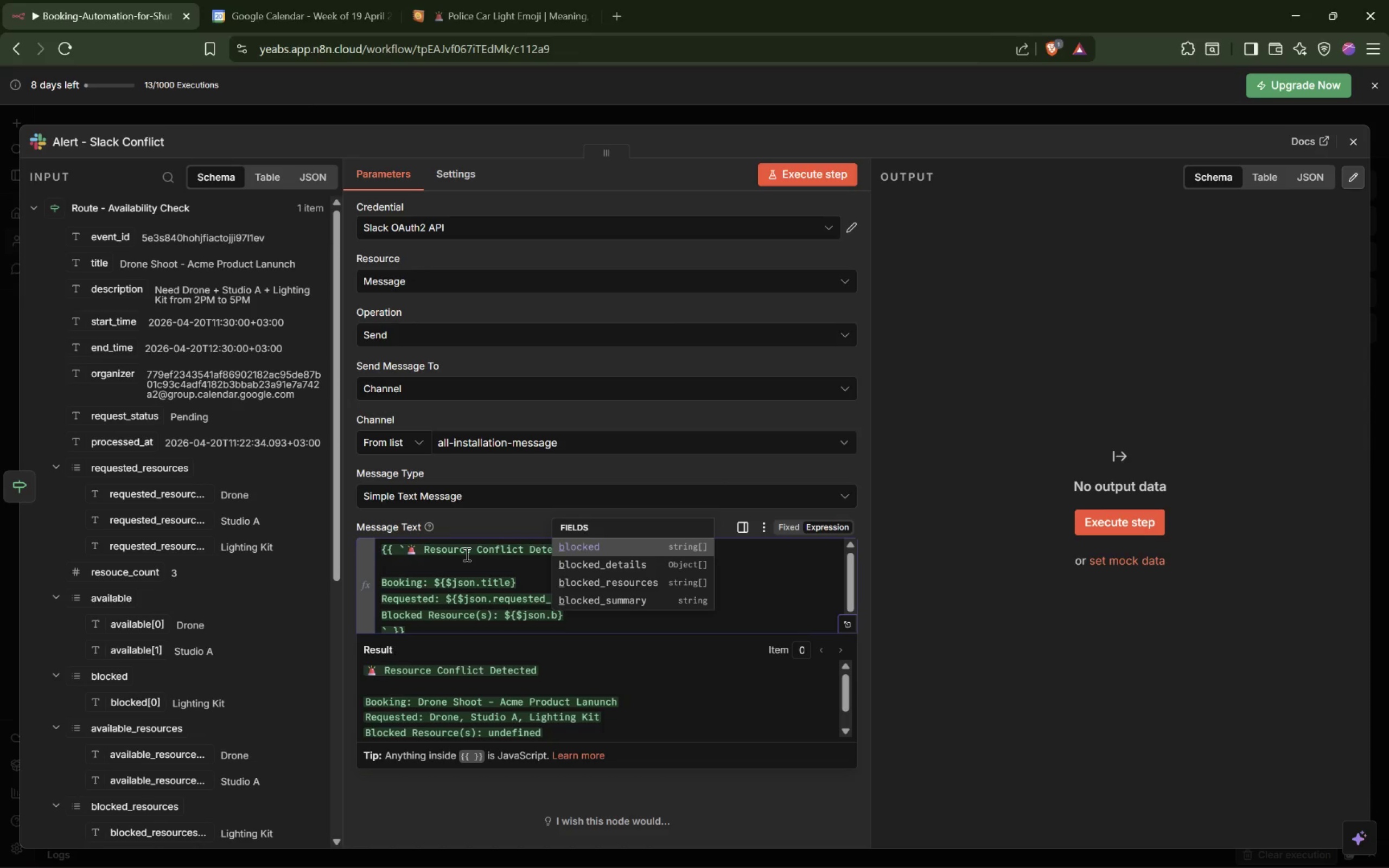 
key(ArrowDown)
 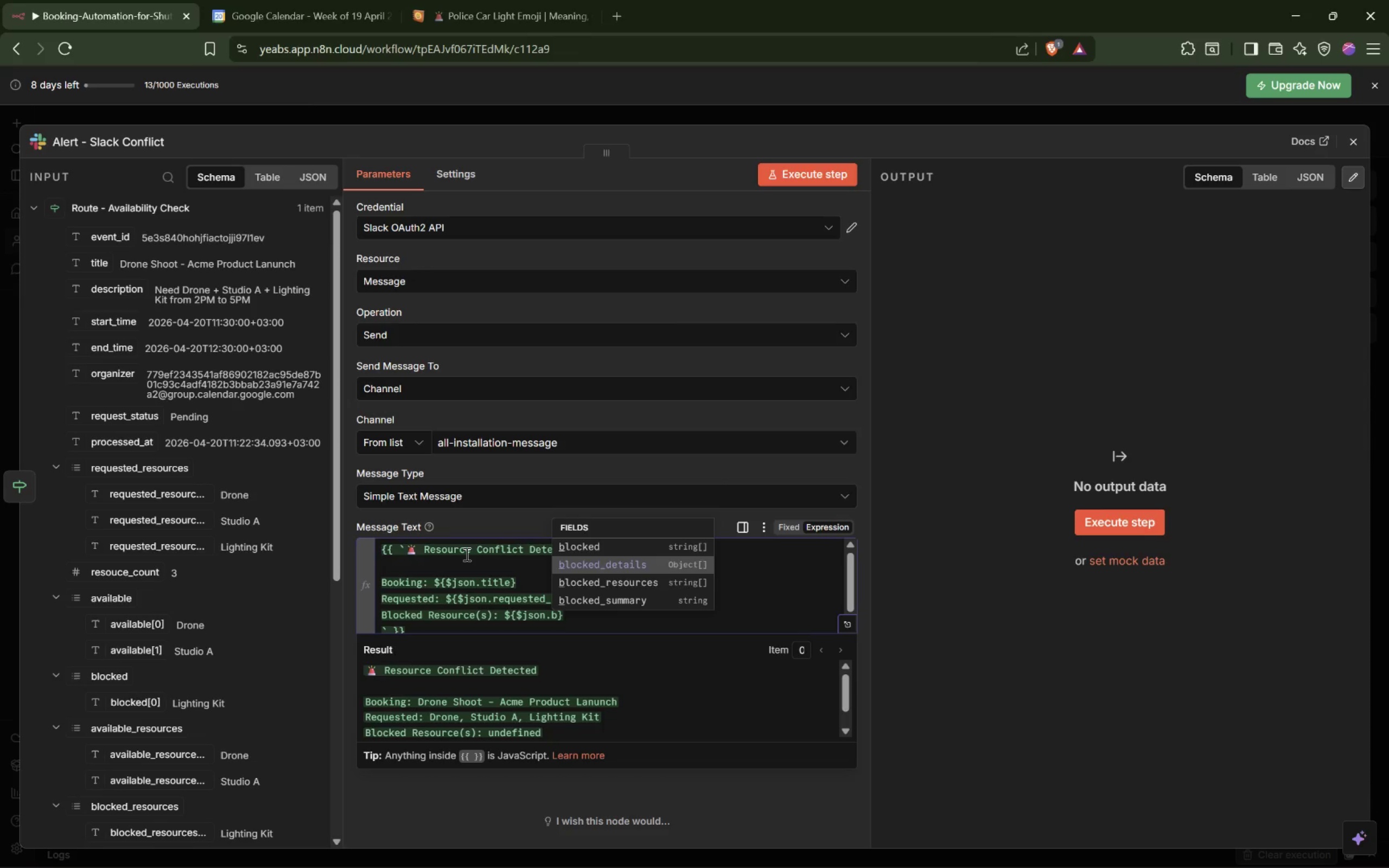 
key(ArrowDown)
 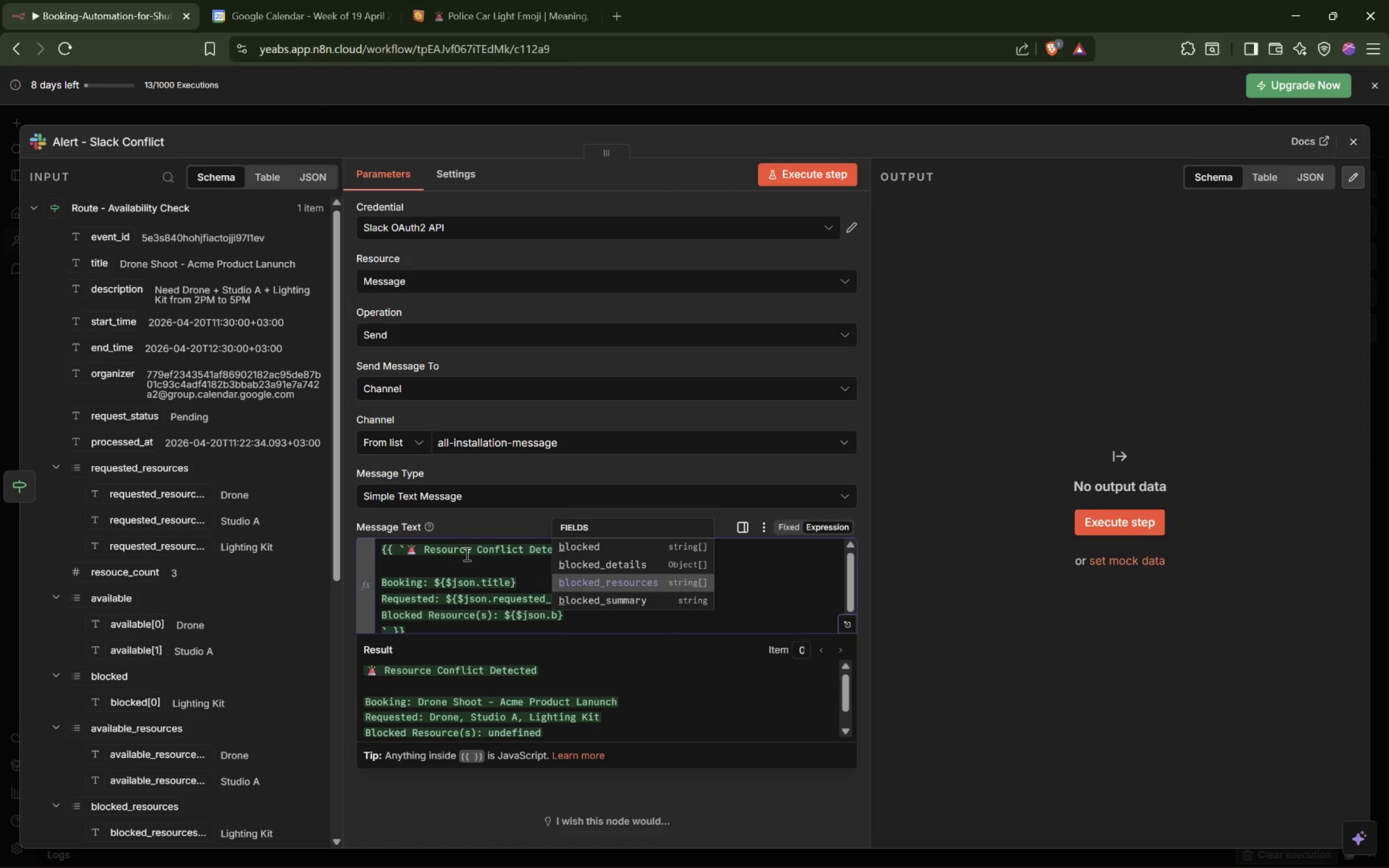 
key(Enter)
 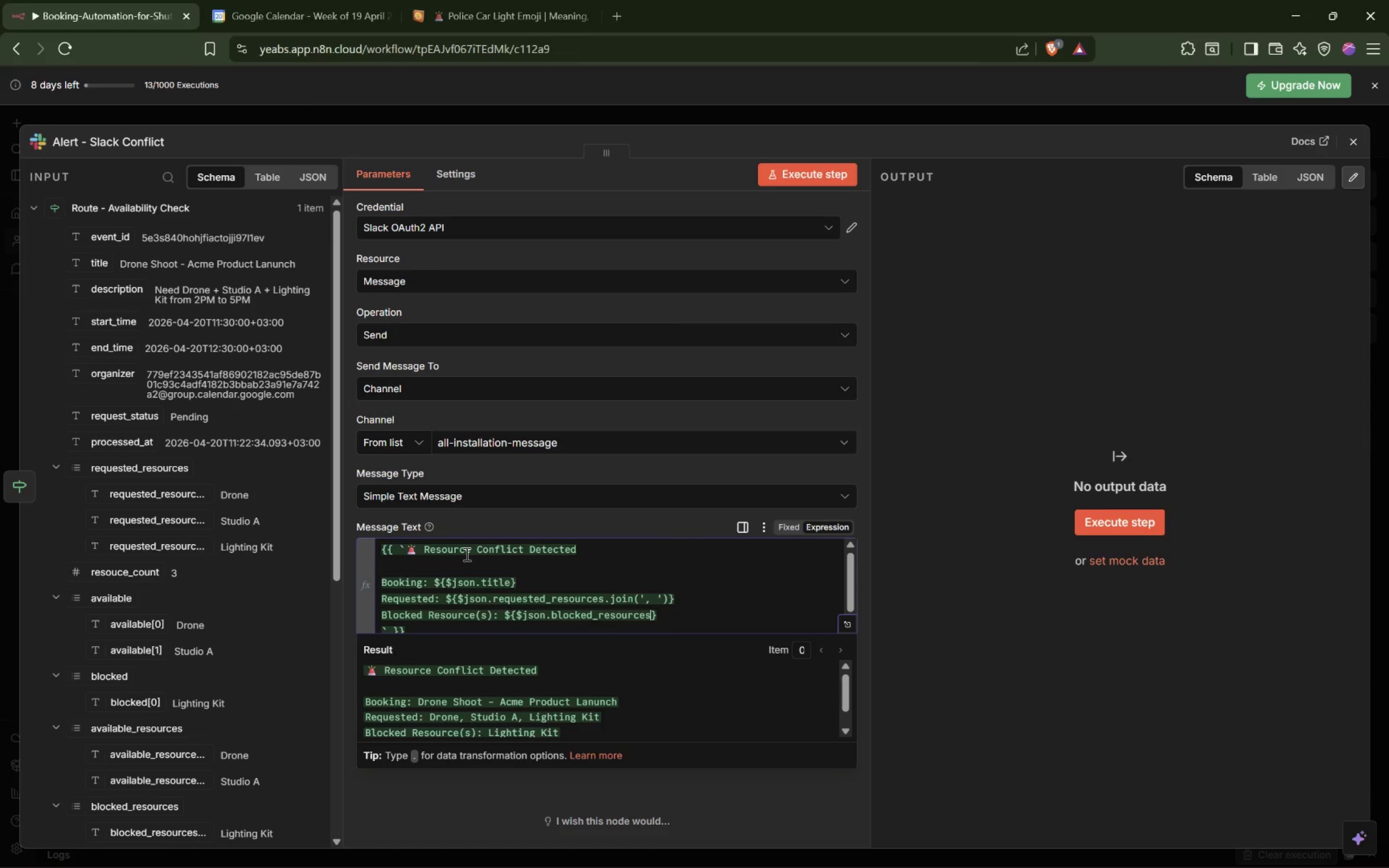 
type(.join(', [End])
 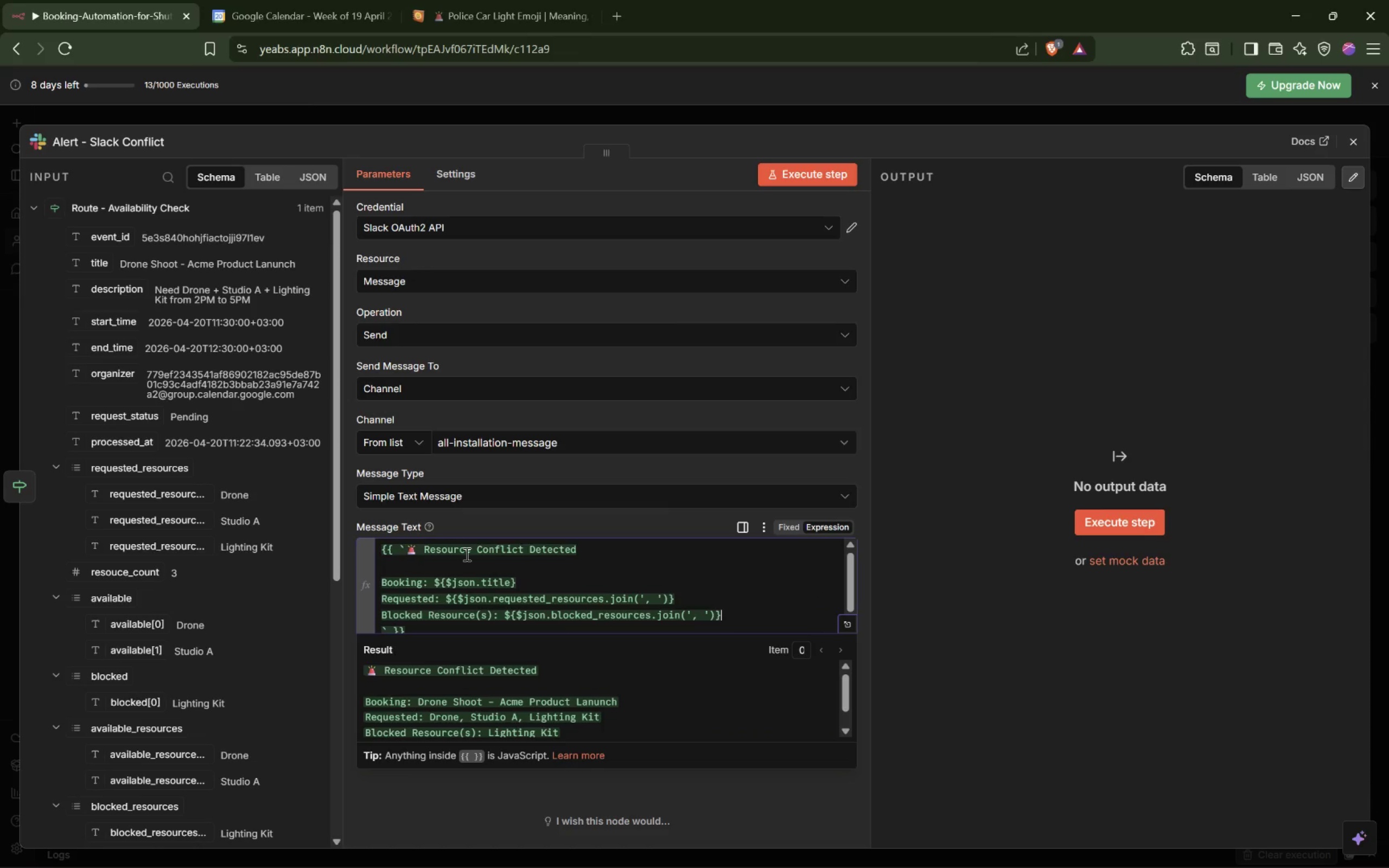 
key(Enter)
 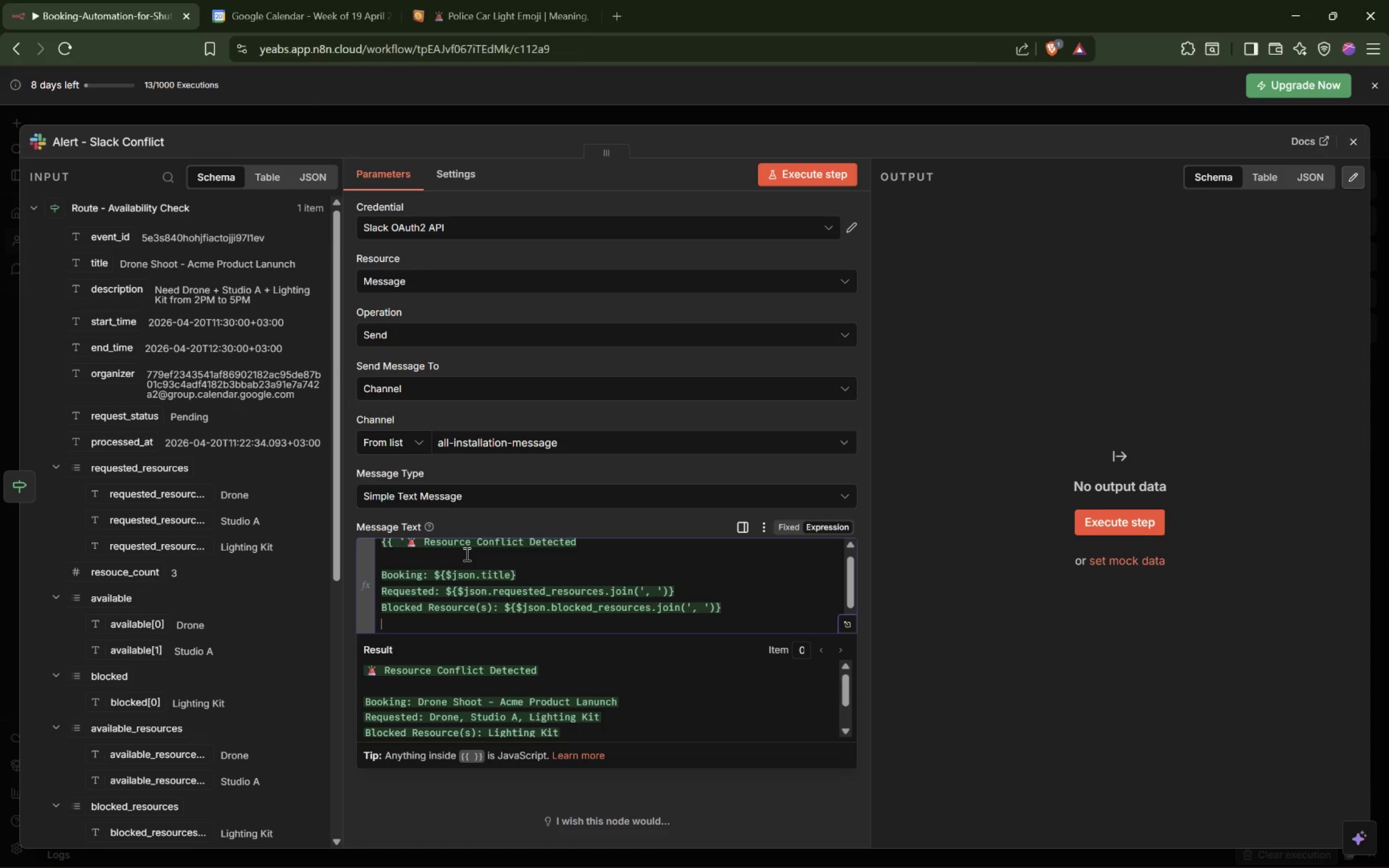 
type(Reason: ${$j)
 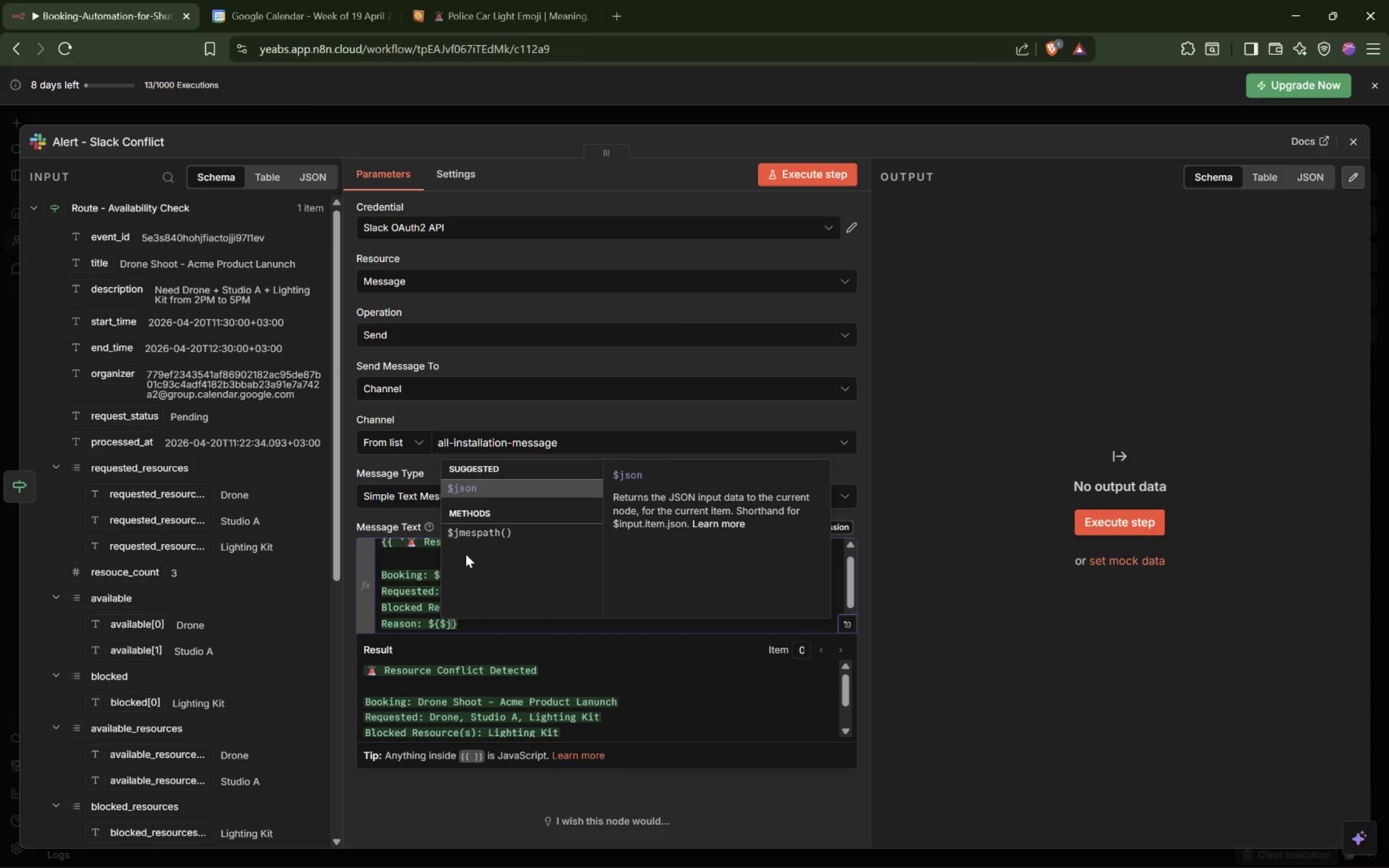 
key(Enter)
 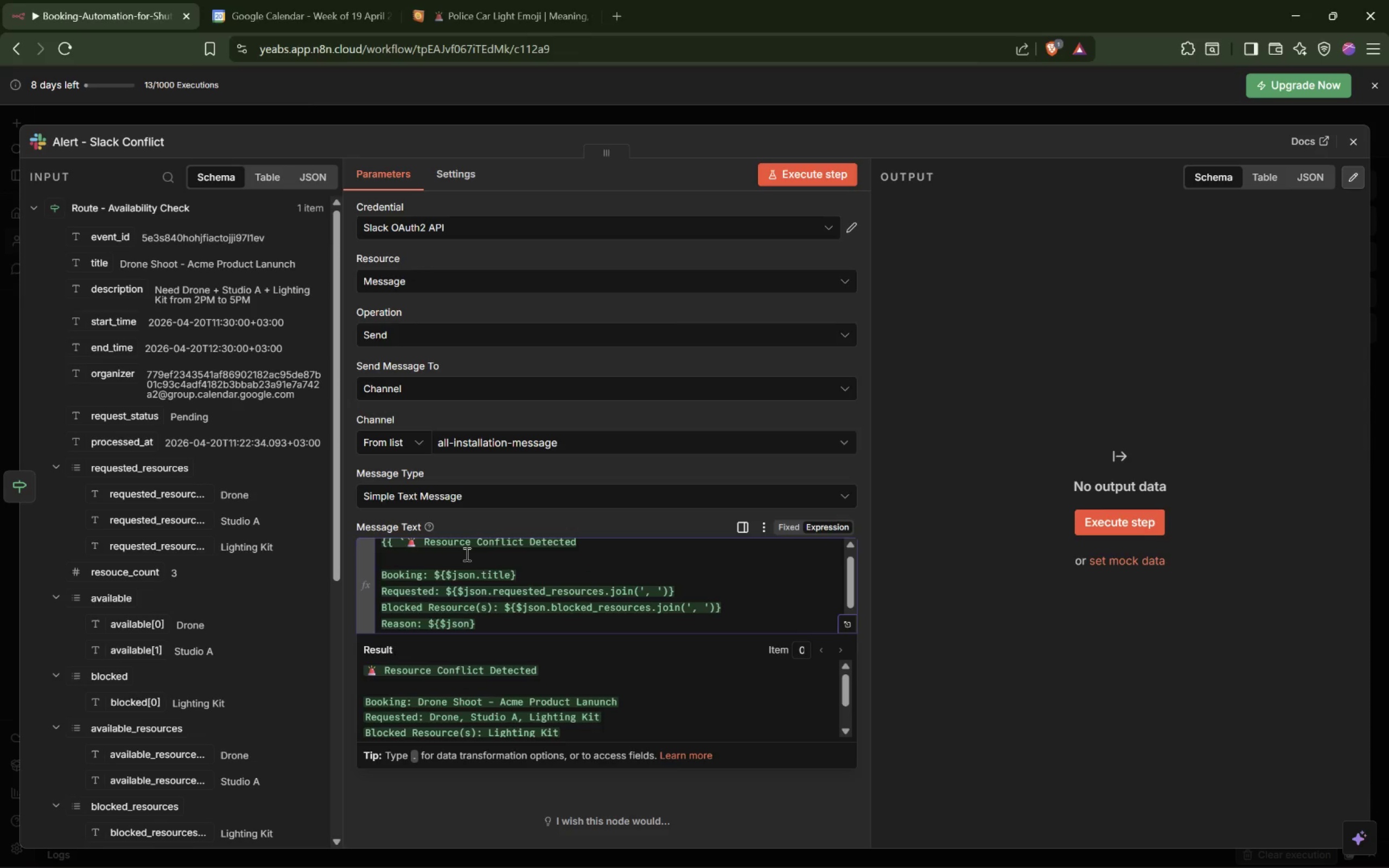 
key(Period)
 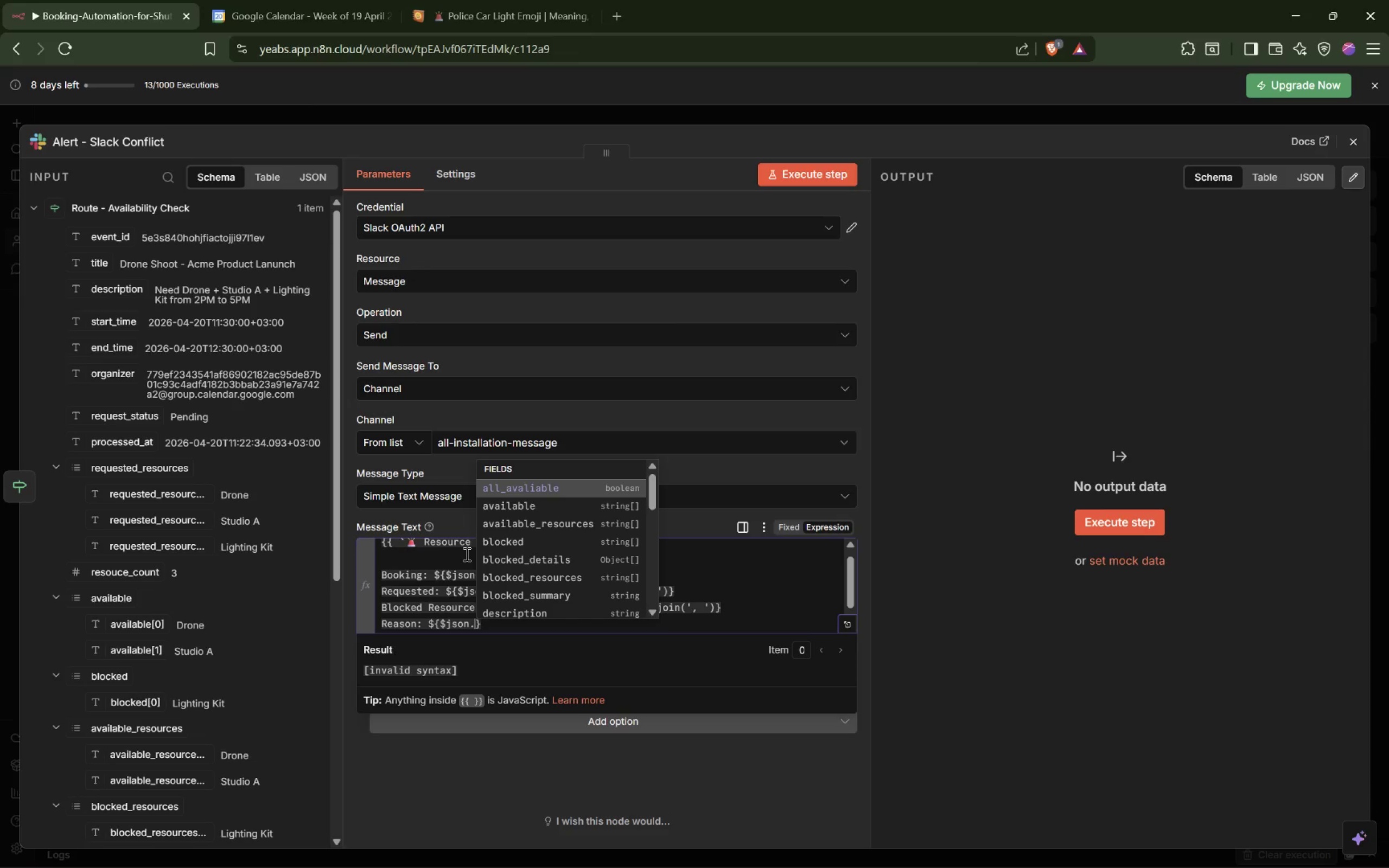 
key(B)
 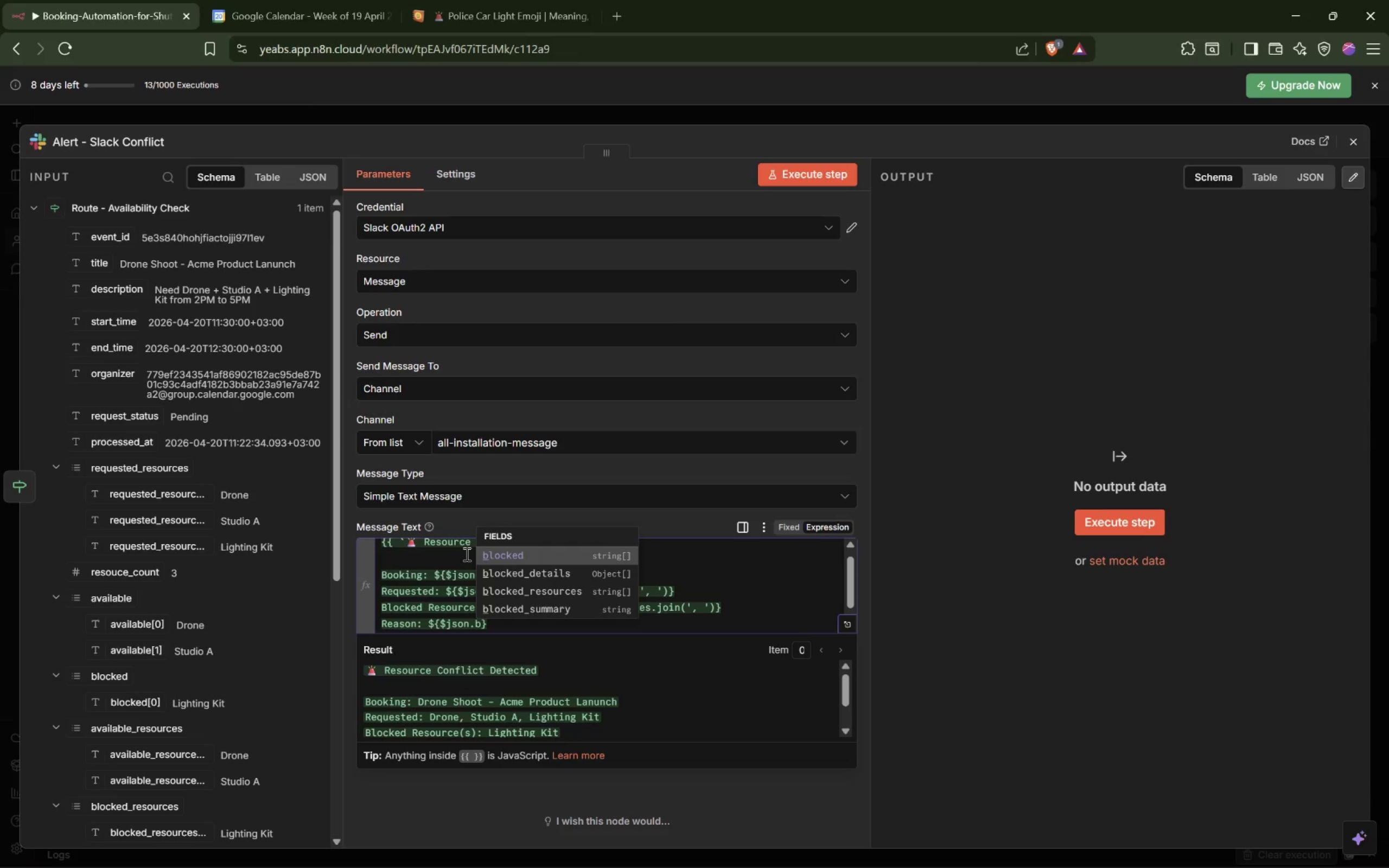 
key(ArrowDown)
 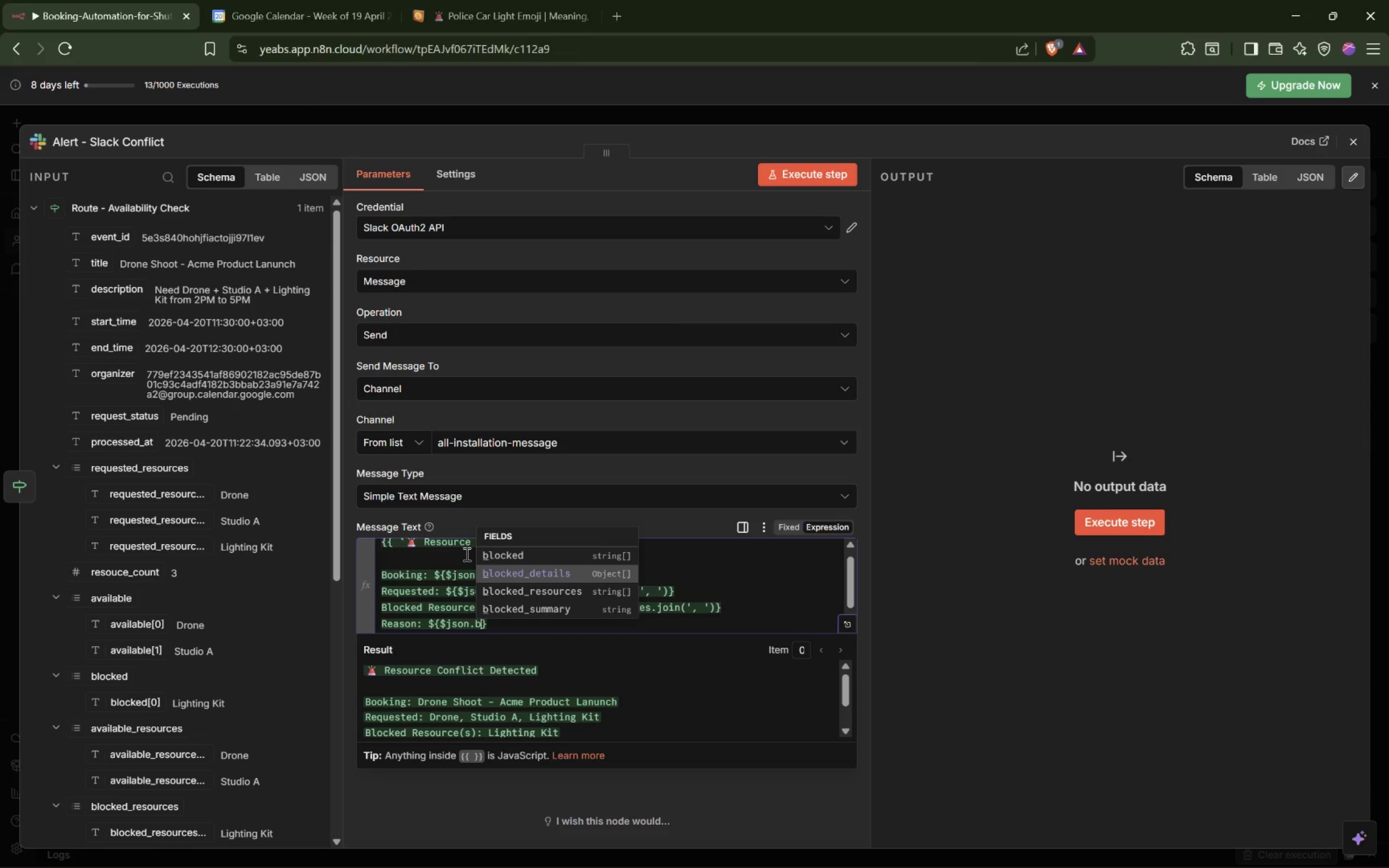 
key(Enter)
 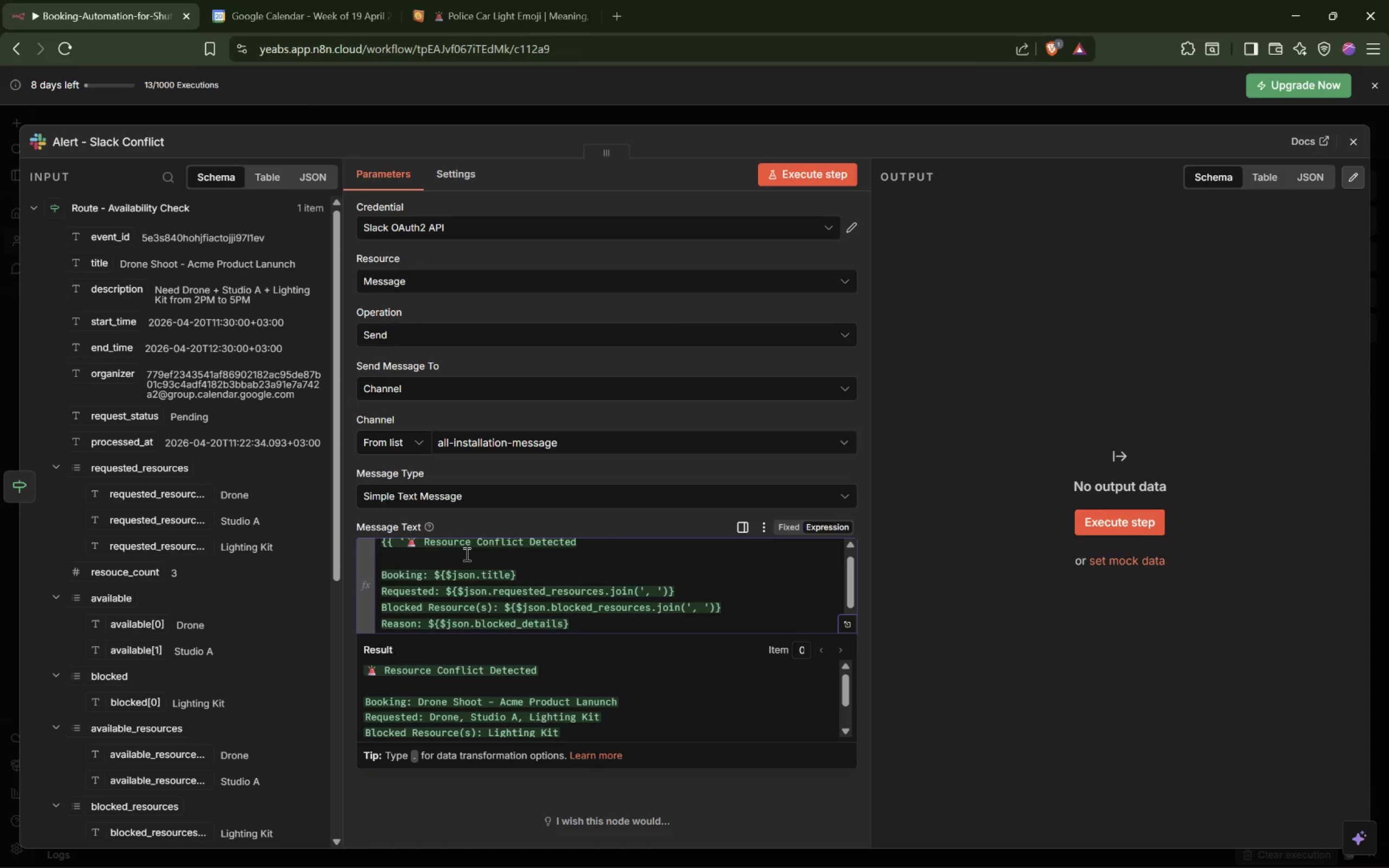 
key(Period)
 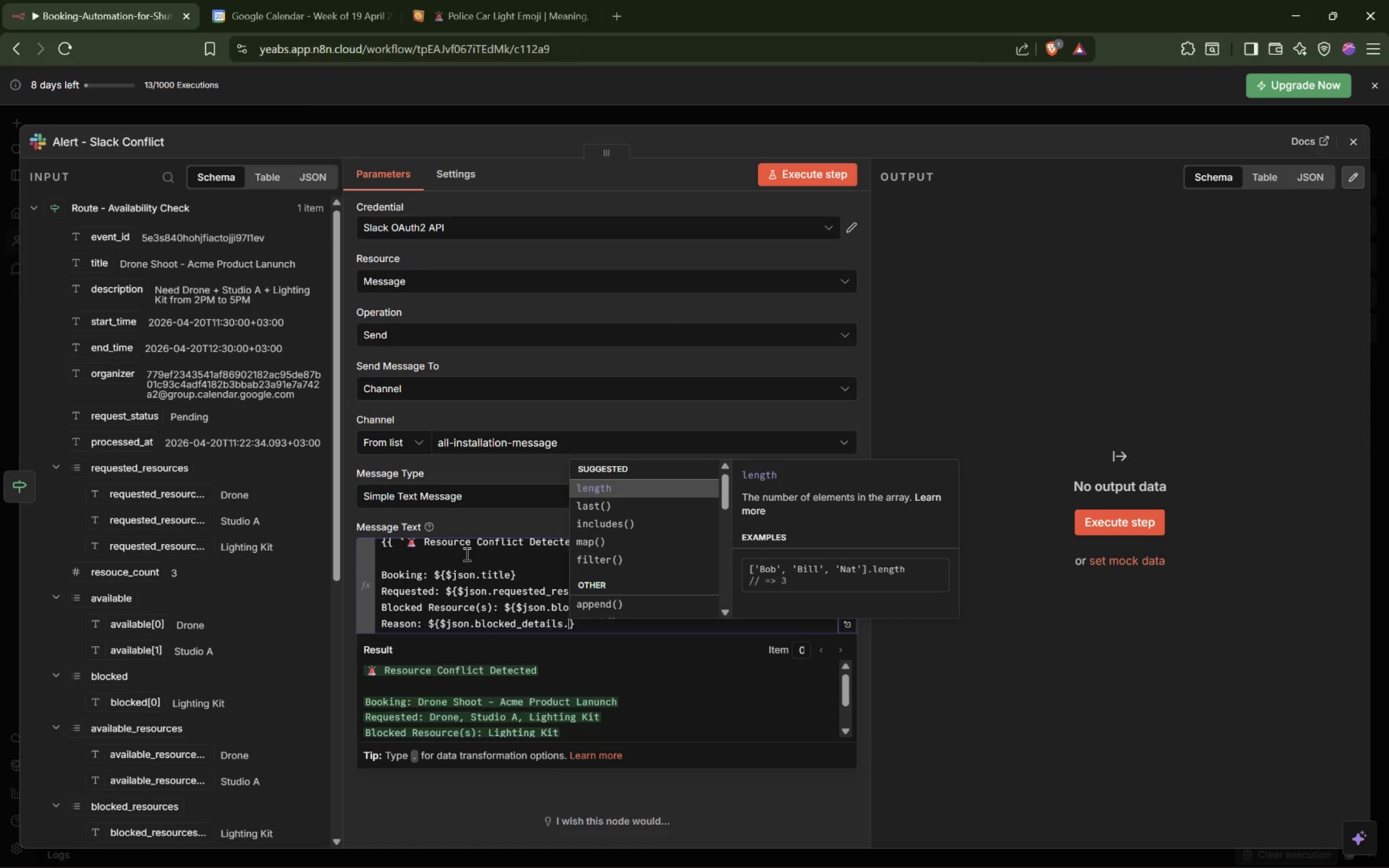 
key(M)
 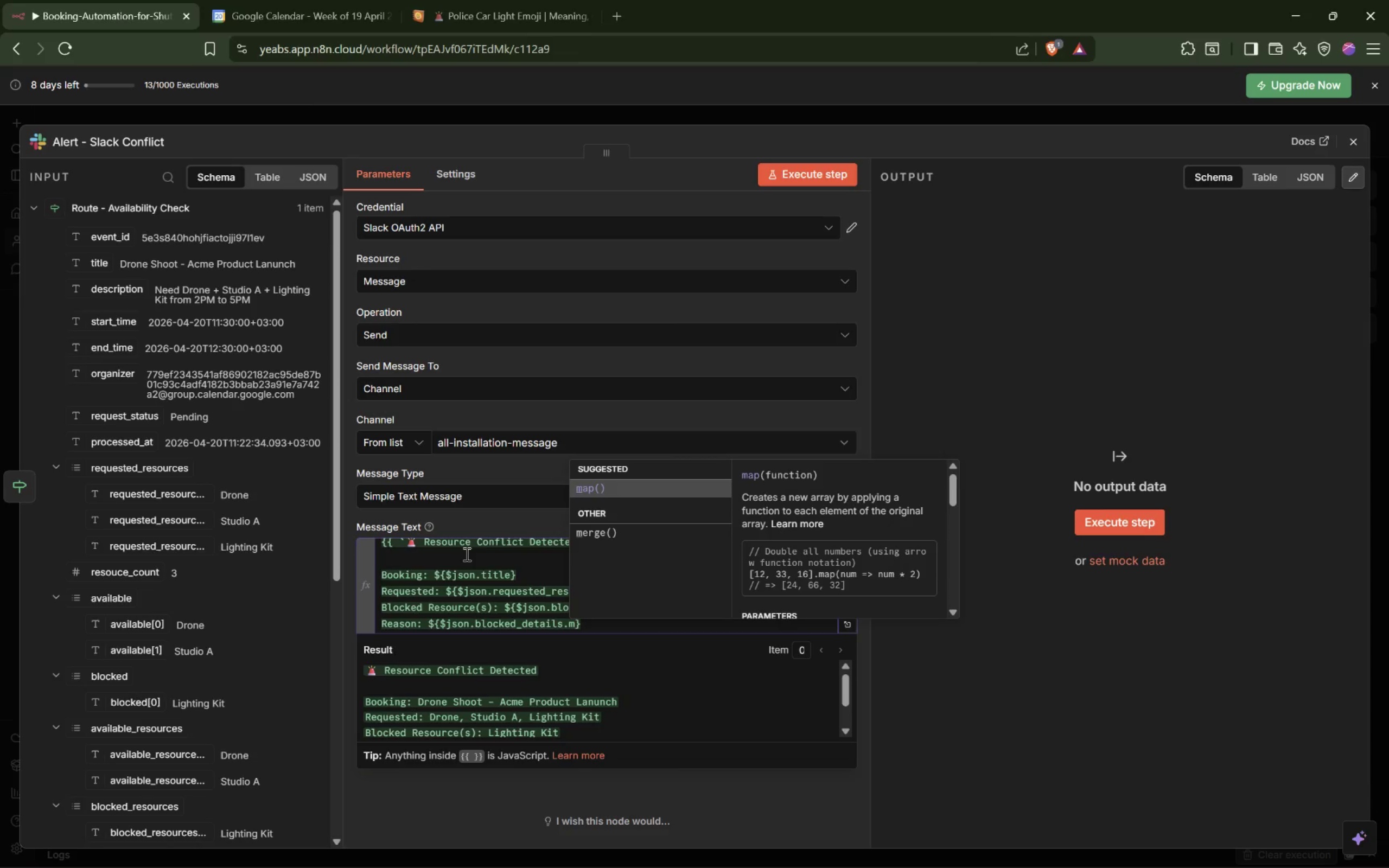 
key(Enter)
 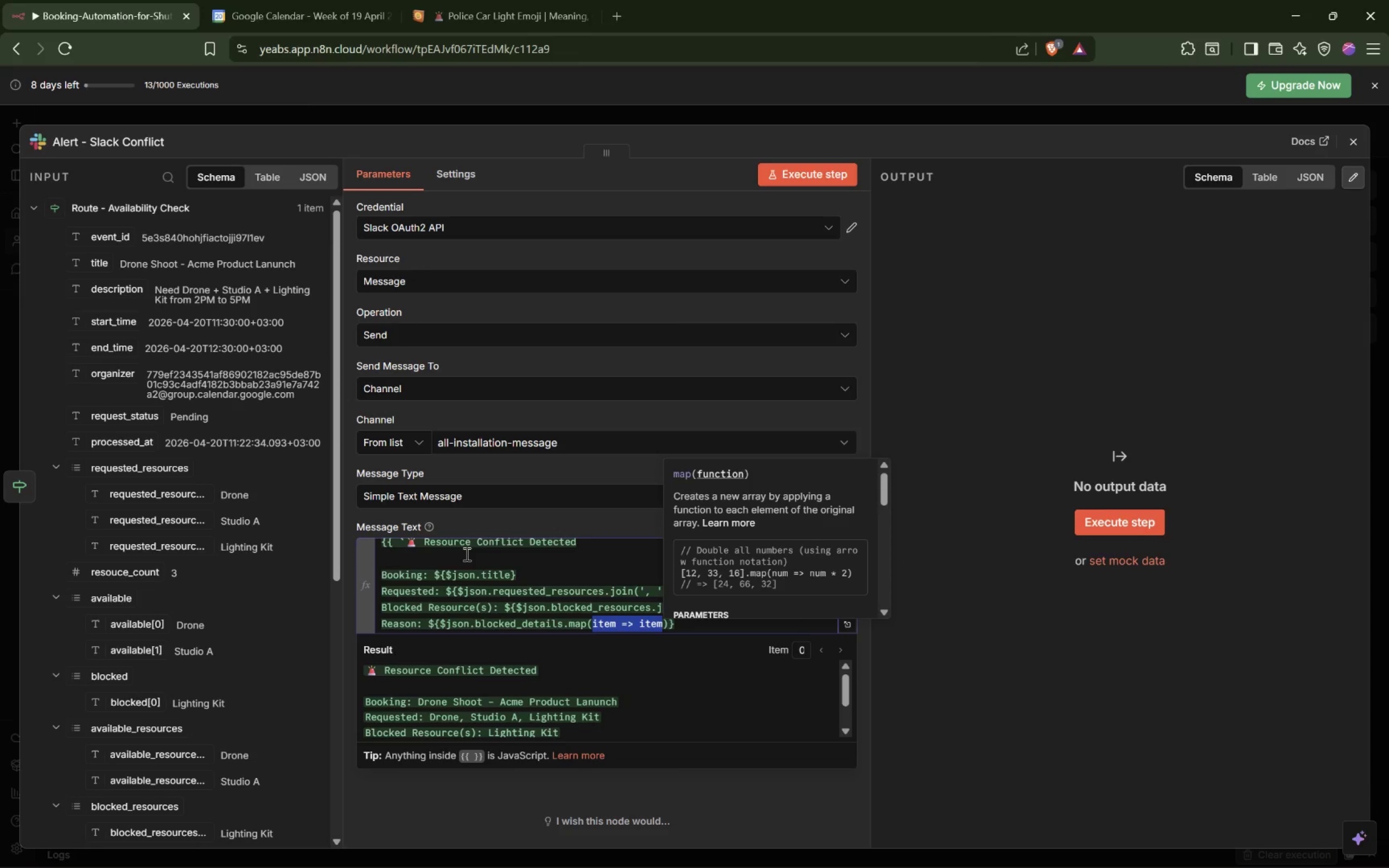 
key(ArrowRight)
 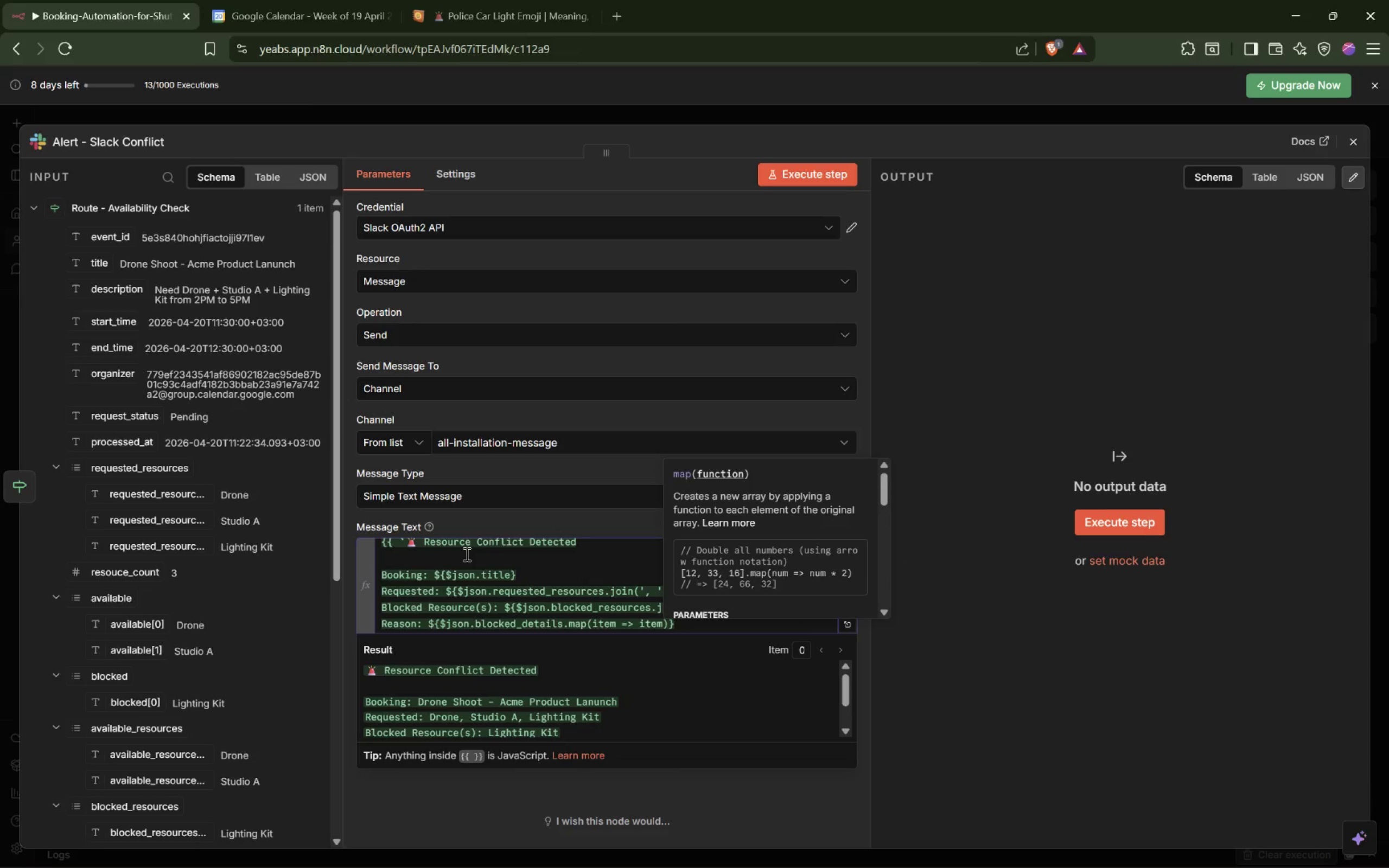 
key(Shift+ArrowLeft)
 